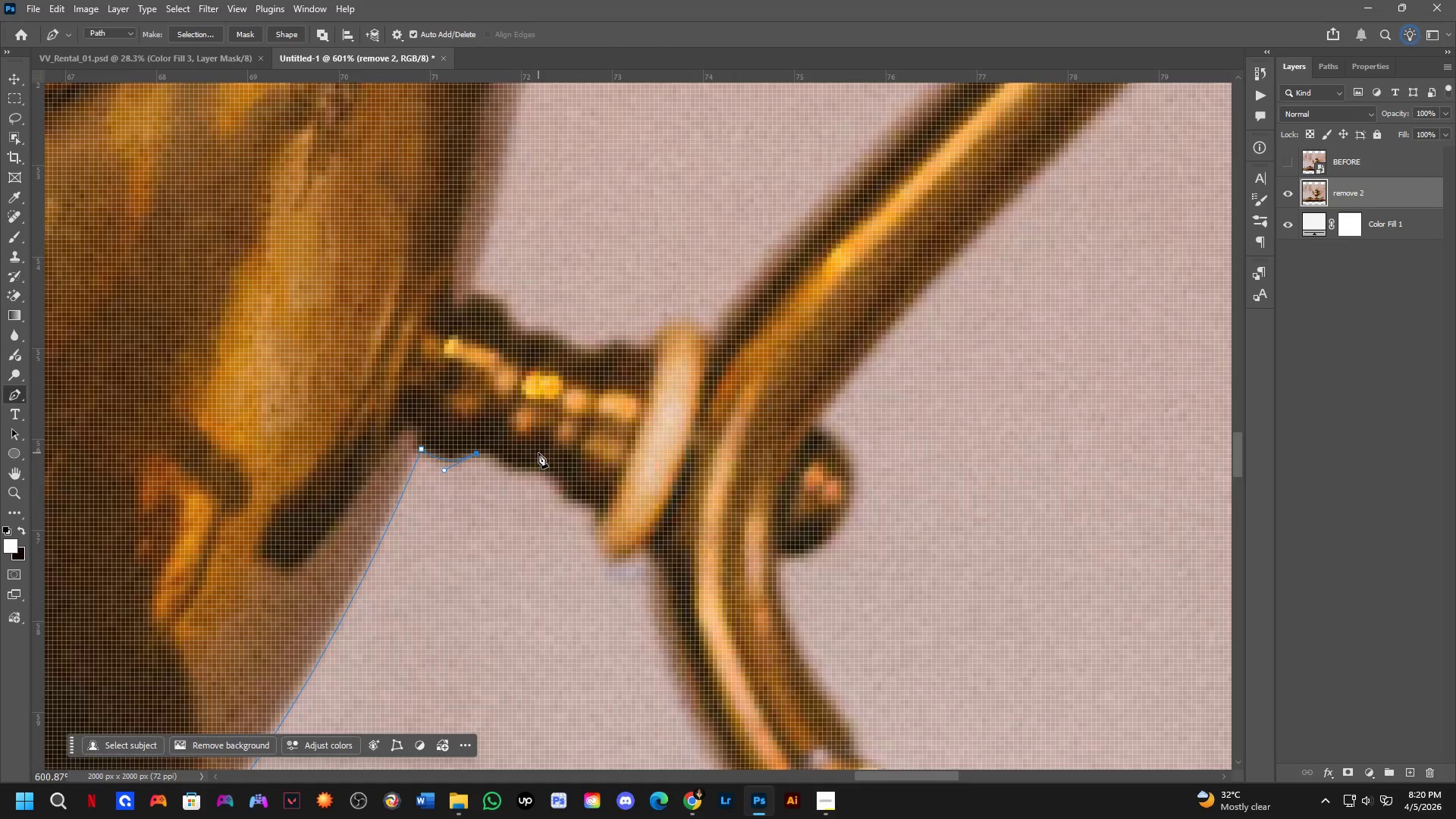 
left_click_drag(start_coordinate=[569, 416], to_coordinate=[539, 455])
 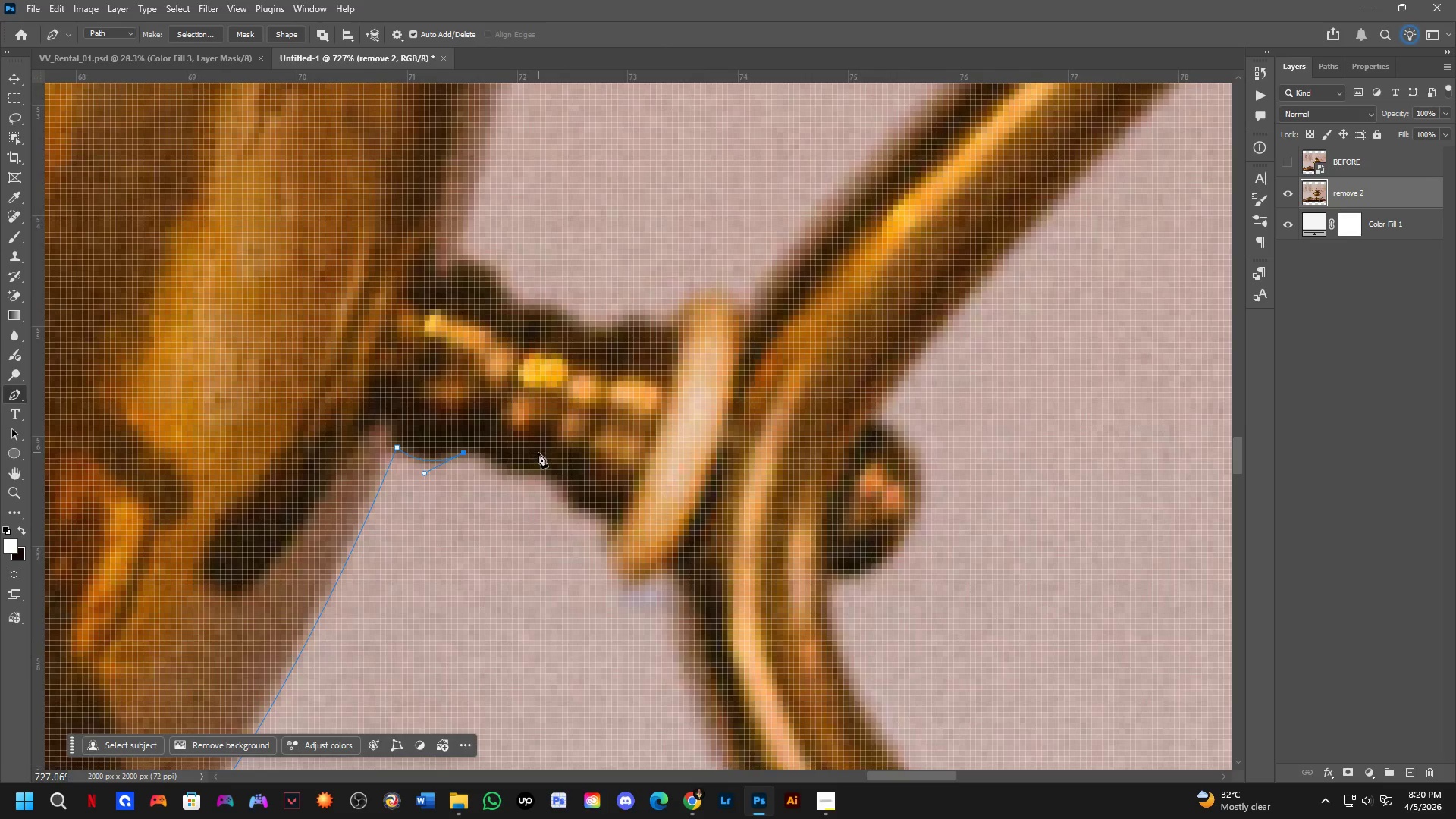 
scroll: coordinate [540, 432], scroll_direction: up, amount: 3.0
 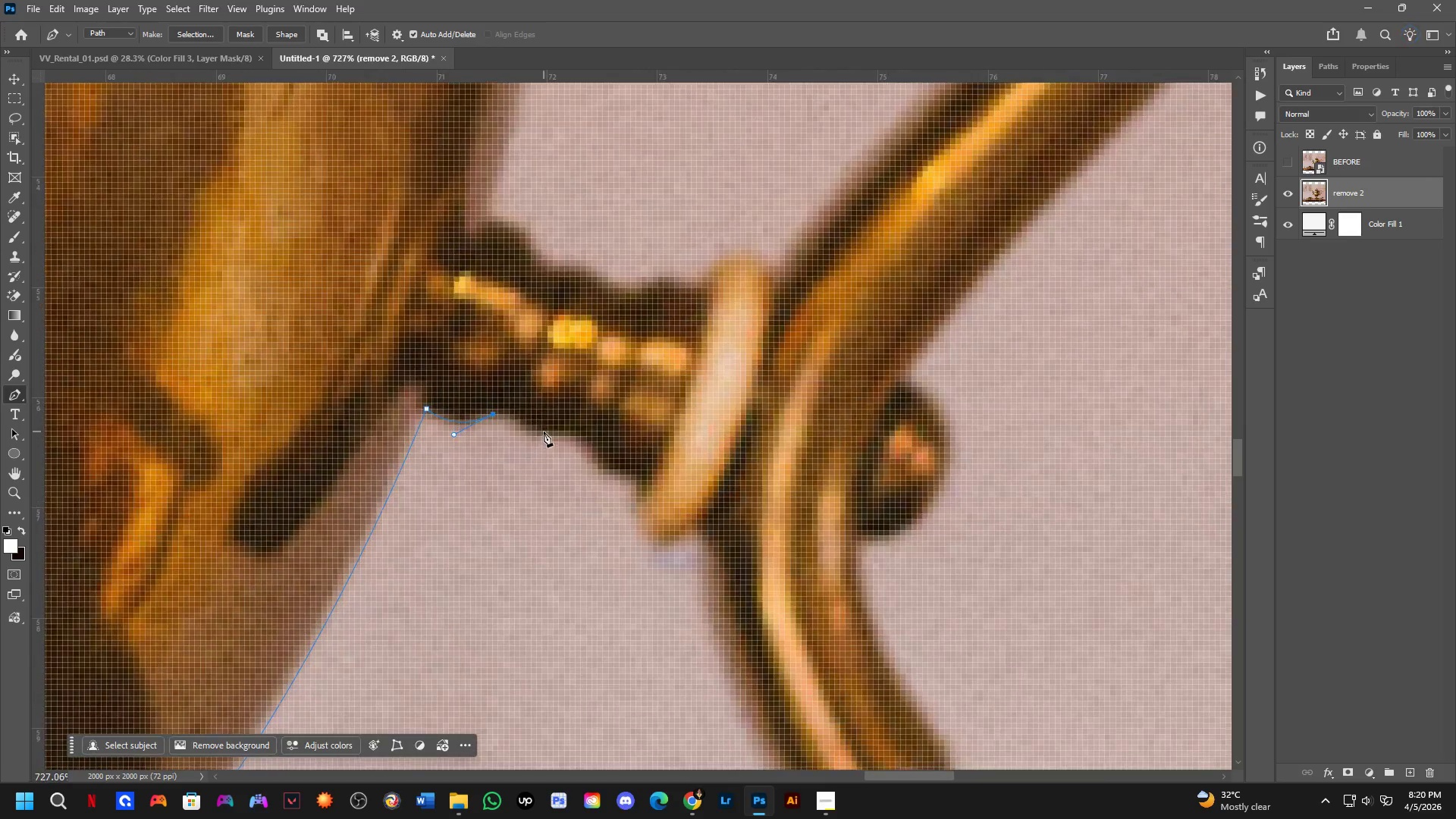 
hold_key(key=Space, duration=0.59)
 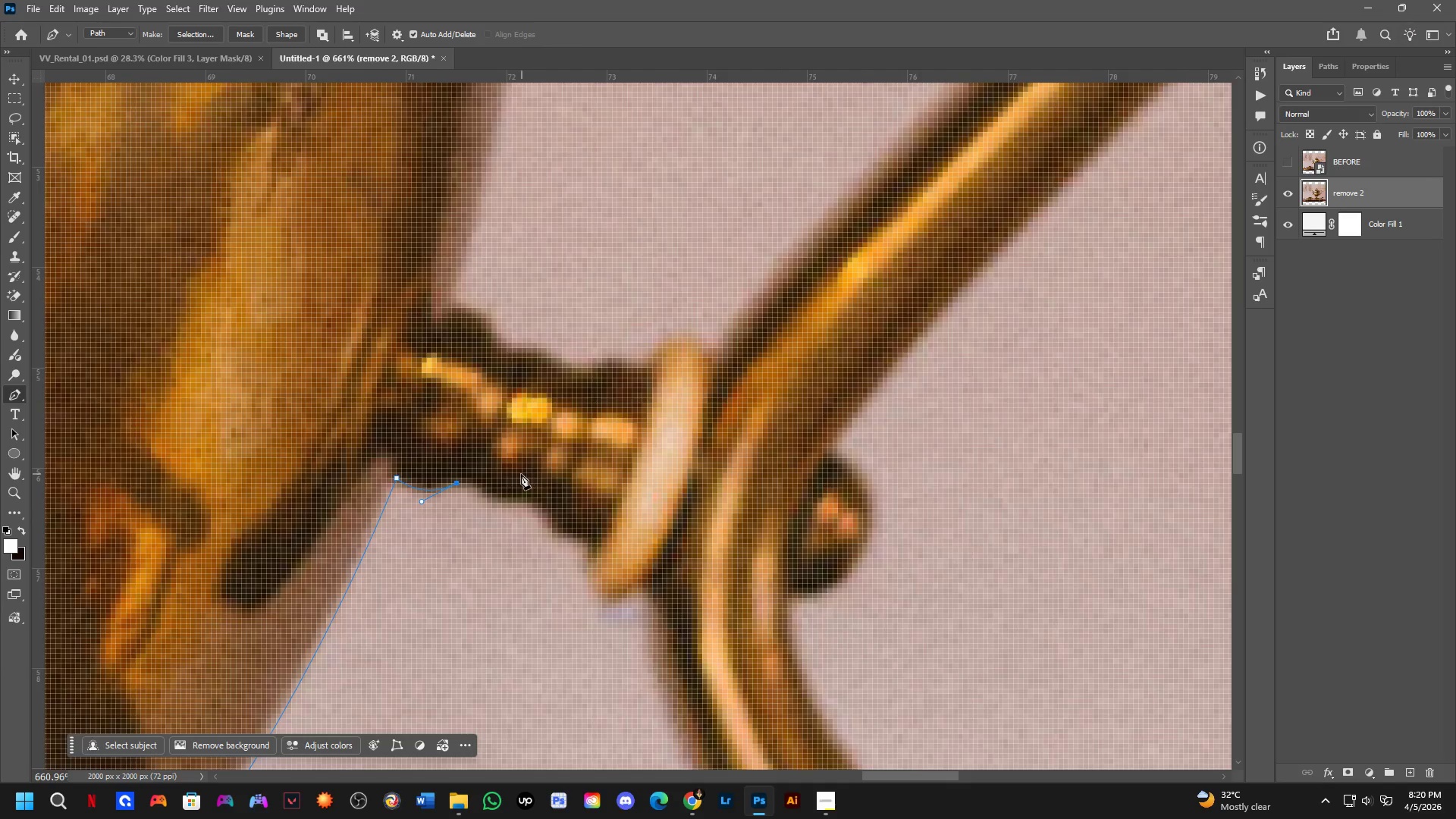 
left_click_drag(start_coordinate=[542, 445], to_coordinate=[529, 473])
 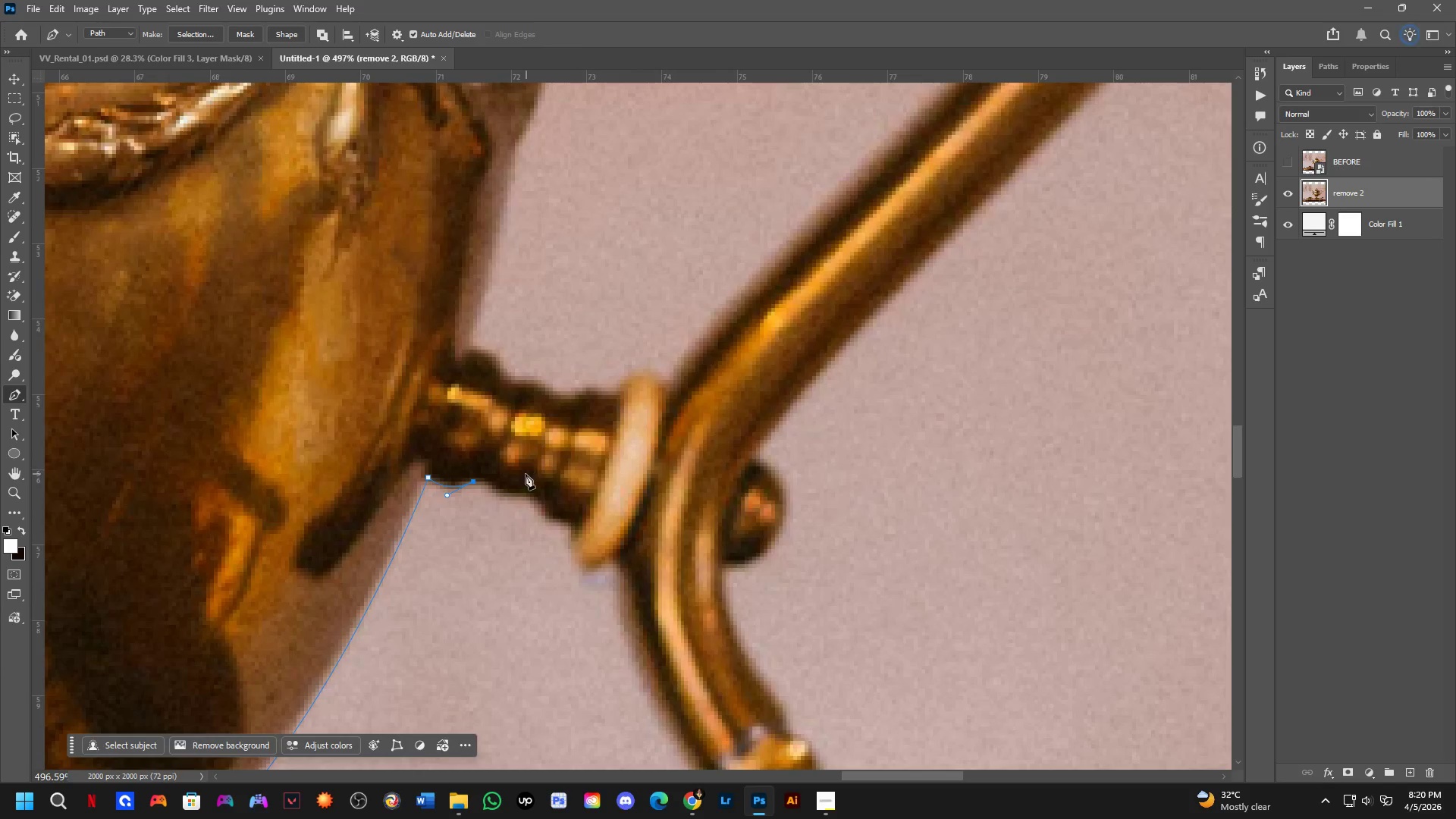 
scroll: coordinate [538, 452], scroll_direction: down, amount: 4.0
 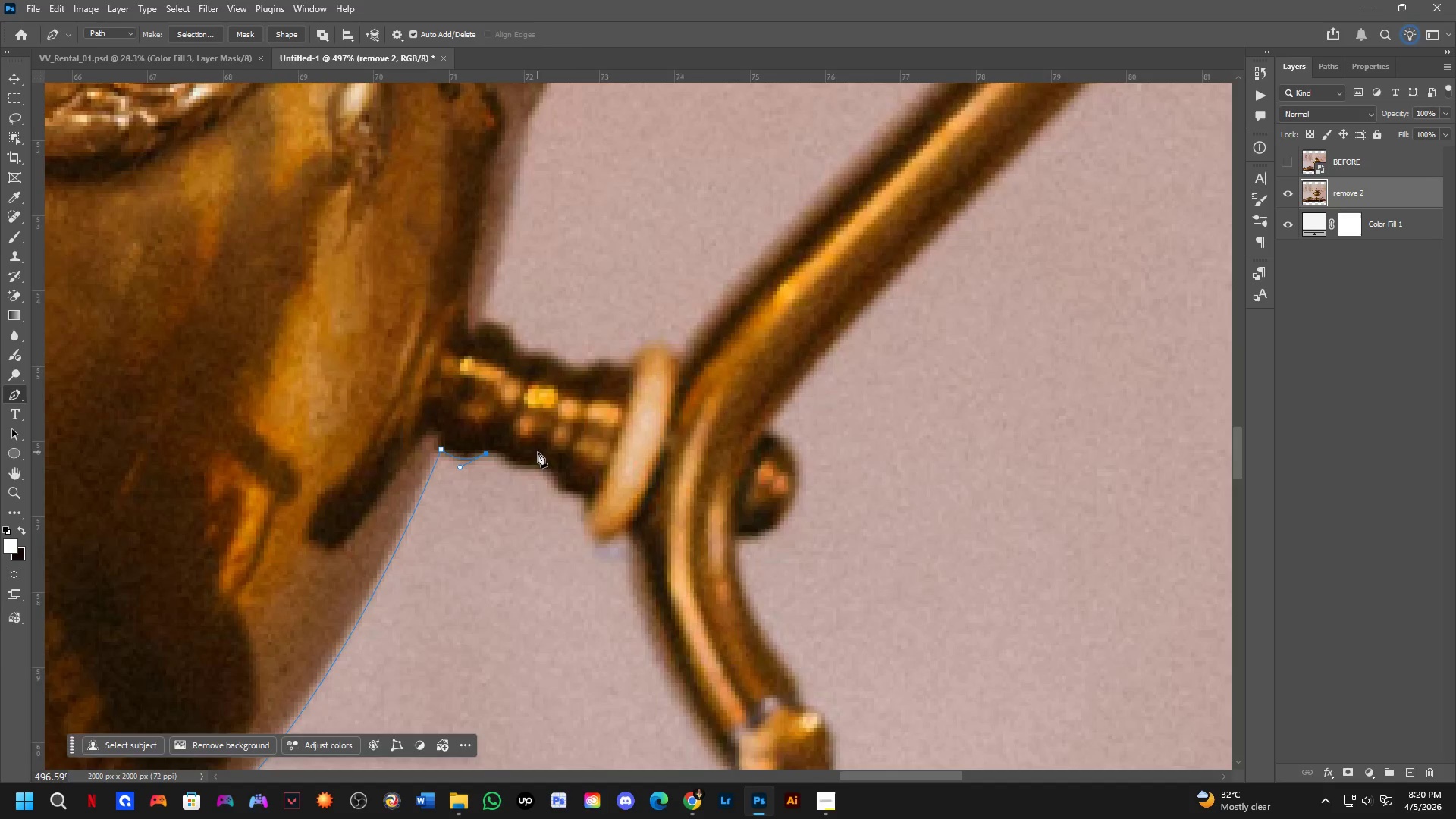 
scroll: coordinate [525, 474], scroll_direction: up, amount: 3.0
 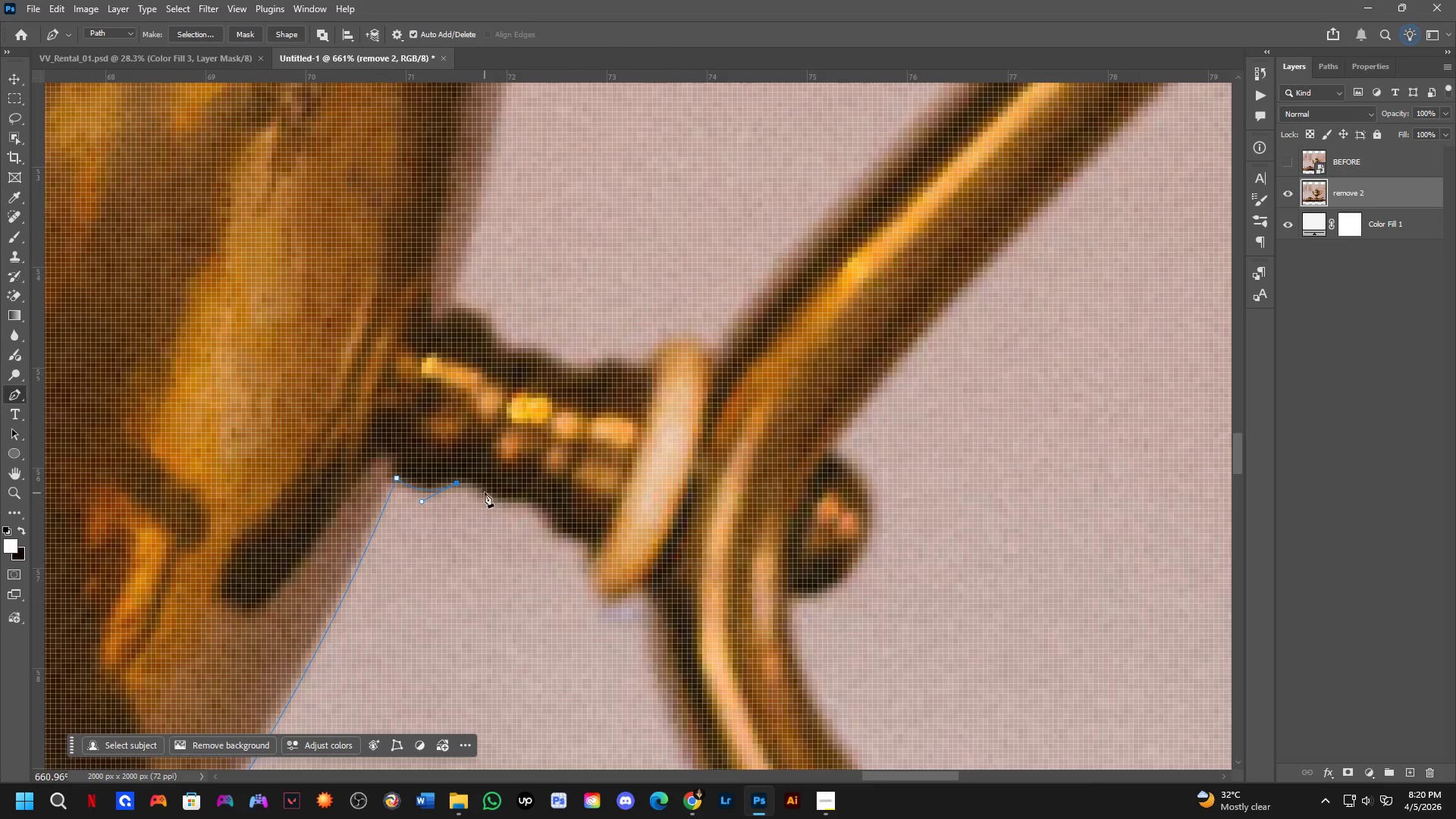 
left_click([479, 488])
 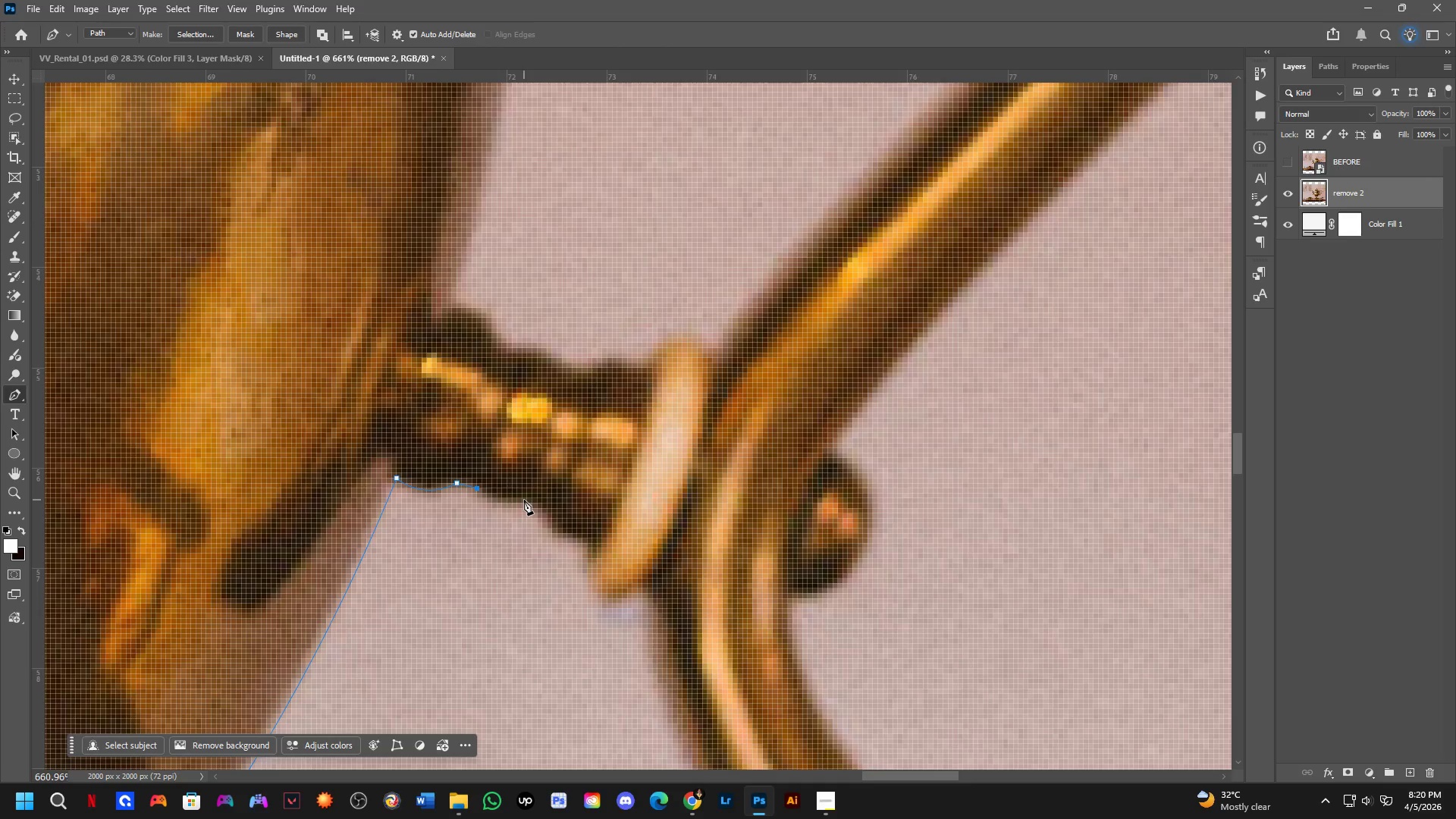 
left_click_drag(start_coordinate=[523, 497], to_coordinate=[557, 488])
 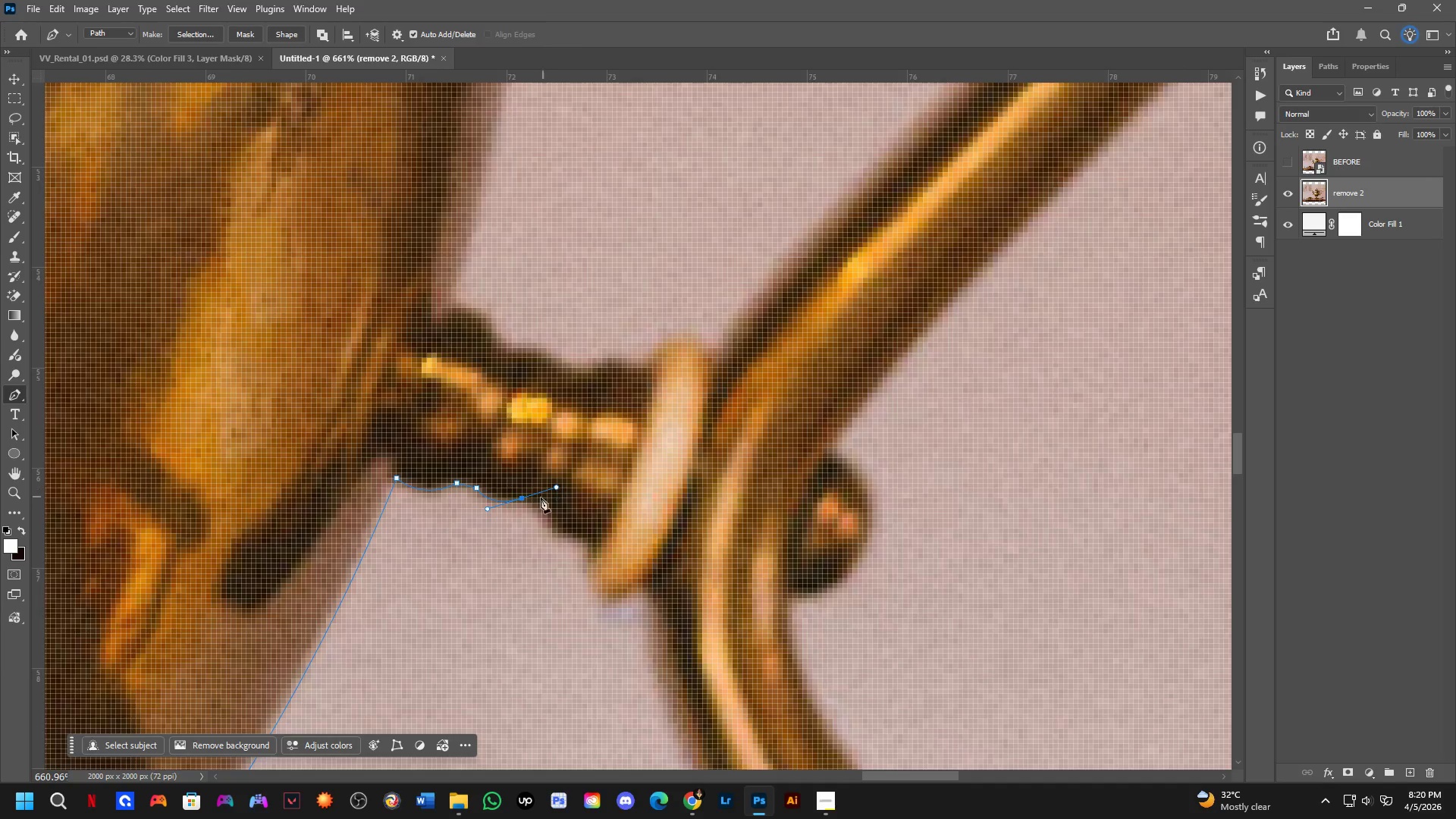 
hold_key(key=AltLeft, duration=0.67)
left_click([524, 497])
 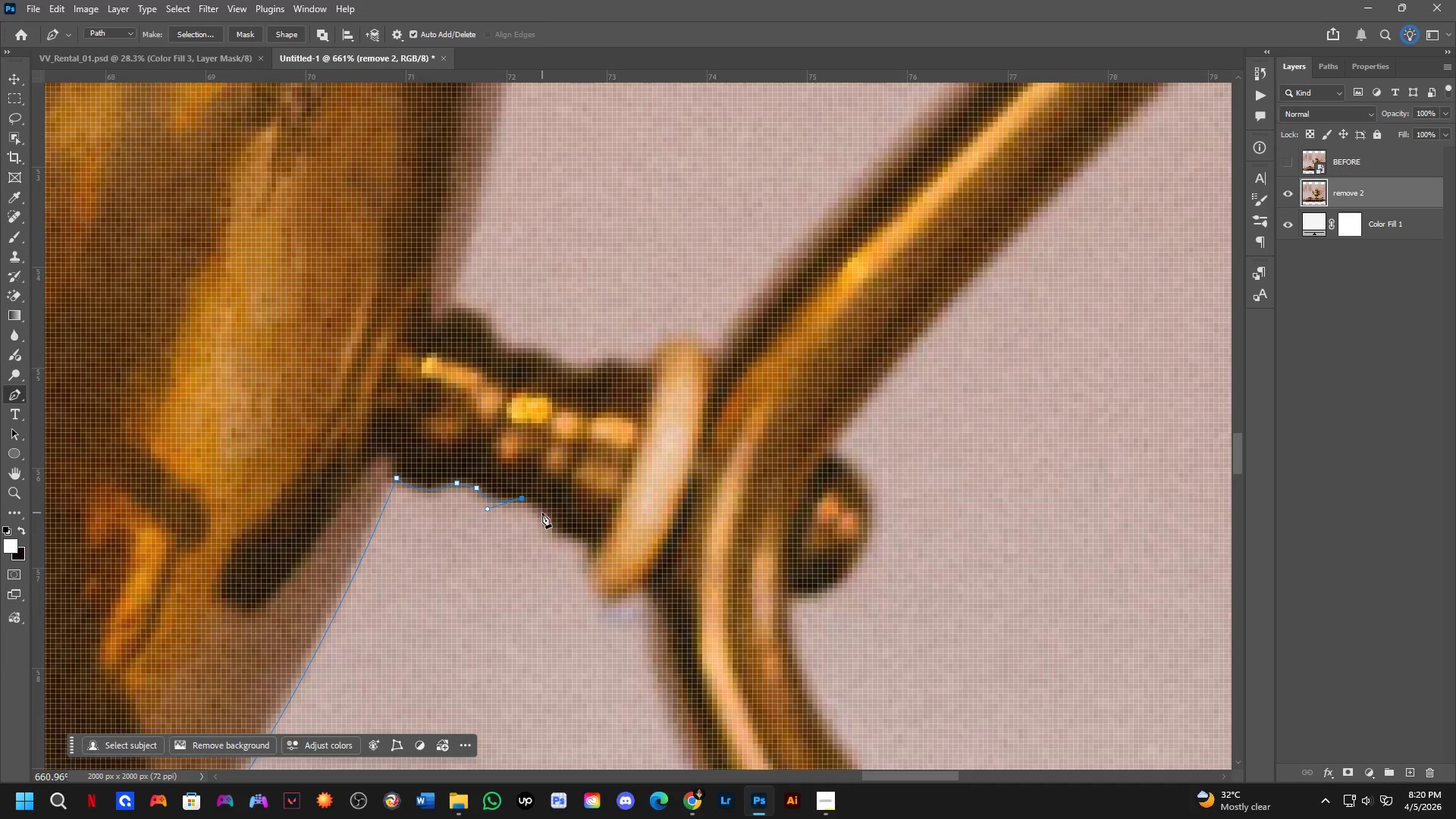 
left_click([544, 507])
 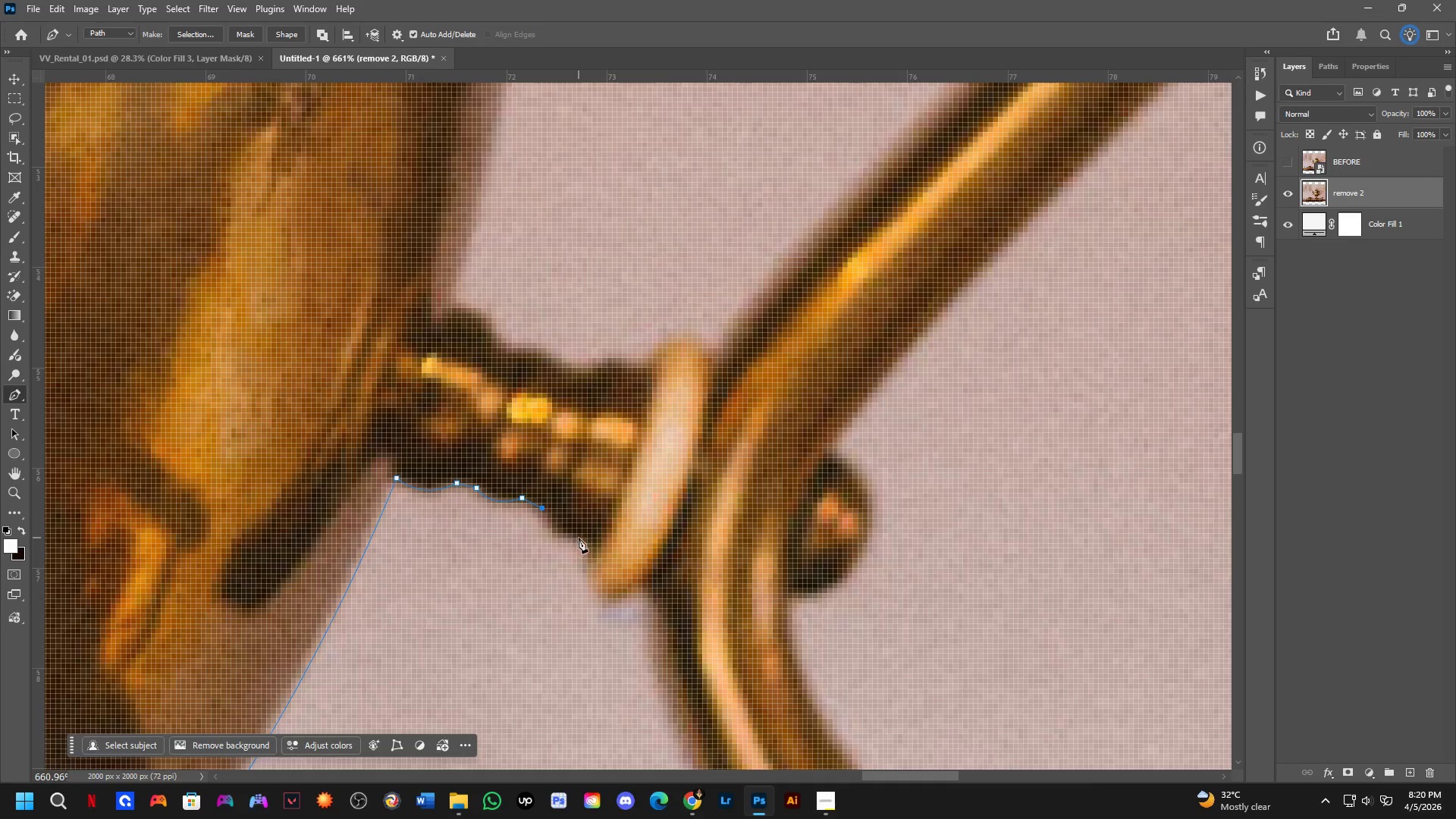 
left_click_drag(start_coordinate=[582, 537], to_coordinate=[626, 529])
 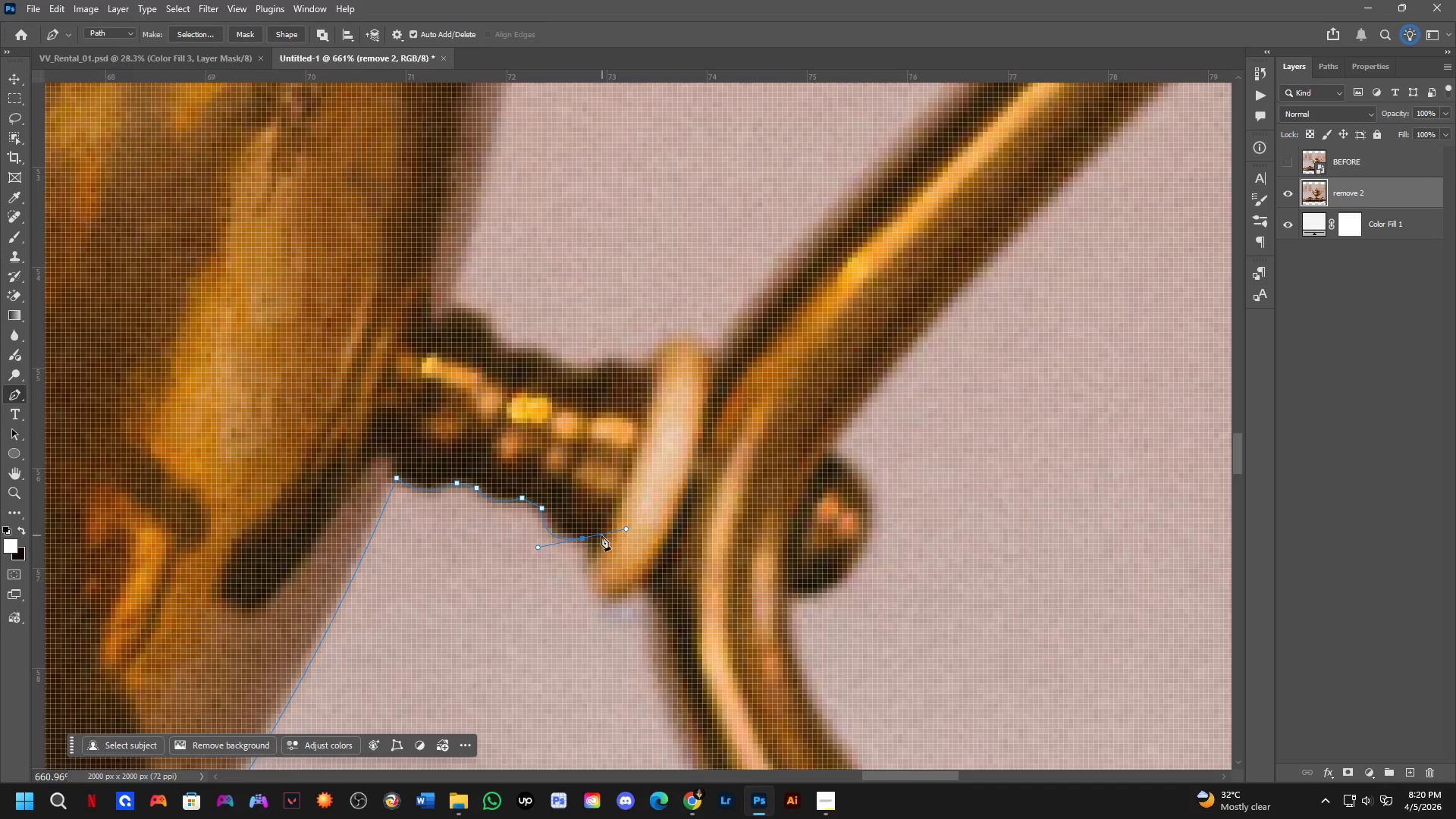 
hold_key(key=AltLeft, duration=0.58)
 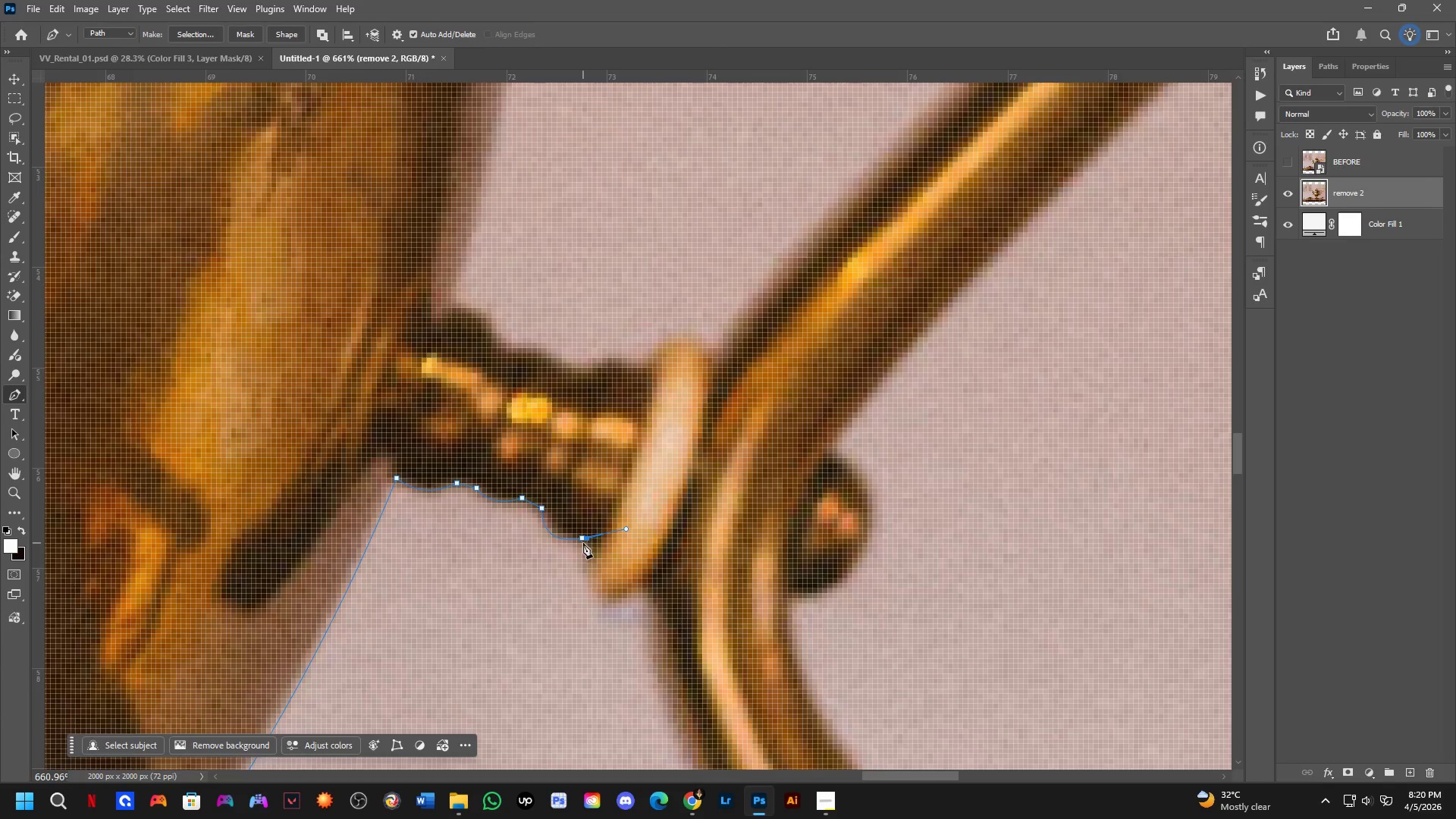 
key(Control+ControlLeft)
 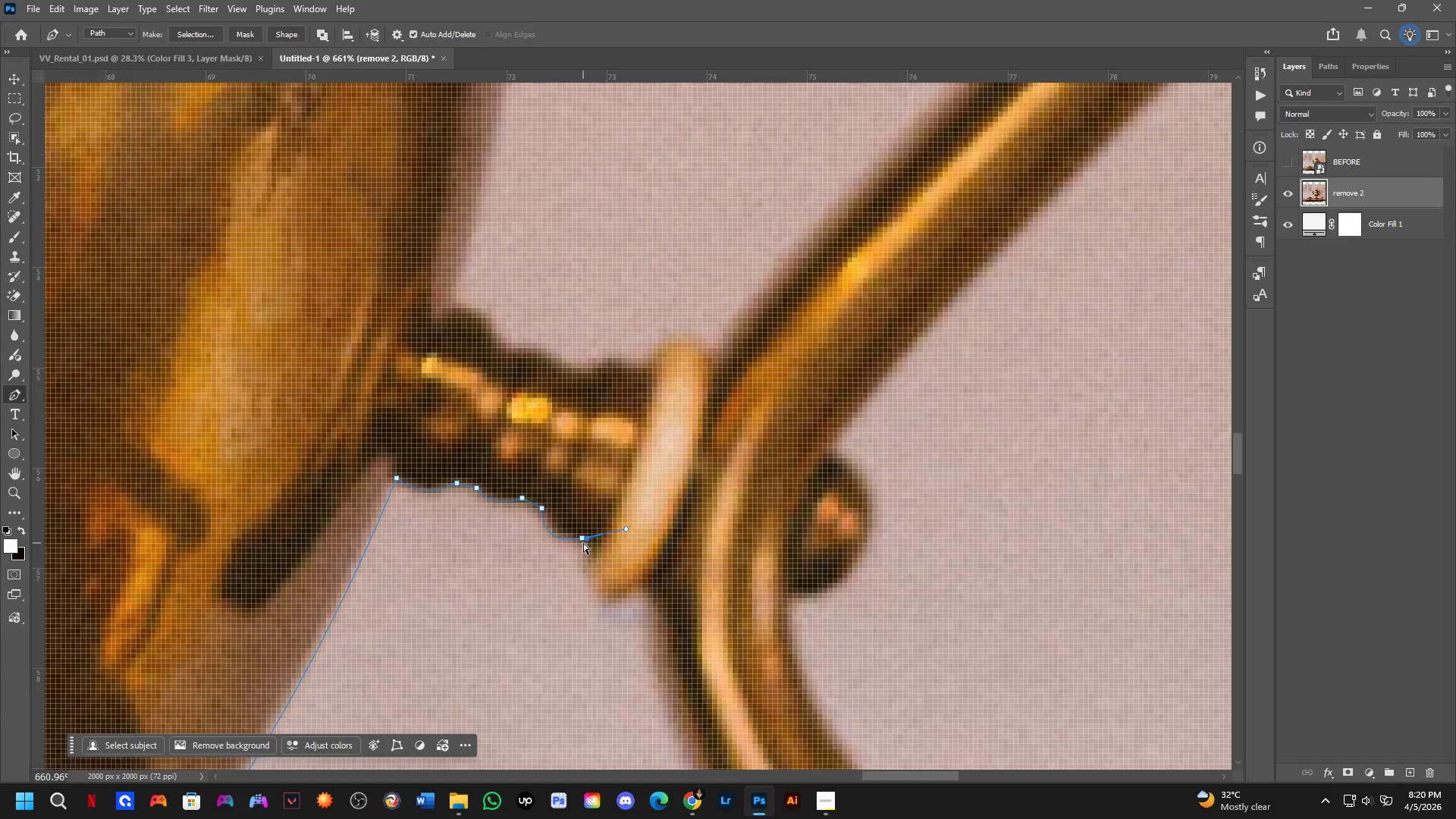 
key(Control+Z)
 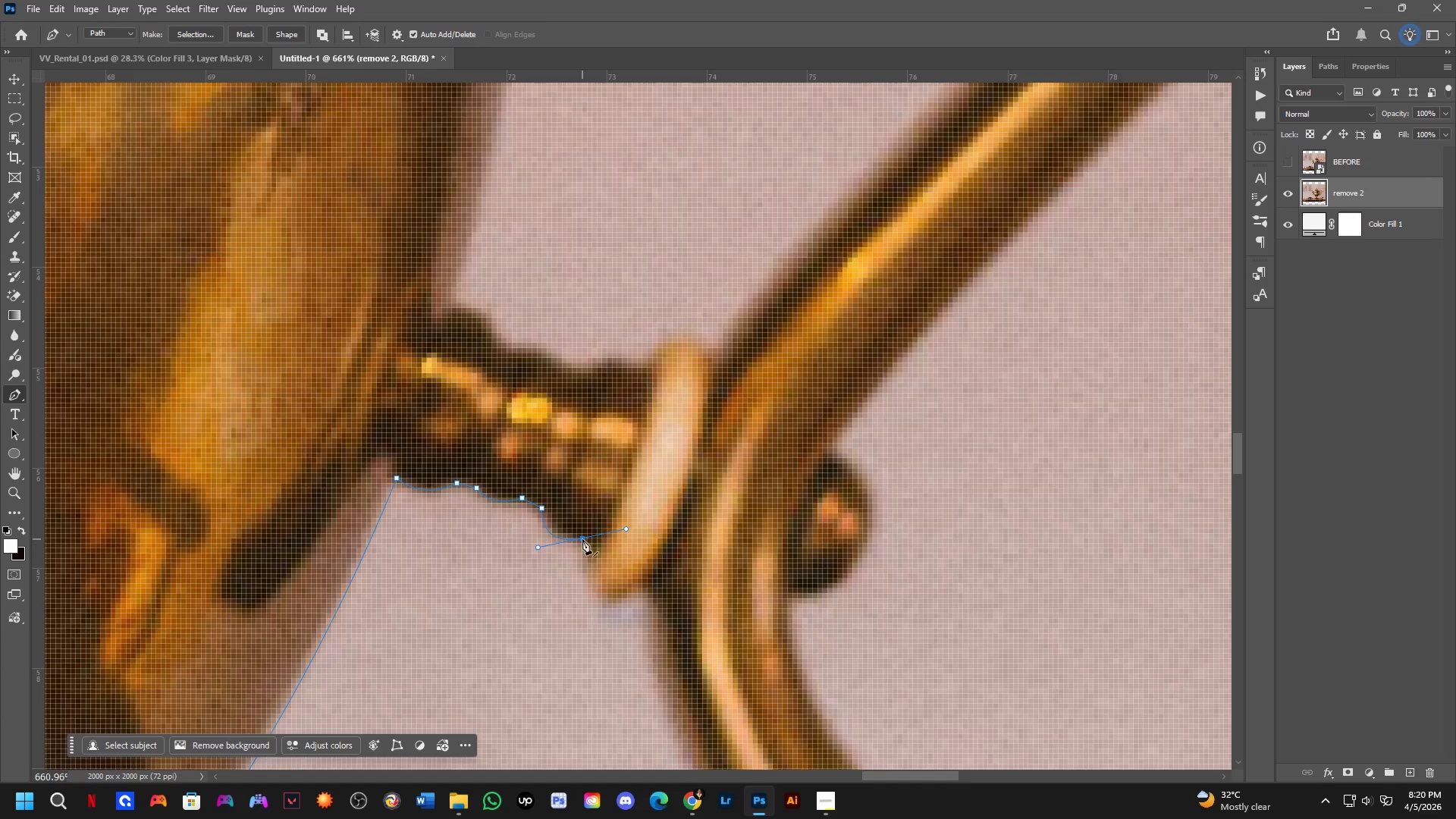 
key(Alt+AltLeft)
 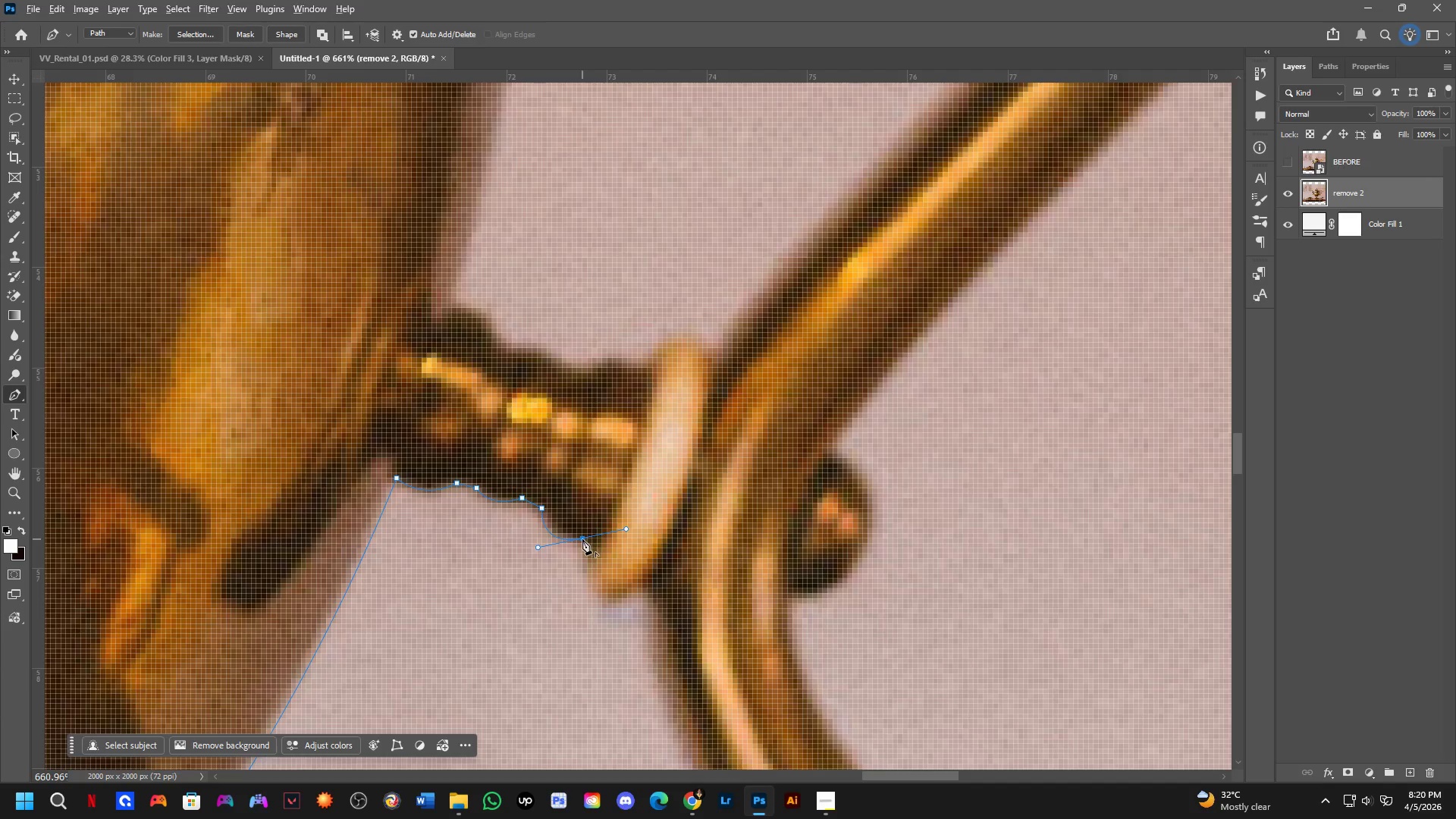 
left_click([582, 539])
 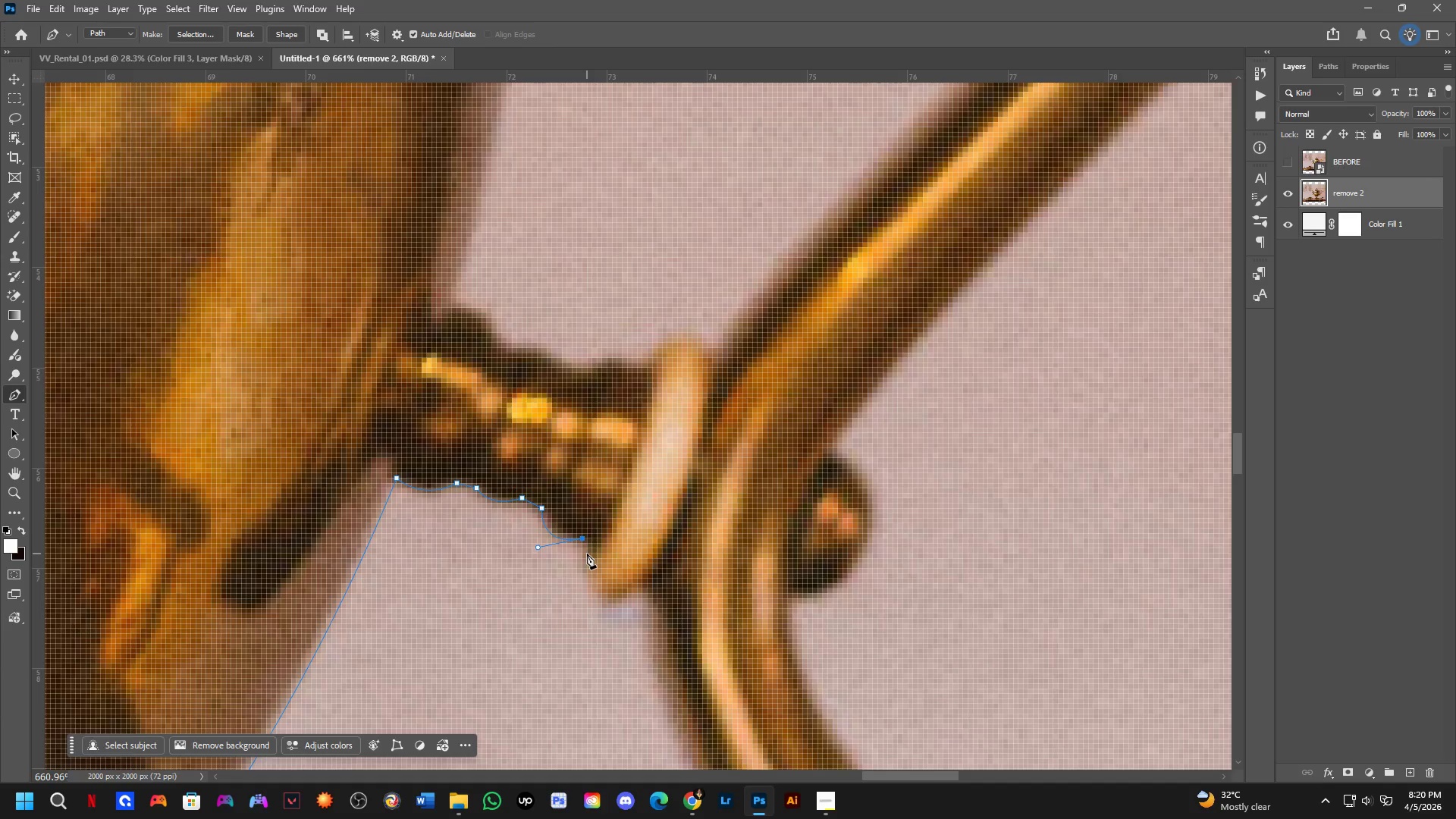 
left_click_drag(start_coordinate=[585, 557], to_coordinate=[581, 567])
 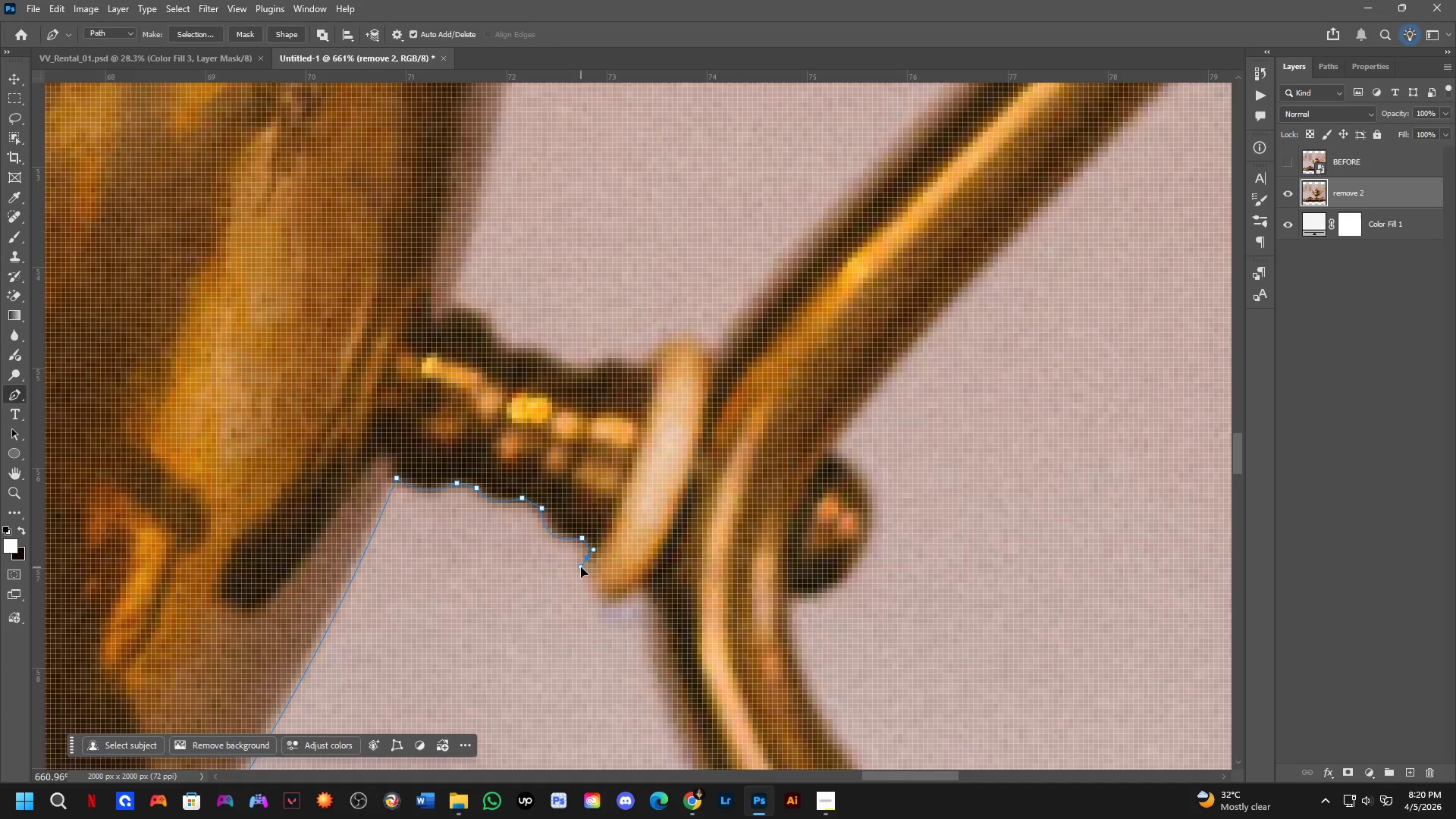 
key(Control+ControlLeft)
 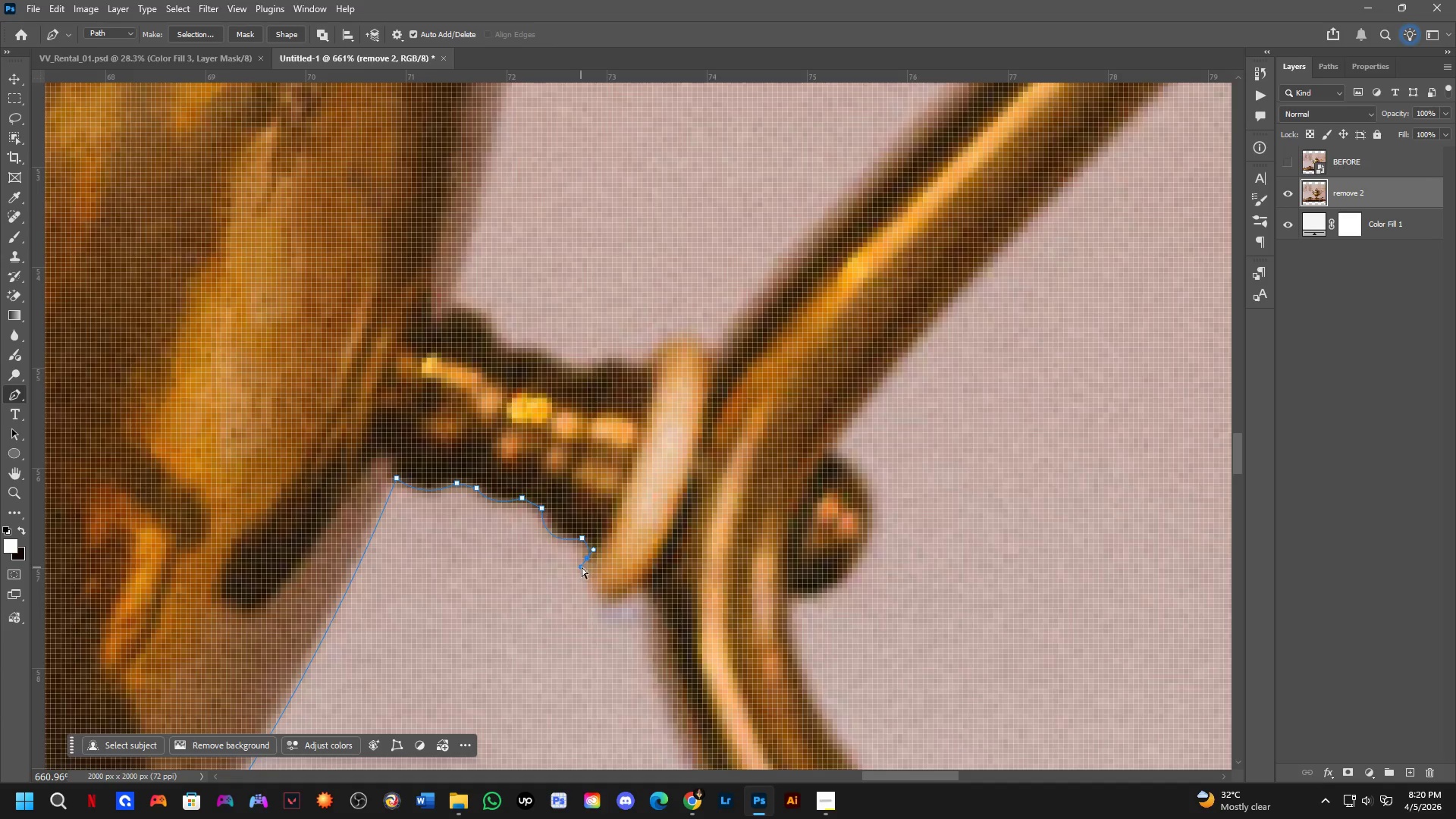 
key(Control+Z)
 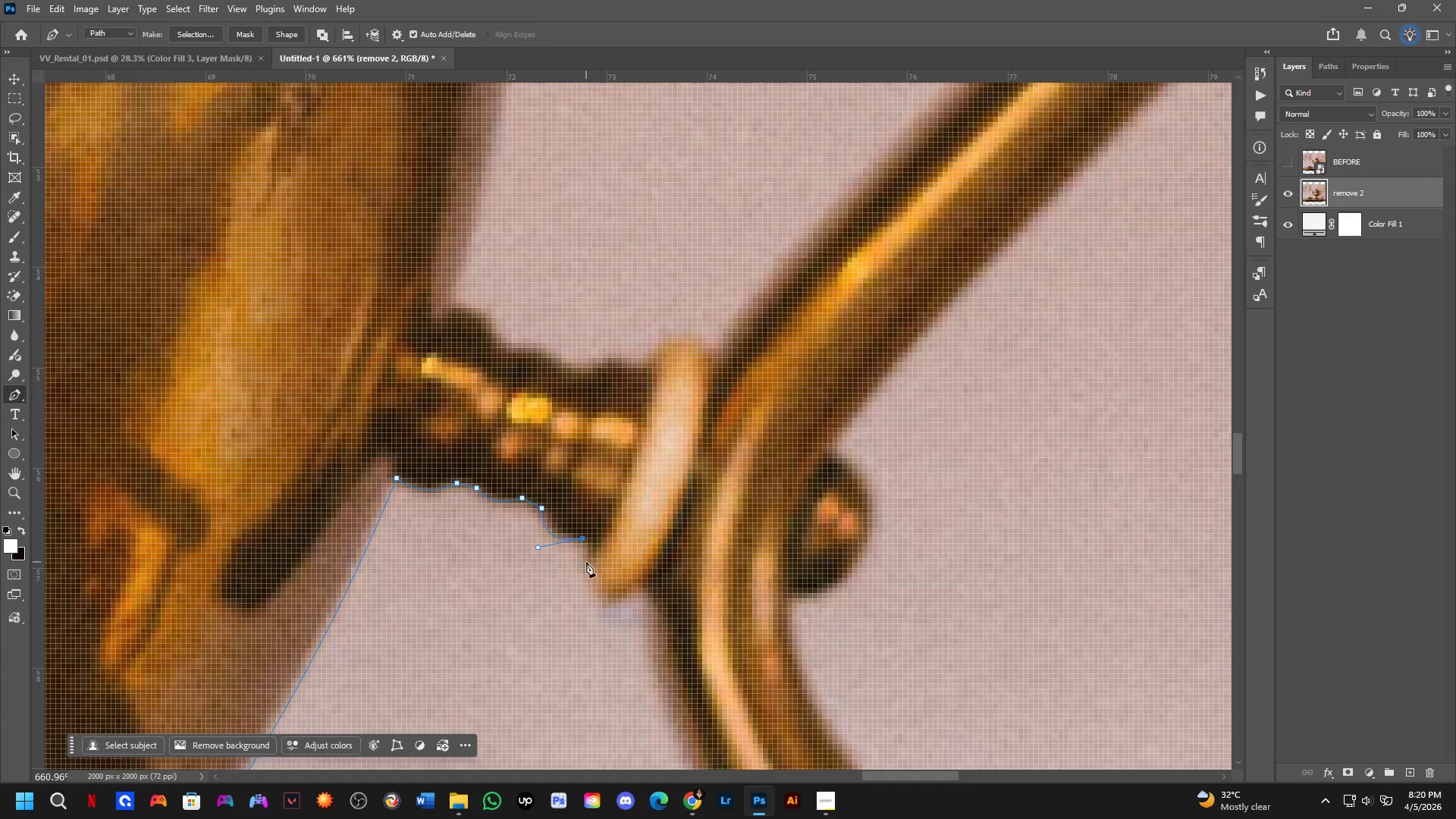 
left_click([586, 562])
 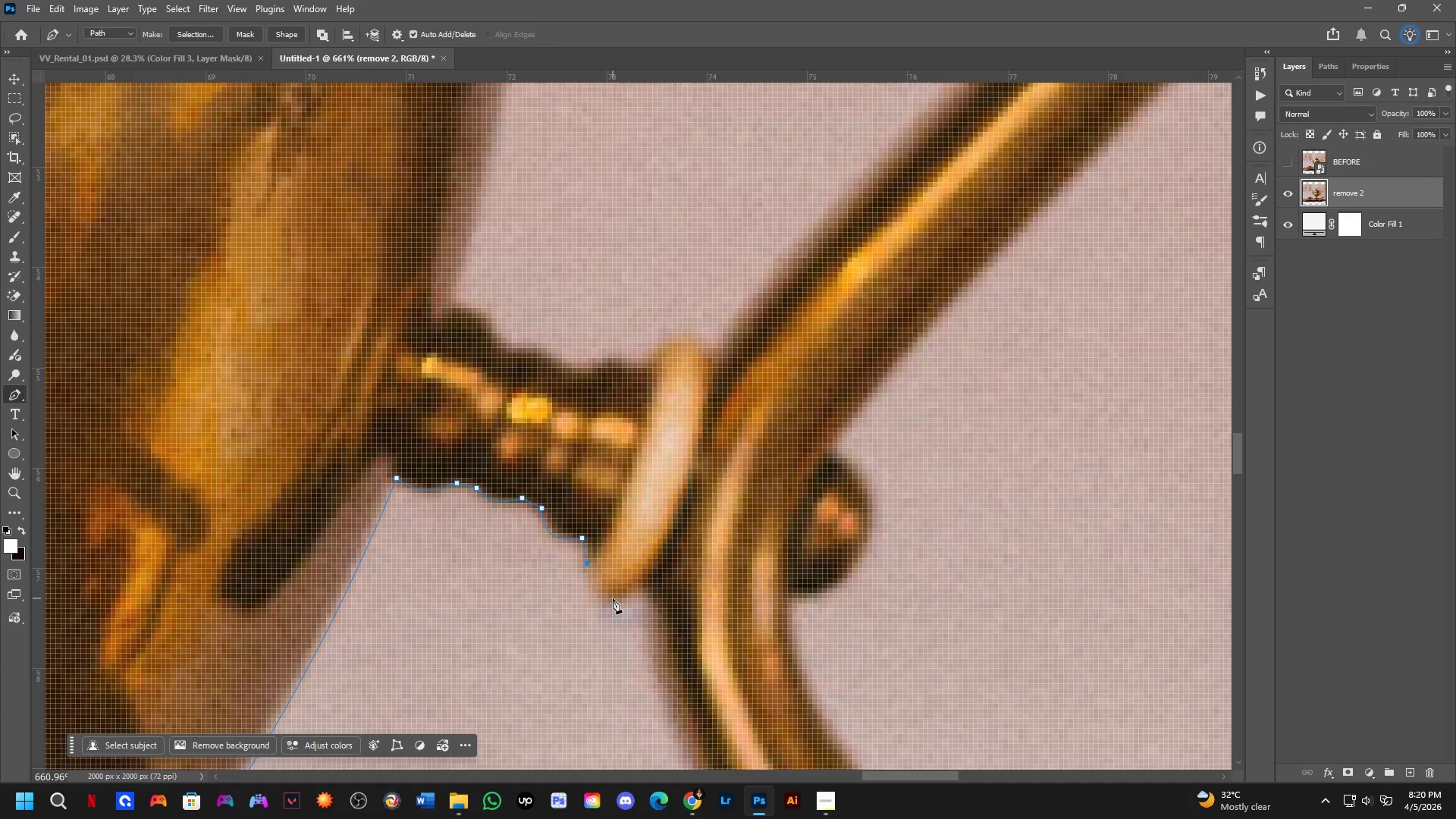 
left_click_drag(start_coordinate=[617, 598], to_coordinate=[651, 590])
 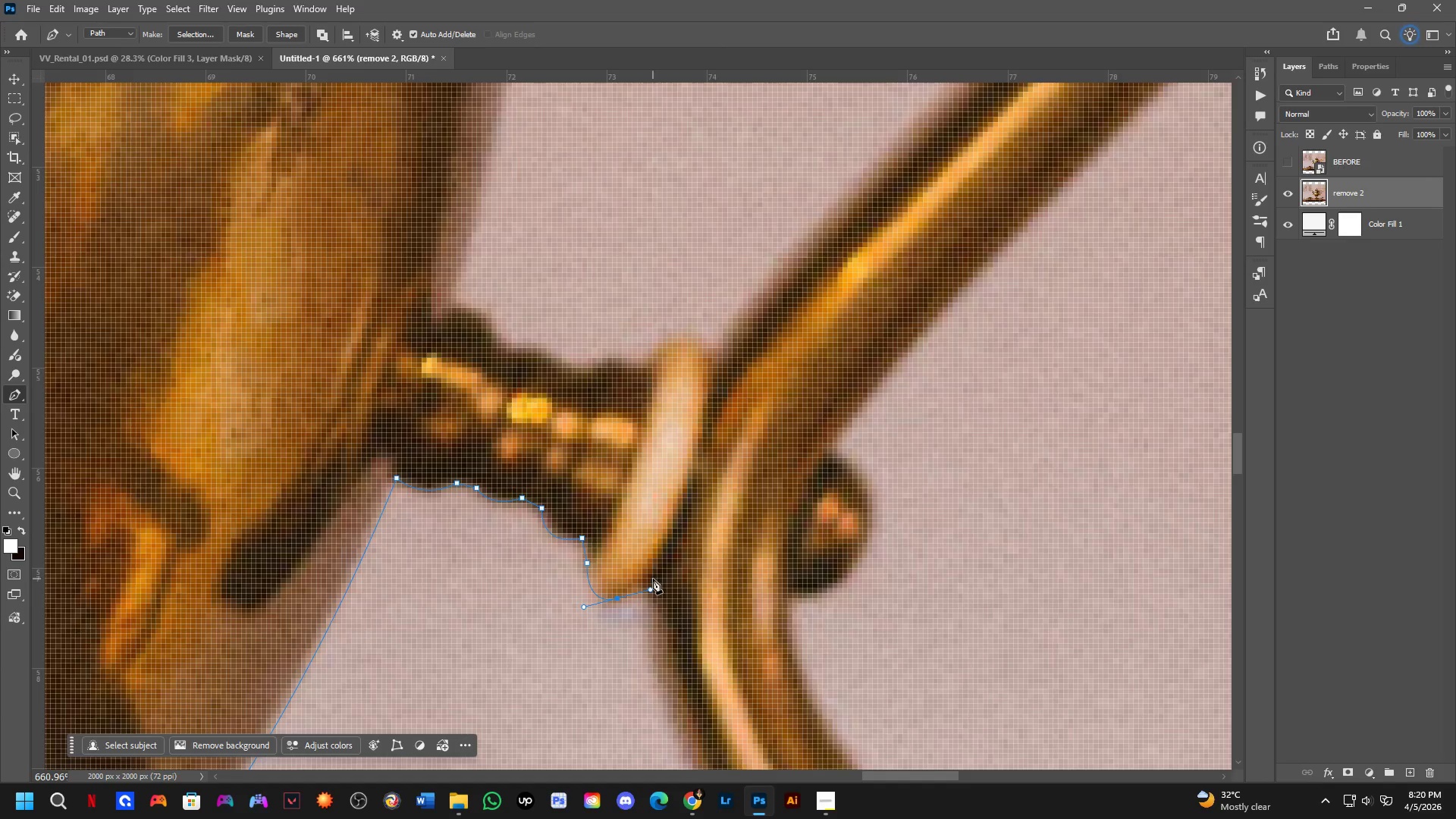 
left_click([652, 579])
 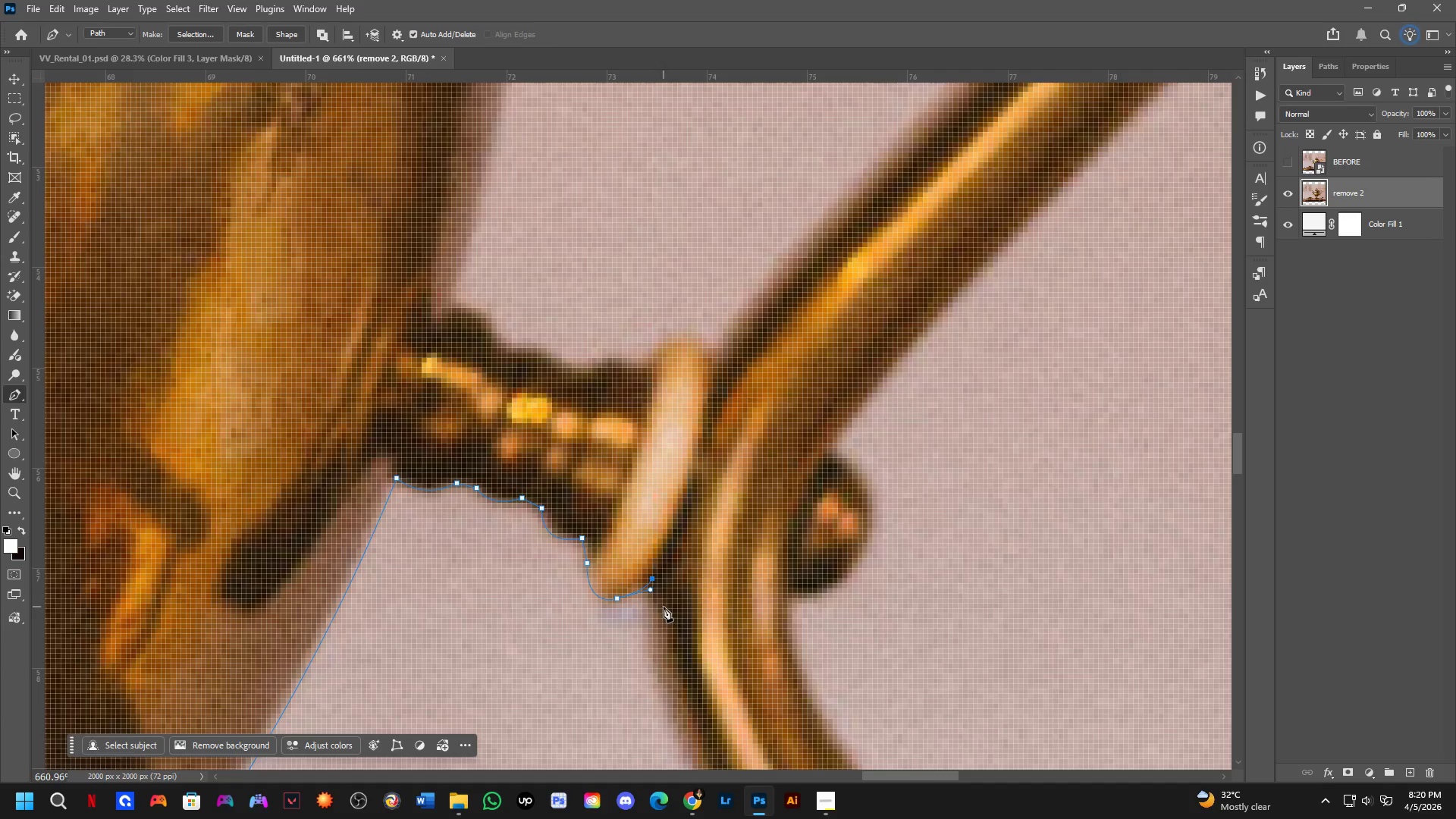 
key(Control+ControlLeft)
 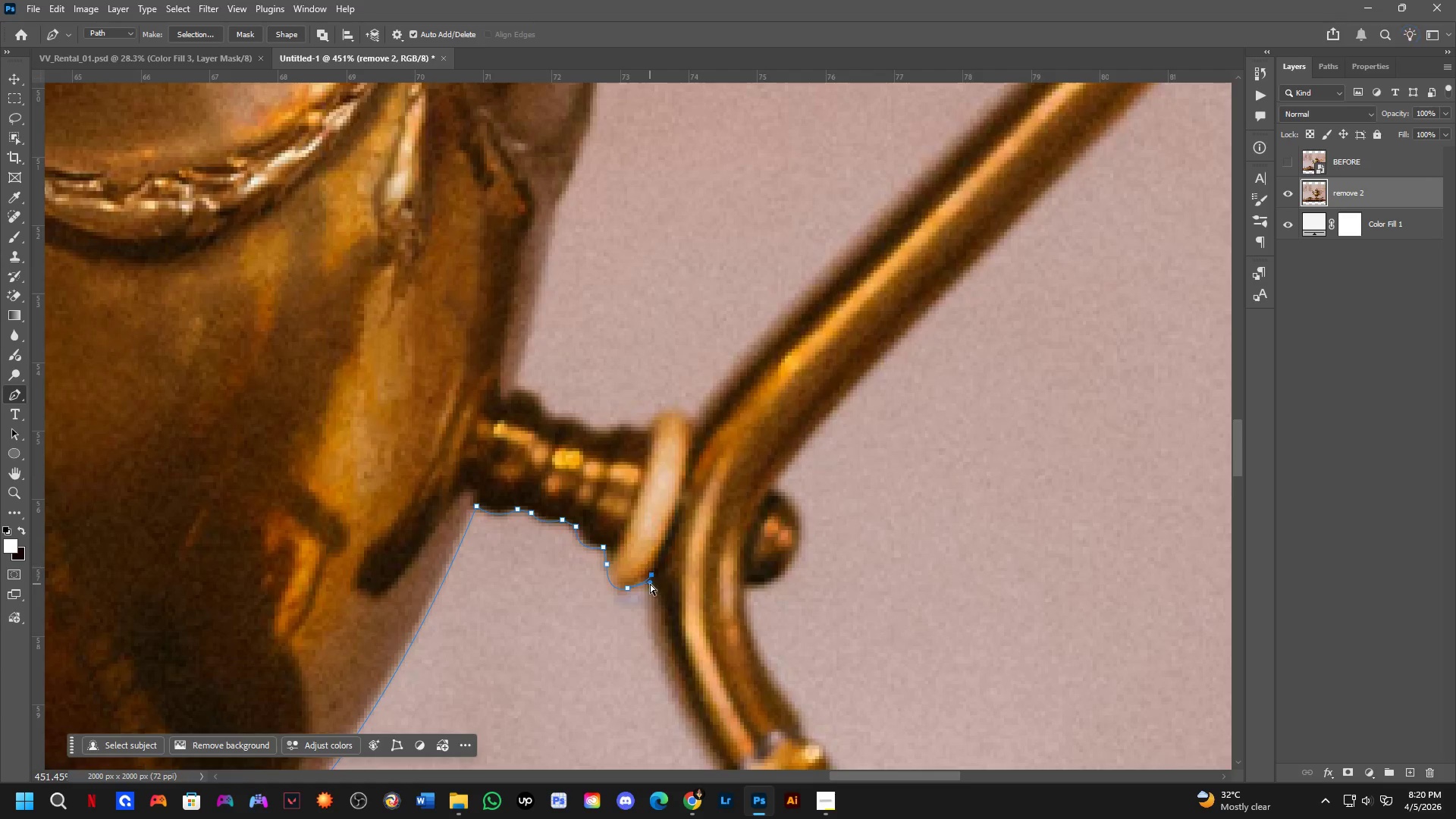 
key(Control+Z)
 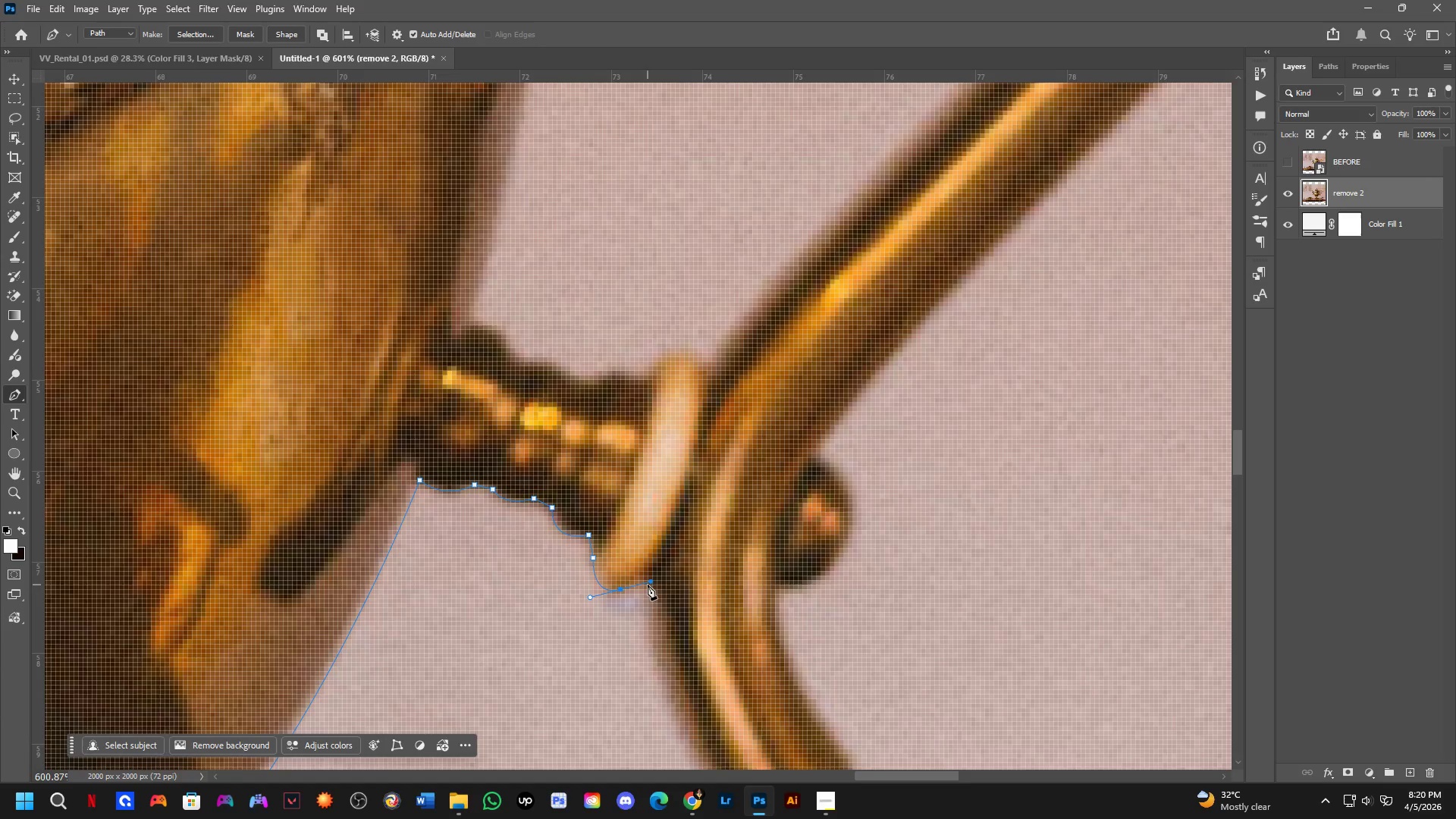 
key(Control+ControlLeft)
 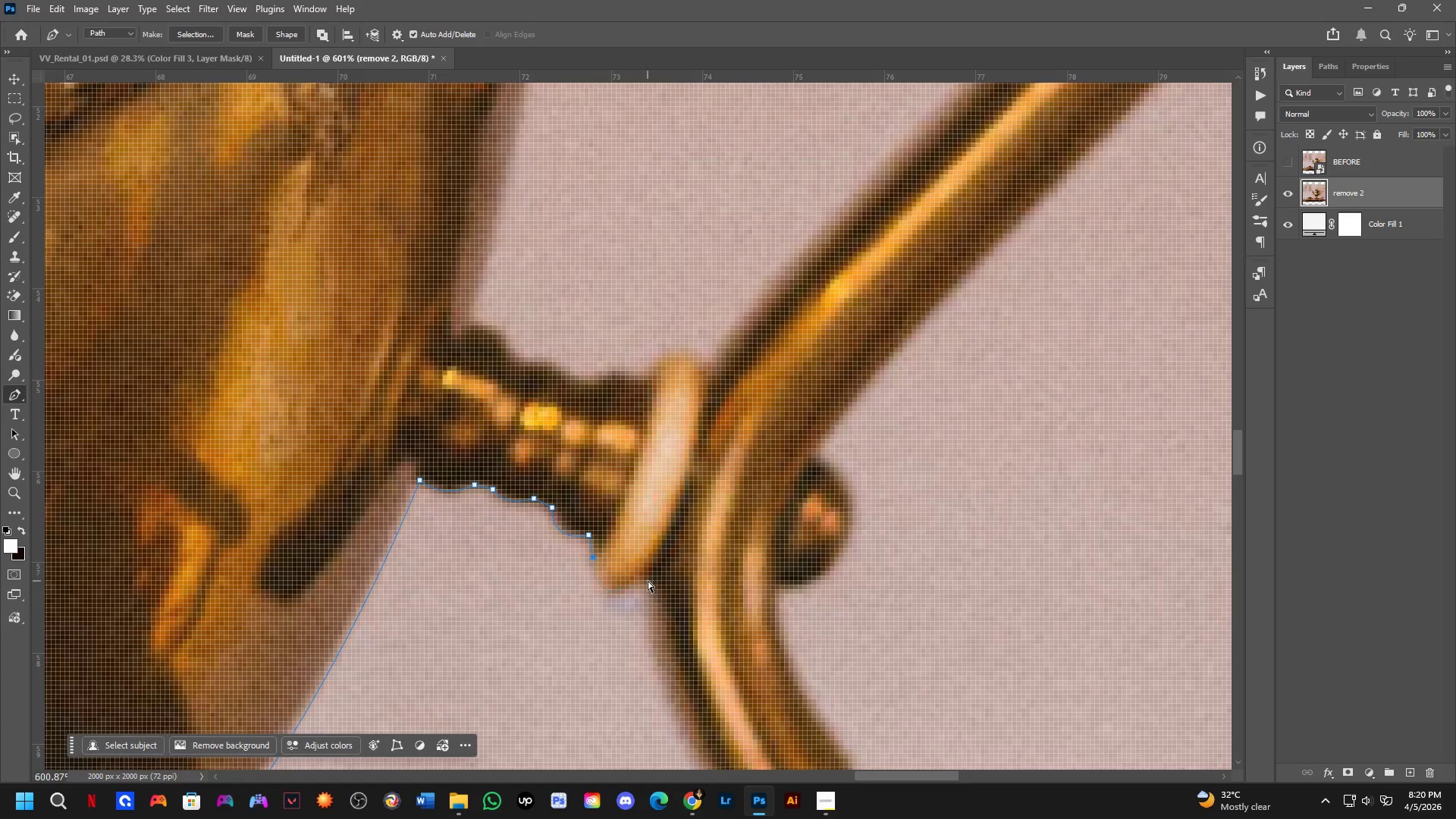 
key(Control+Z)
 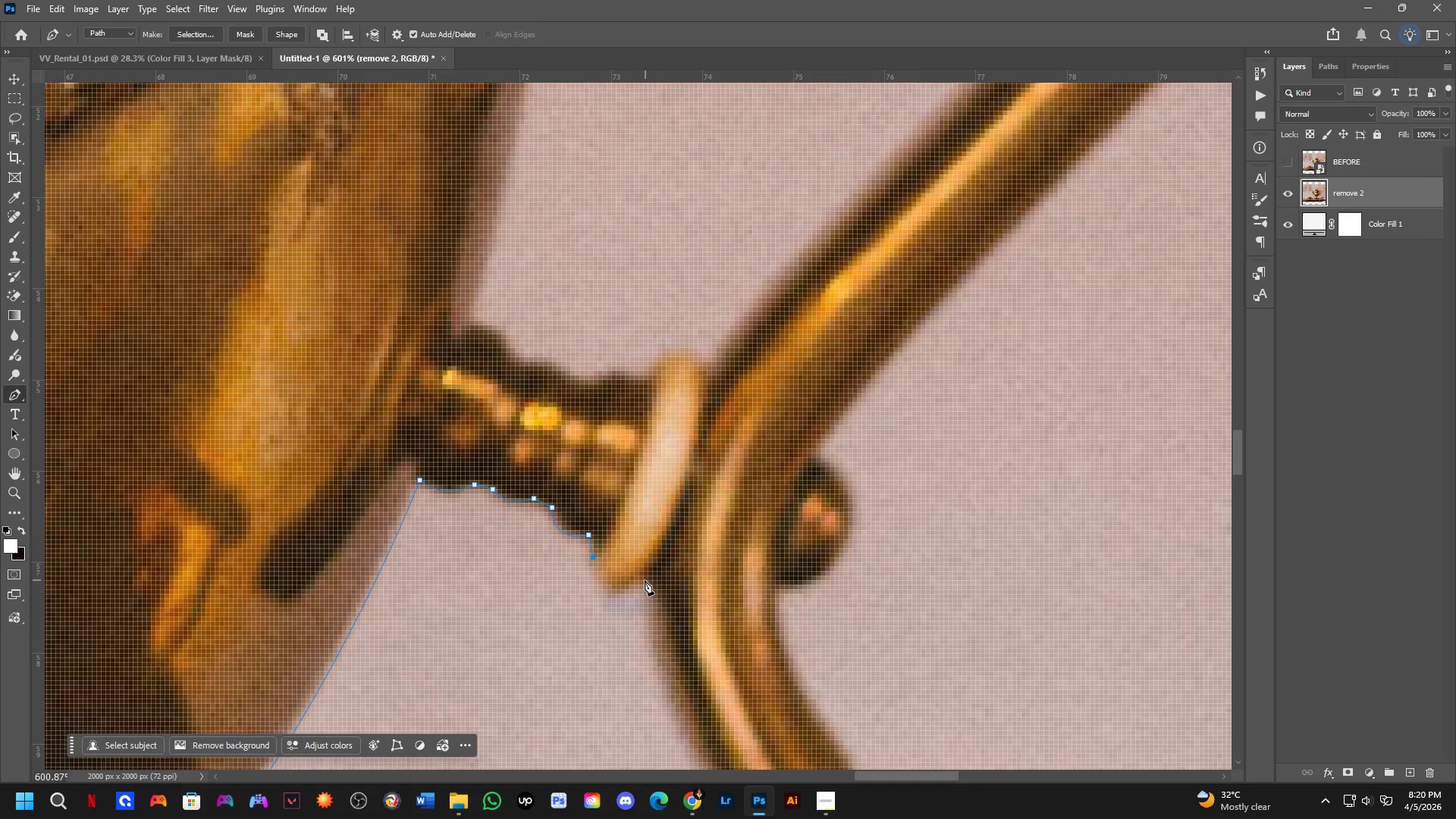 
scroll: coordinate [648, 585], scroll_direction: down, amount: 1.0
 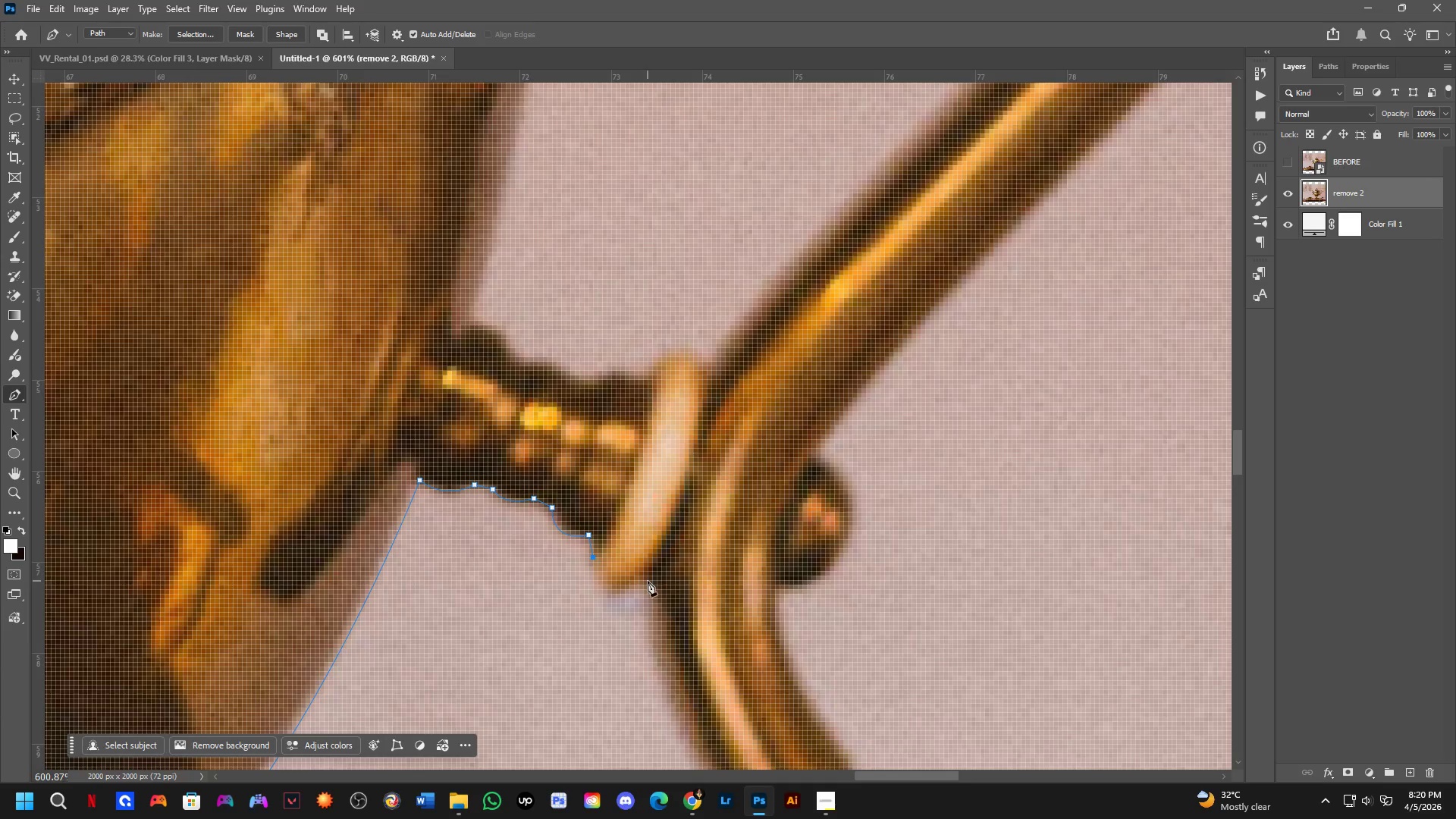 
left_click_drag(start_coordinate=[645, 580], to_coordinate=[693, 554])
 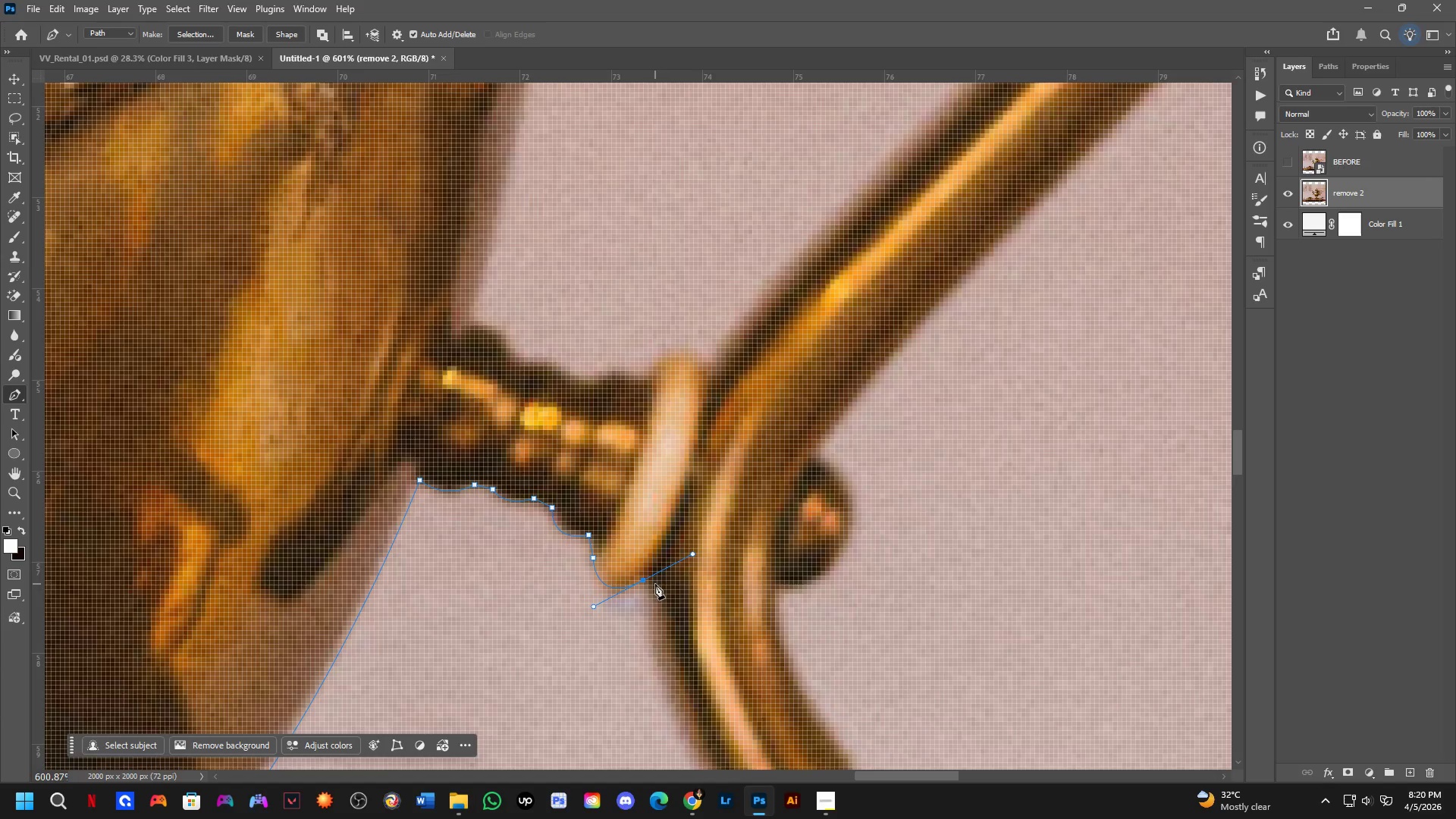 
key(Alt+AltLeft)
 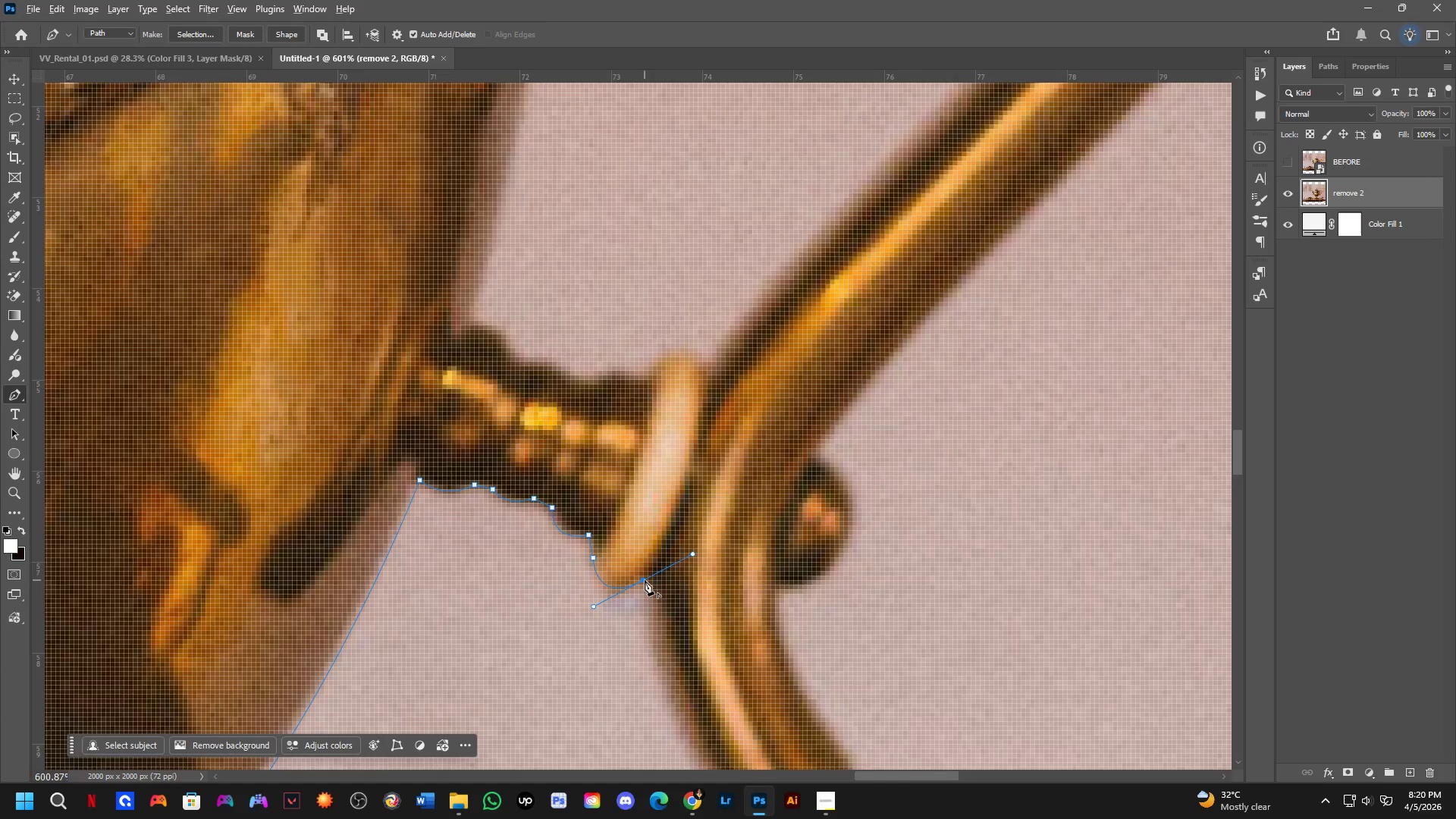 
left_click([645, 580])
 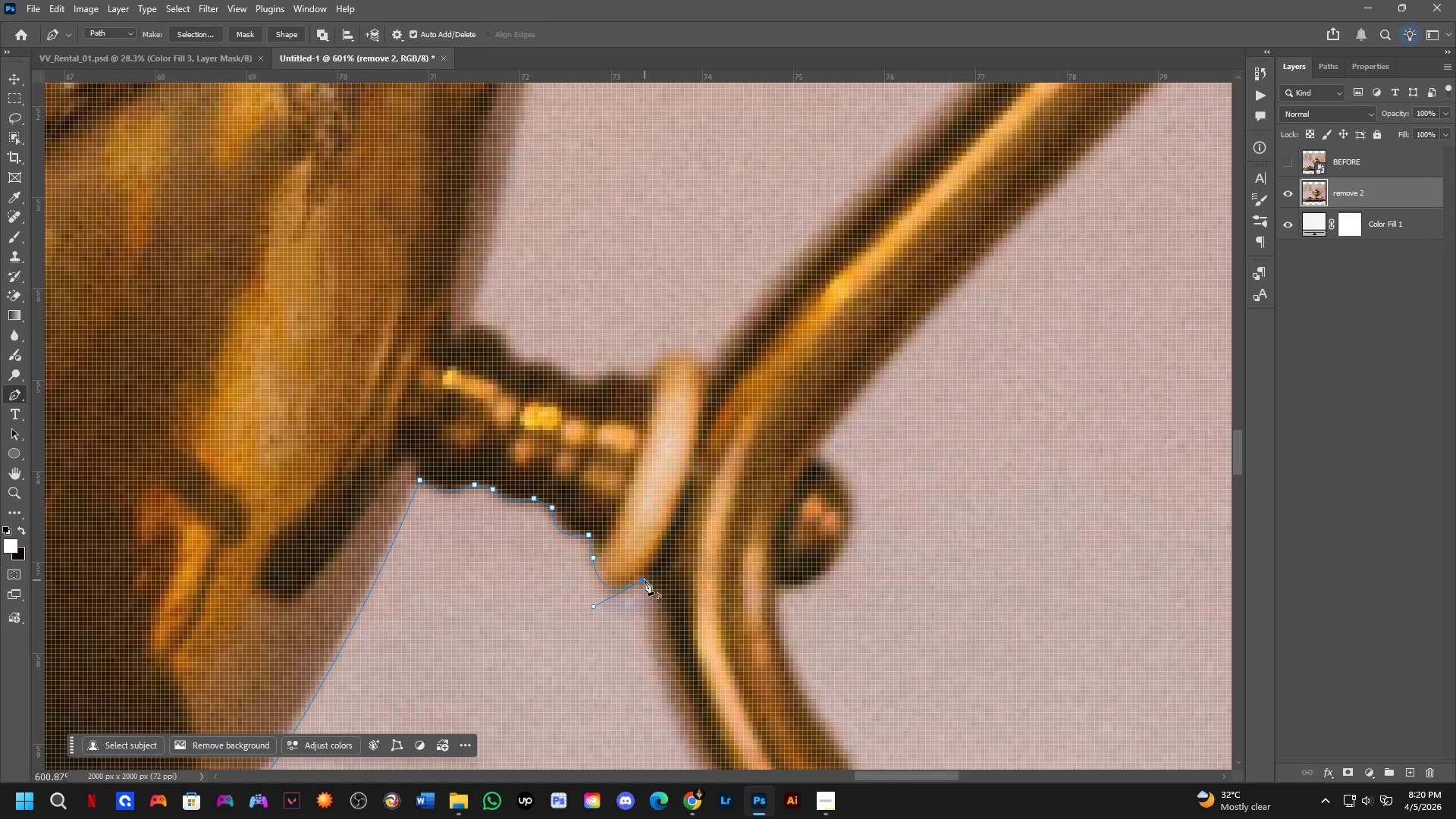 
key(Shift+ShiftLeft)
 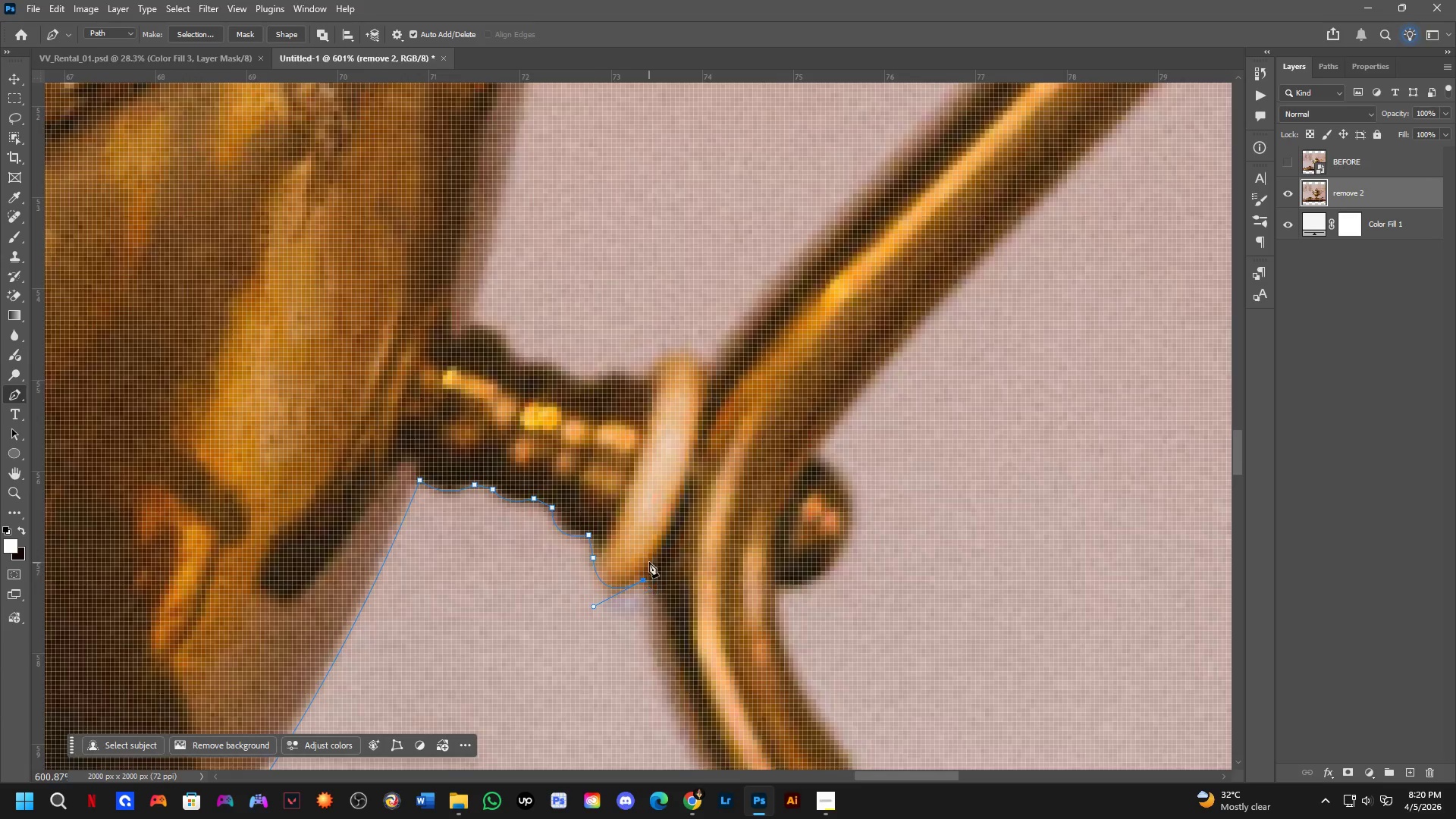 
hold_key(key=Space, duration=0.5)
 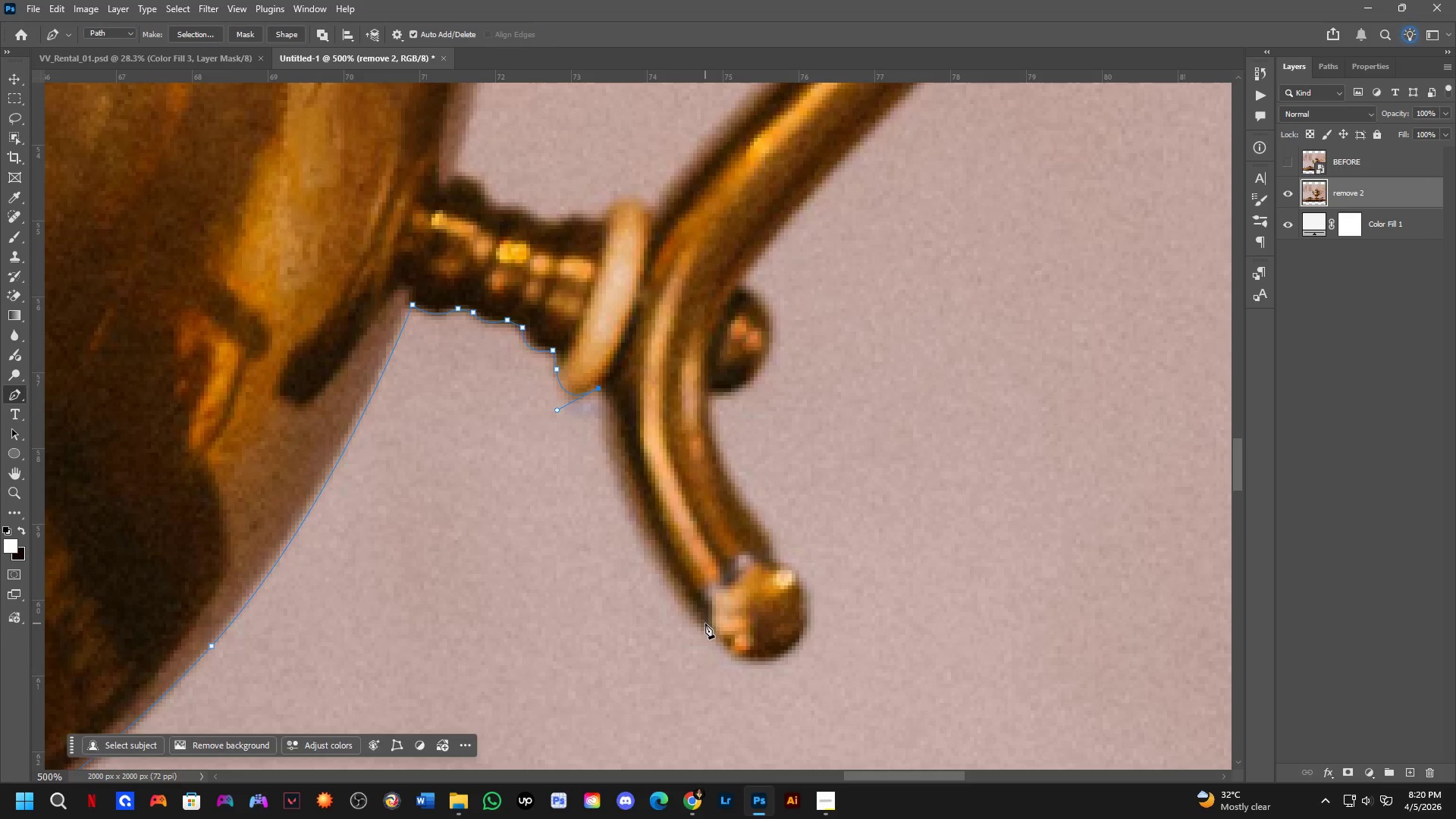 
left_click_drag(start_coordinate=[667, 628], to_coordinate=[620, 439])
 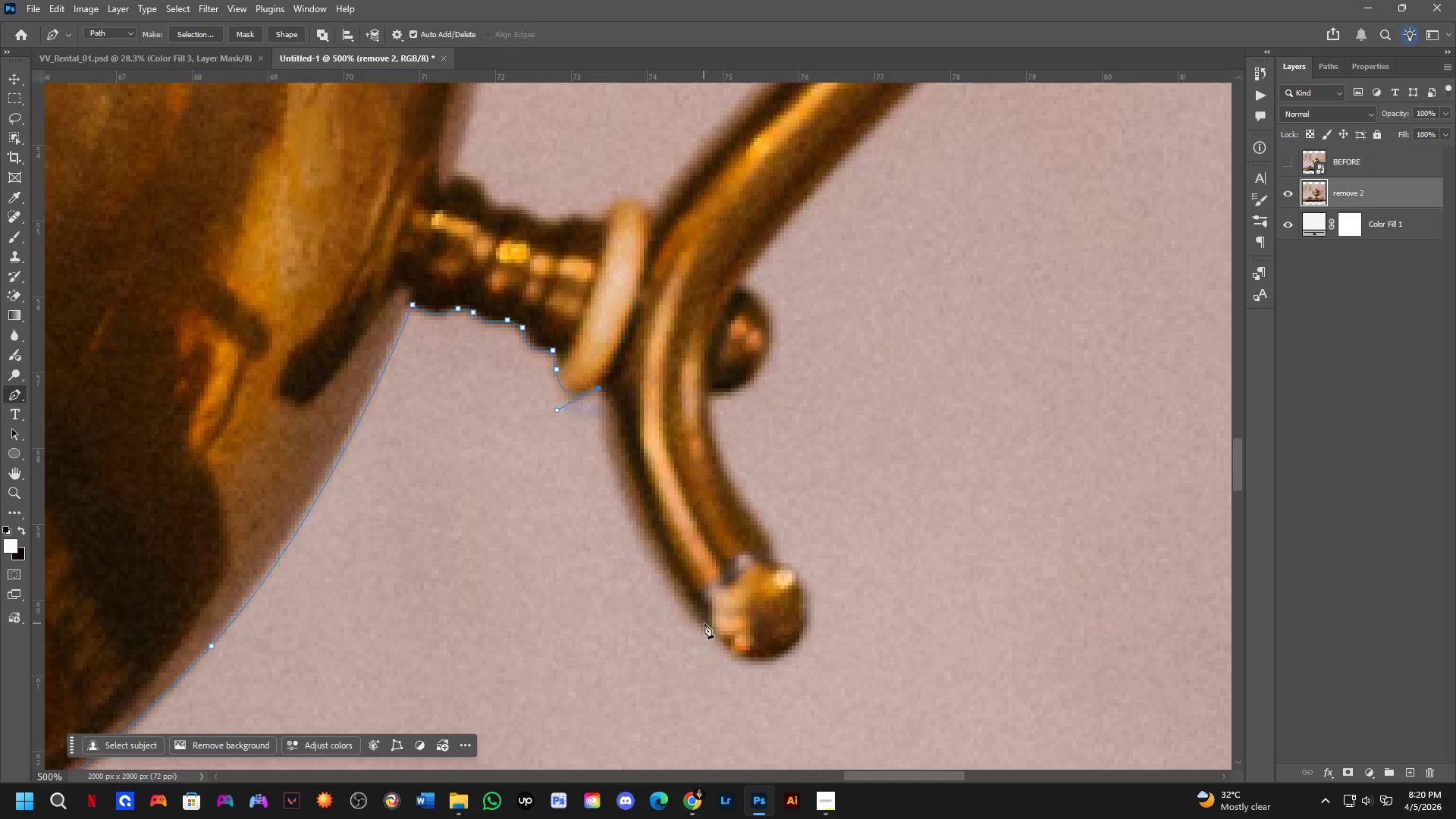 
scroll: coordinate [649, 558], scroll_direction: down, amount: 2.0
 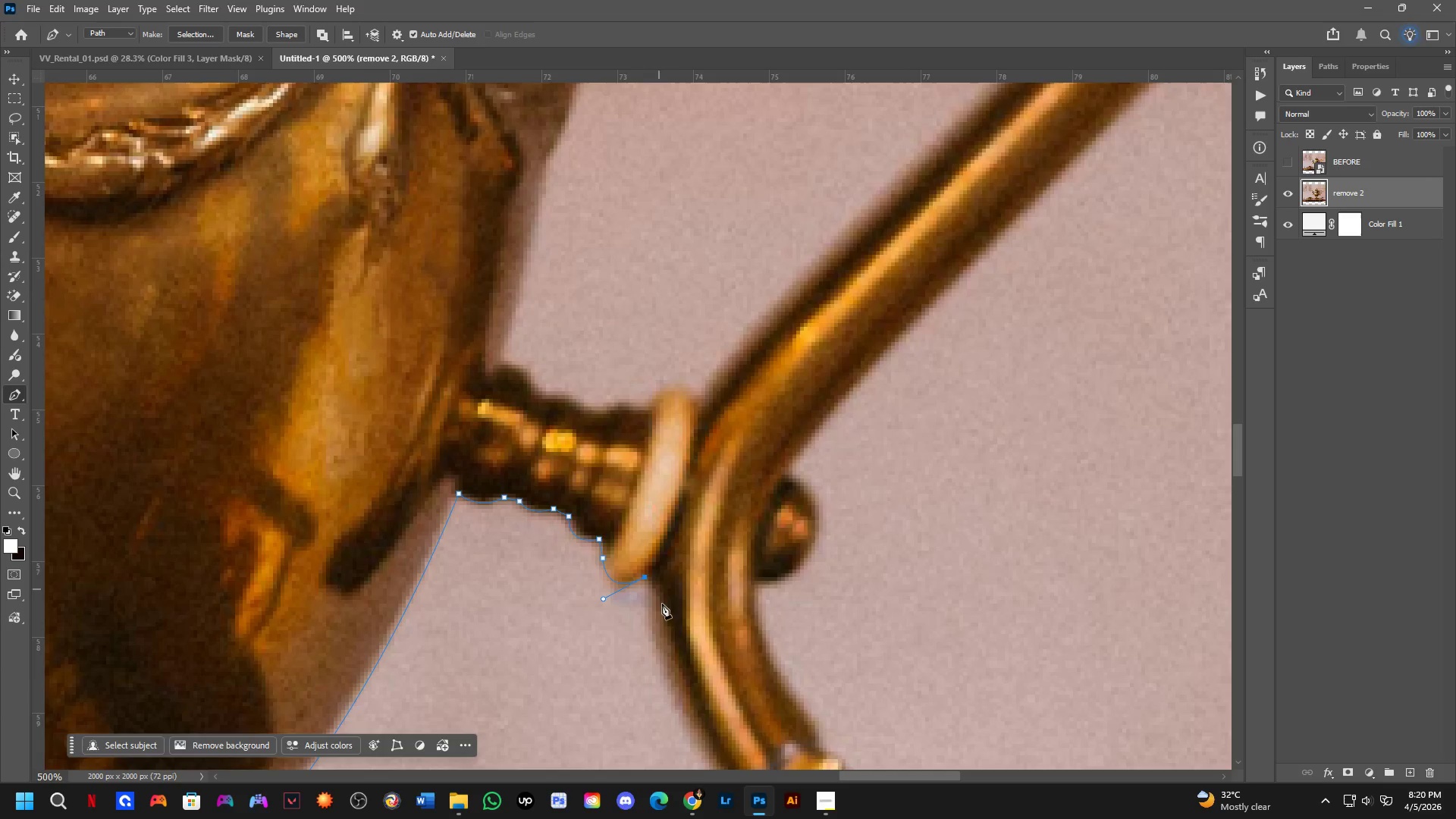 
left_click_drag(start_coordinate=[705, 623], to_coordinate=[788, 696])
 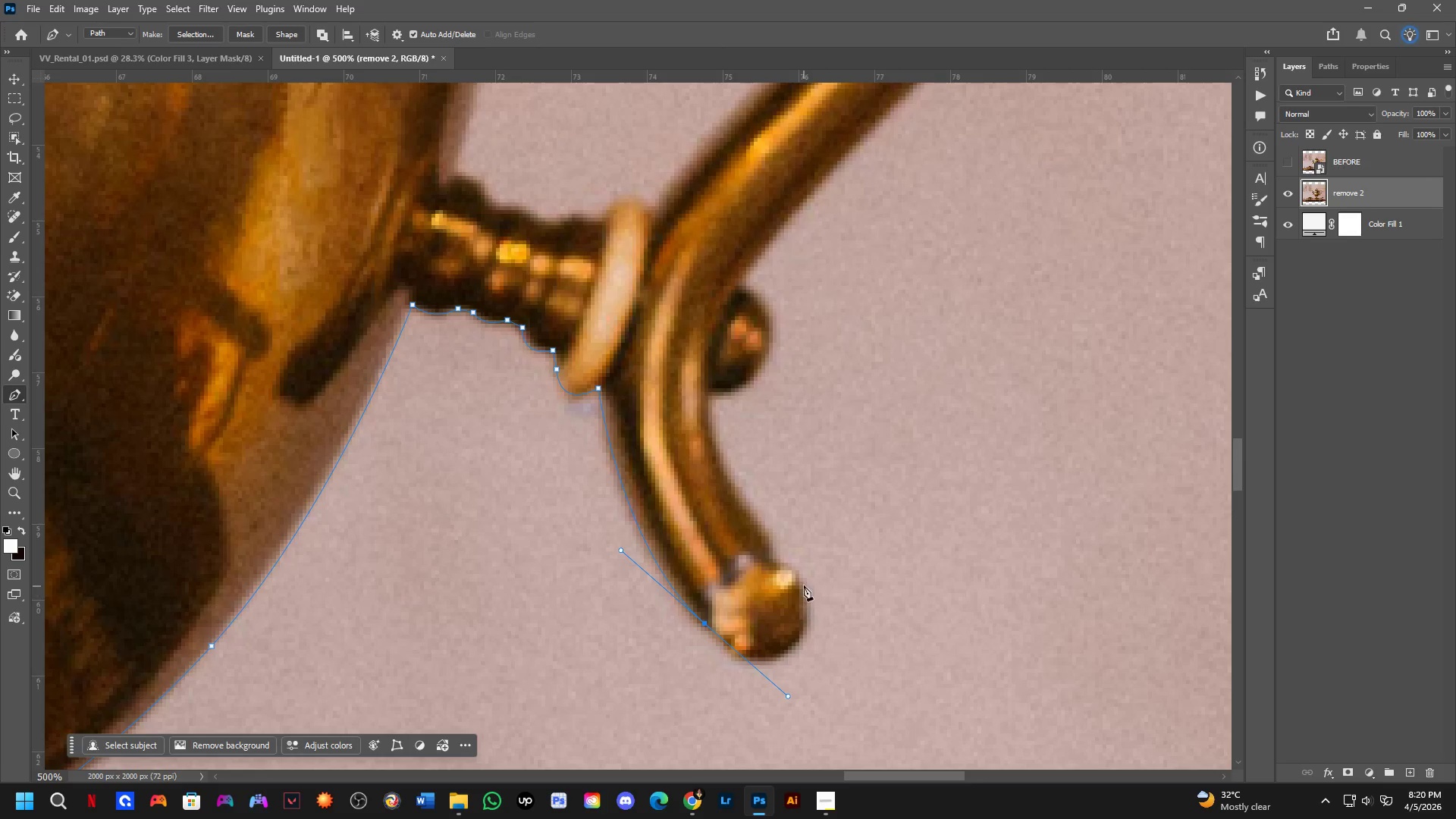 
left_click_drag(start_coordinate=[804, 584], to_coordinate=[797, 498])
 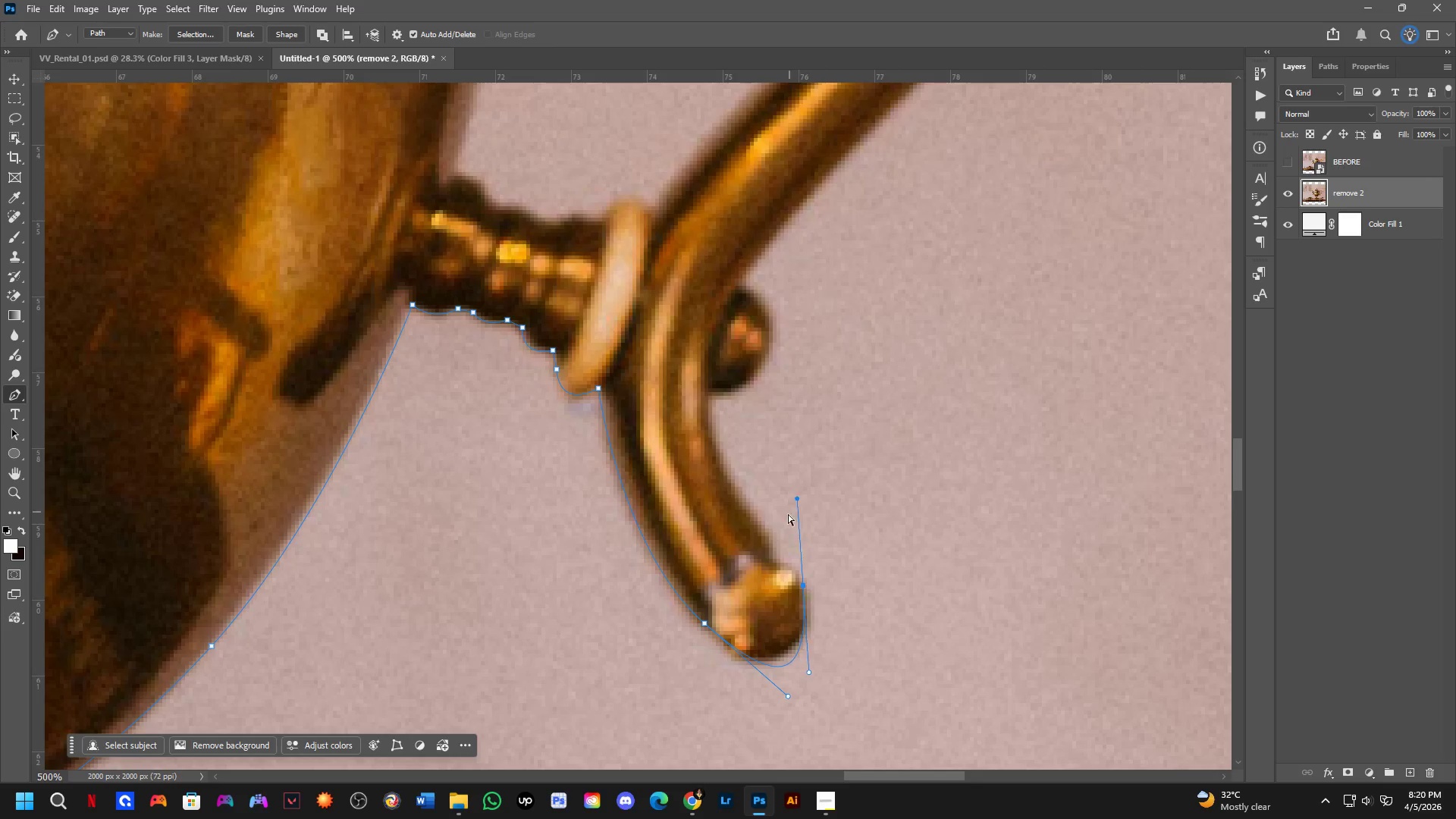 
key(Control+ControlLeft)
 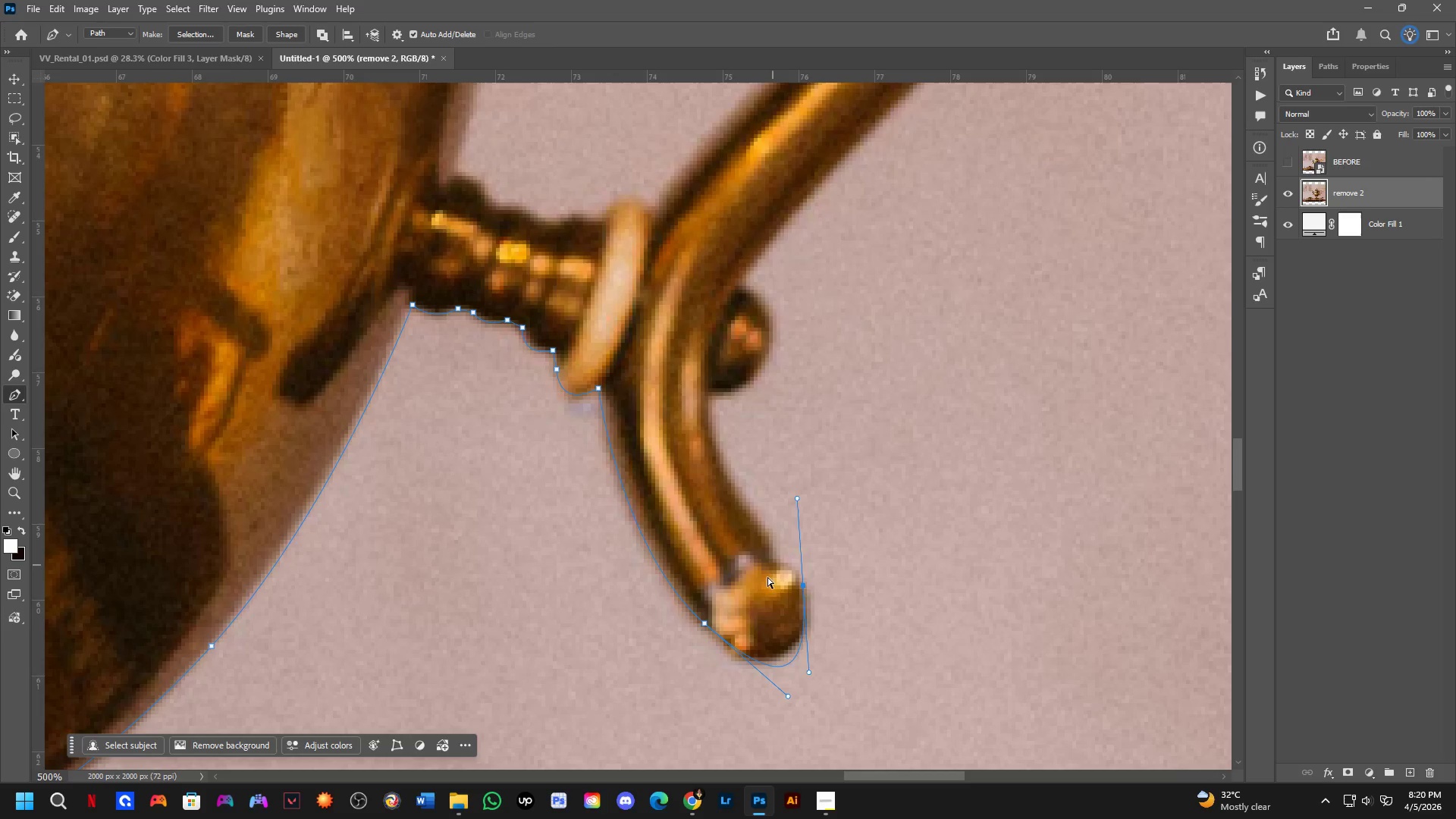 
key(Control+Z)
 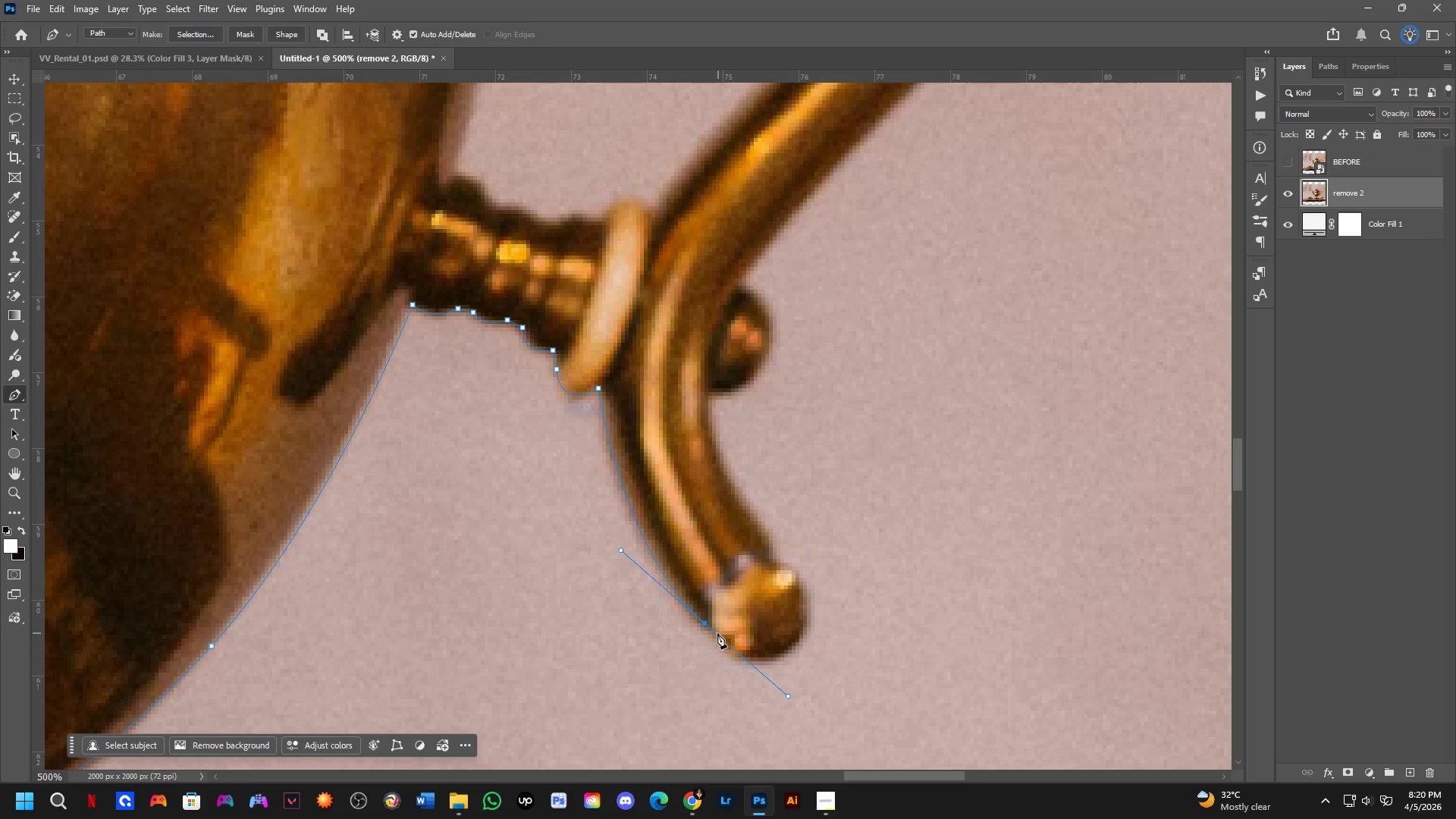 
hold_key(key=AltLeft, duration=0.47)
left_click([705, 621])
 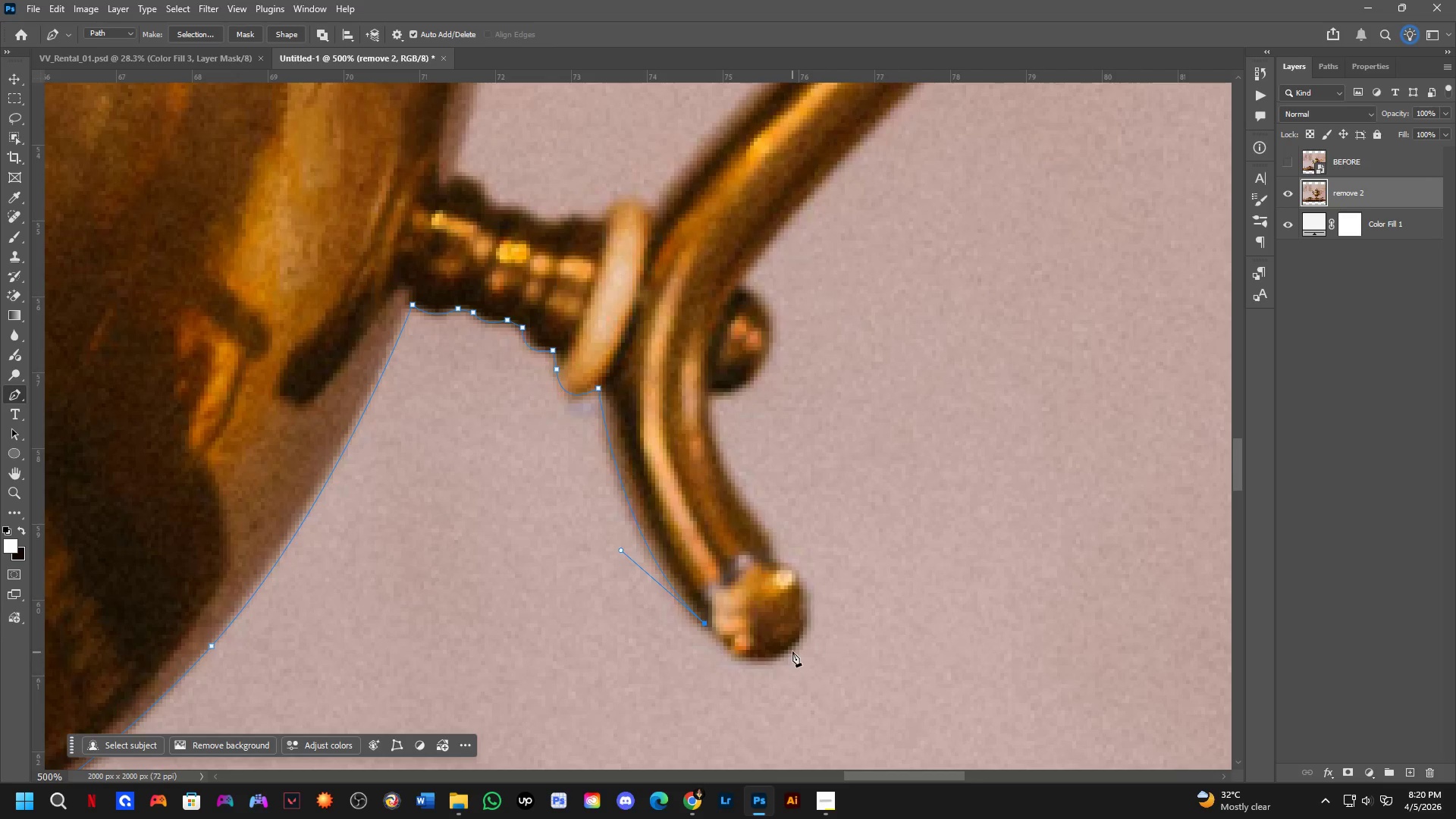 
left_click_drag(start_coordinate=[792, 651], to_coordinate=[849, 612])
 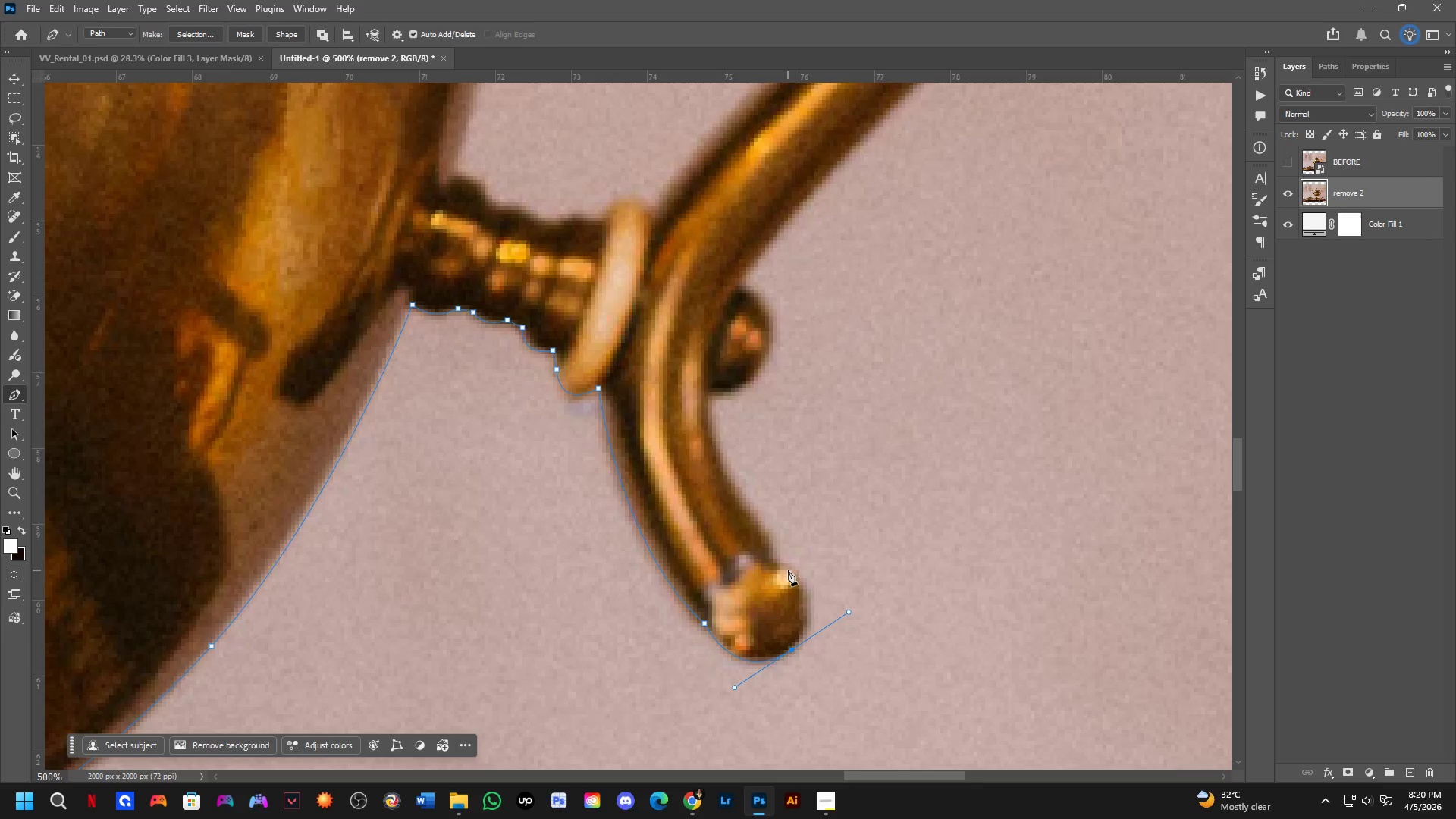 
left_click_drag(start_coordinate=[781, 563], to_coordinate=[758, 558])
 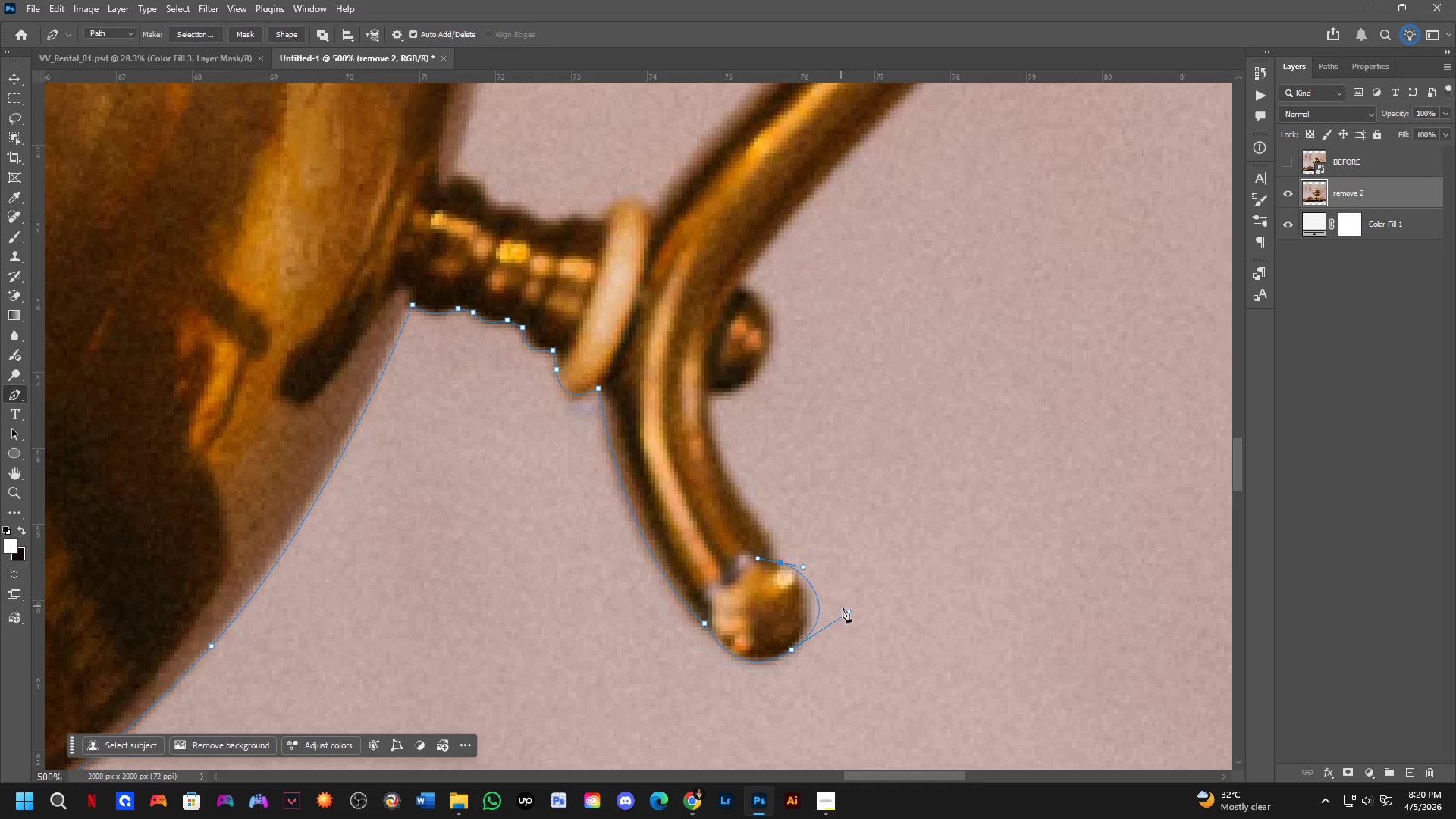 
hold_key(key=ControlLeft, duration=1.53)
left_click_drag(start_coordinate=[848, 611], to_coordinate=[826, 620])
 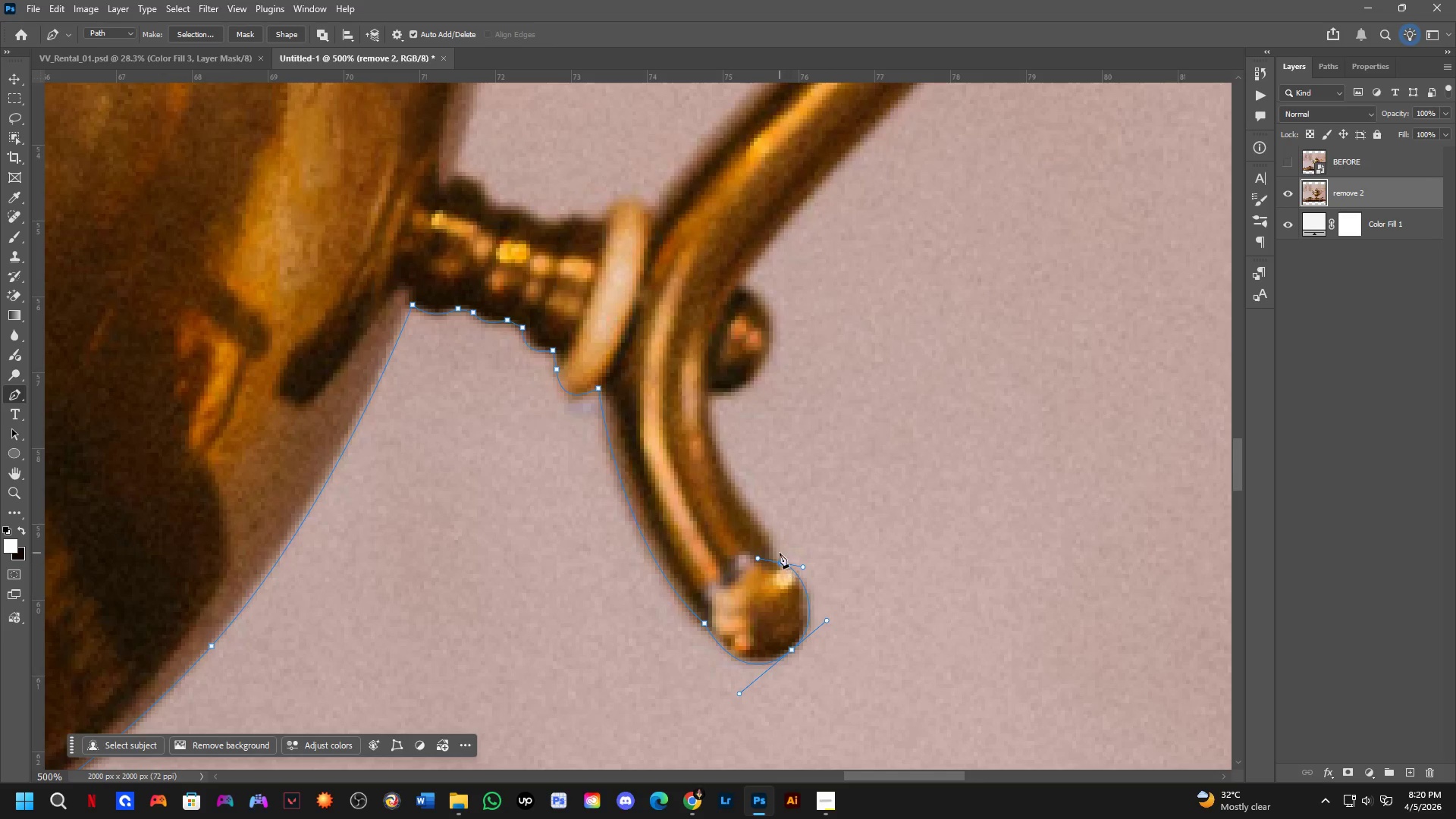 
key(Alt+AltLeft)
 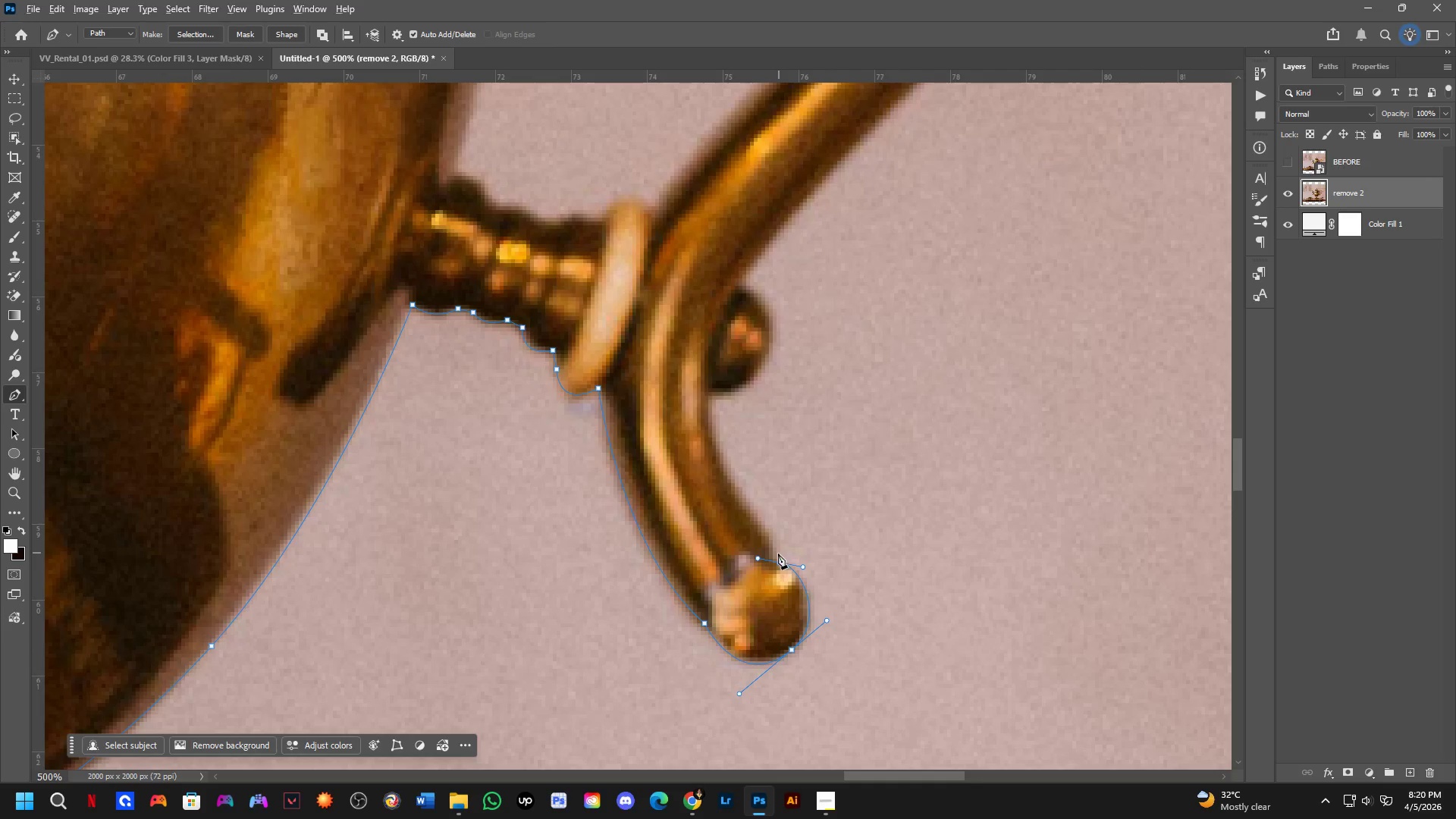 
hold_key(key=AltLeft, duration=0.62)
left_click([778, 562])
 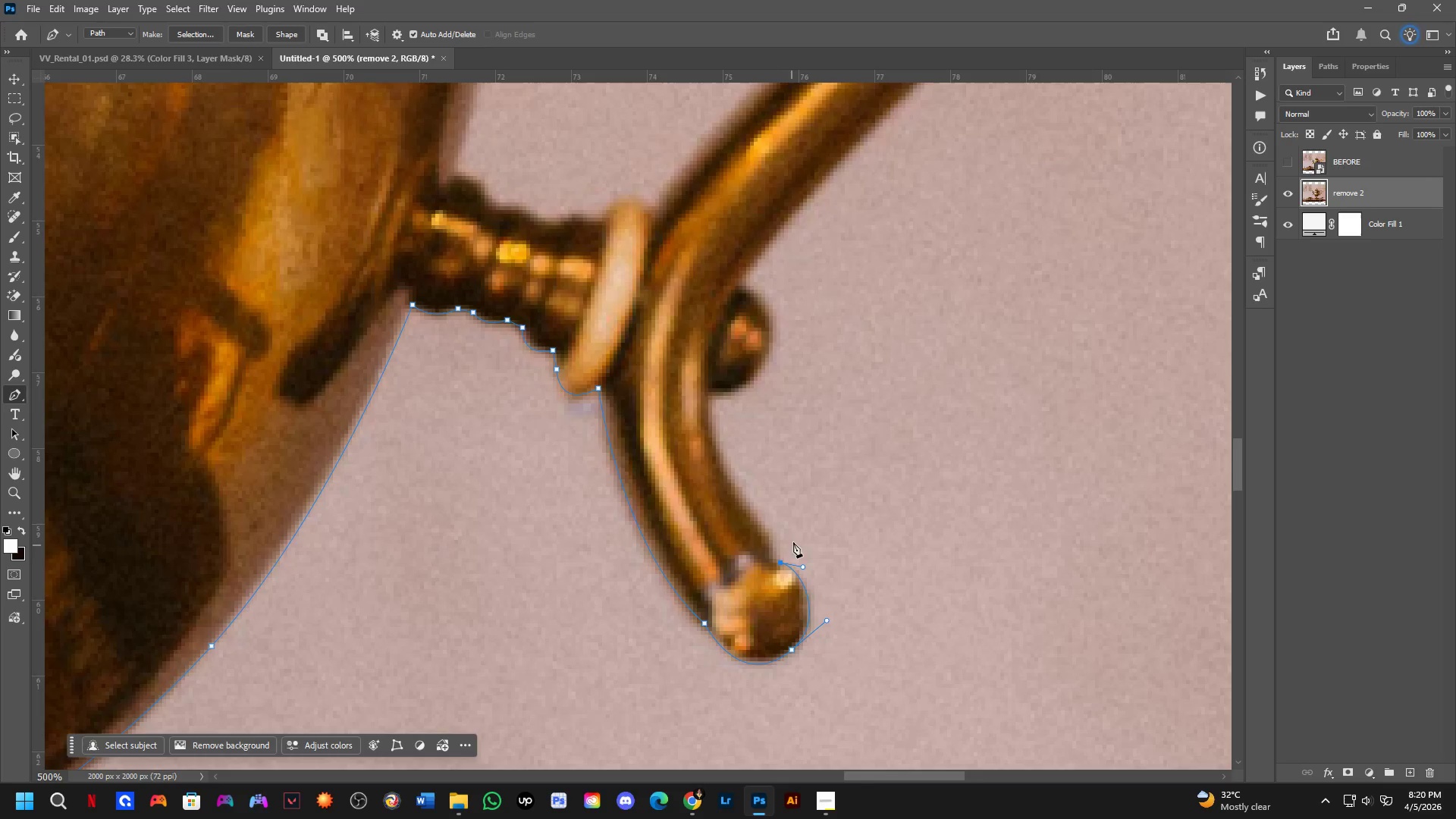 
hold_key(key=Space, duration=0.47)
 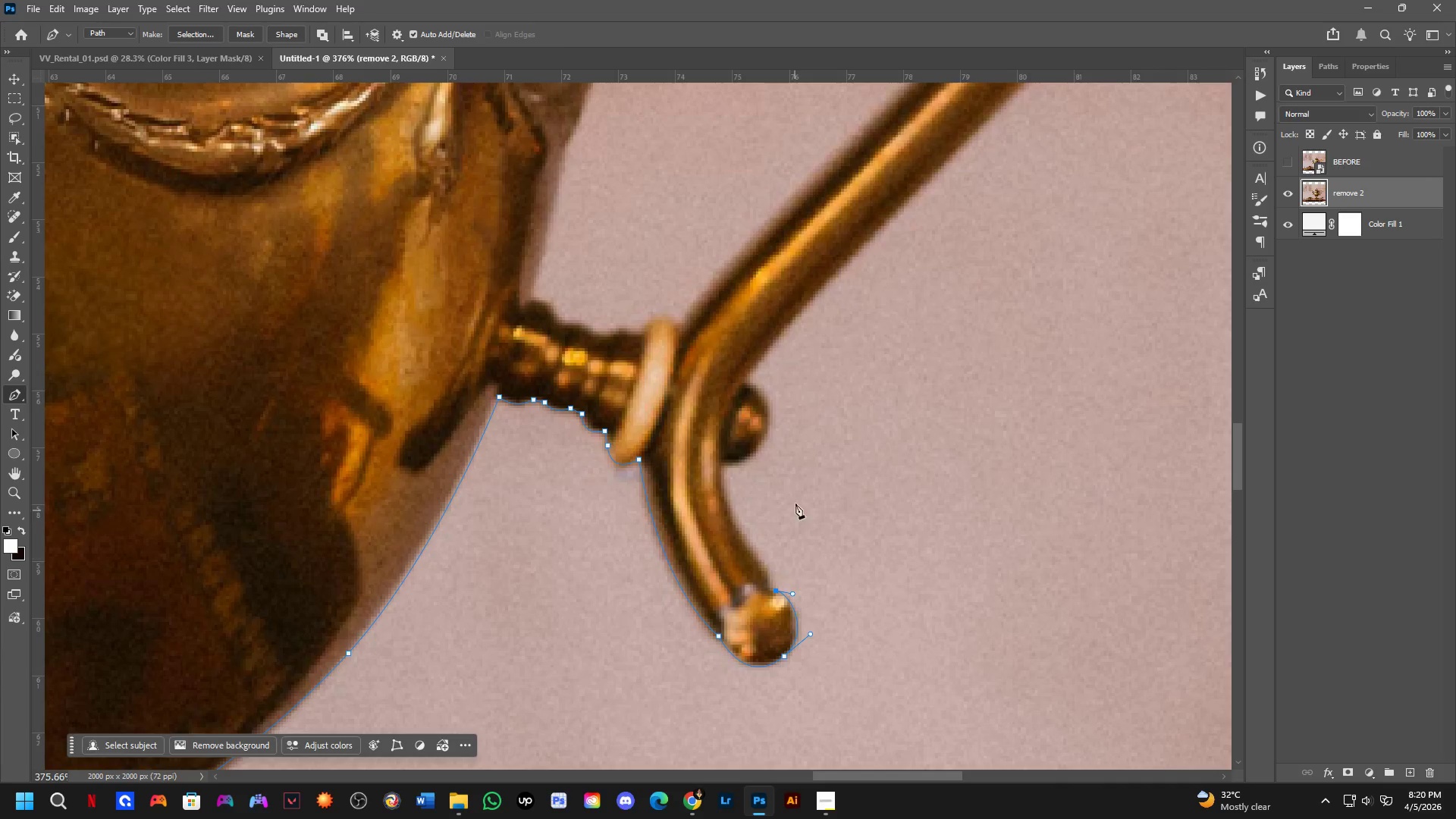 
left_click_drag(start_coordinate=[788, 503], to_coordinate=[786, 541])
 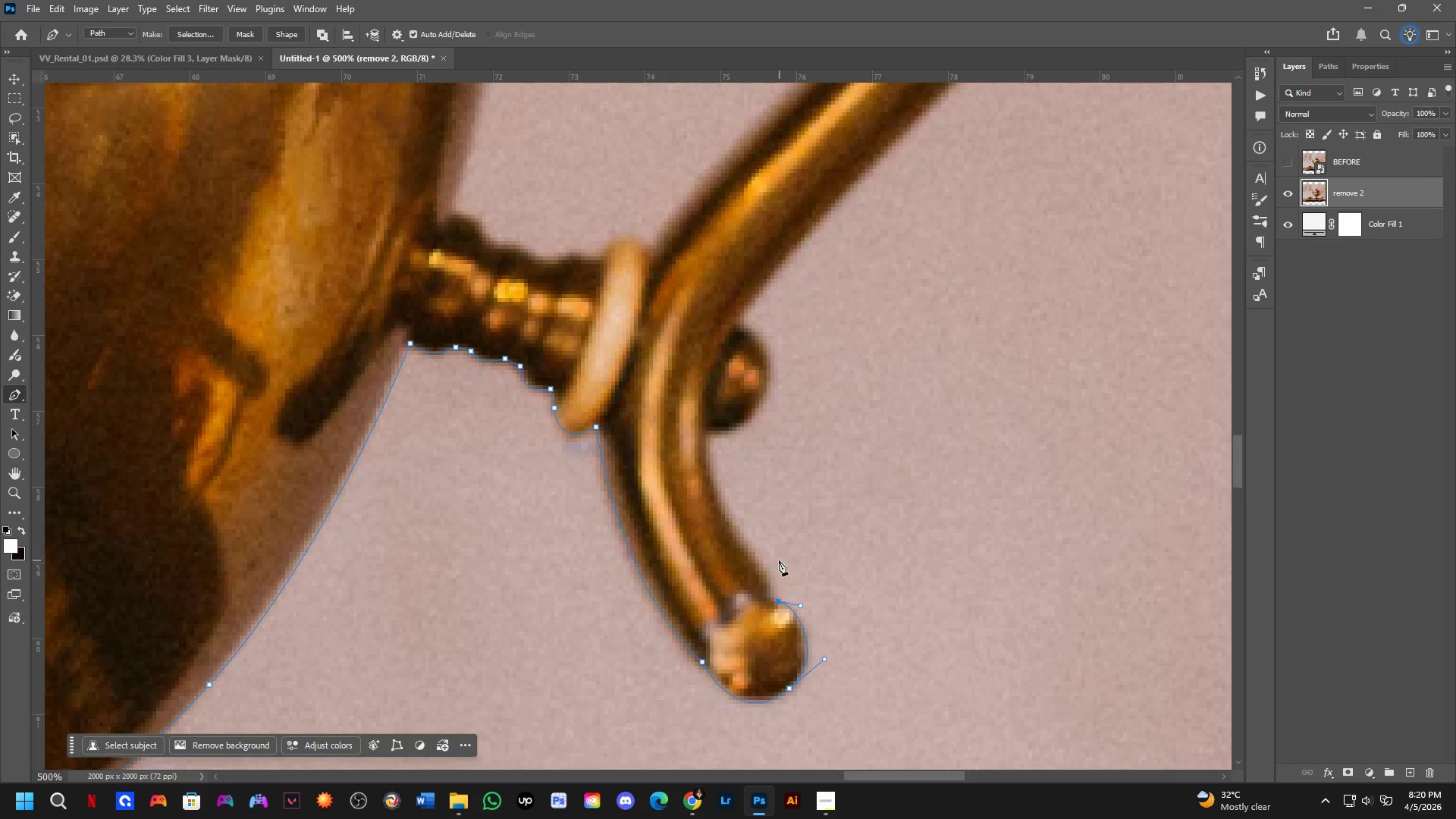 
hold_key(key=Space, duration=0.47)
 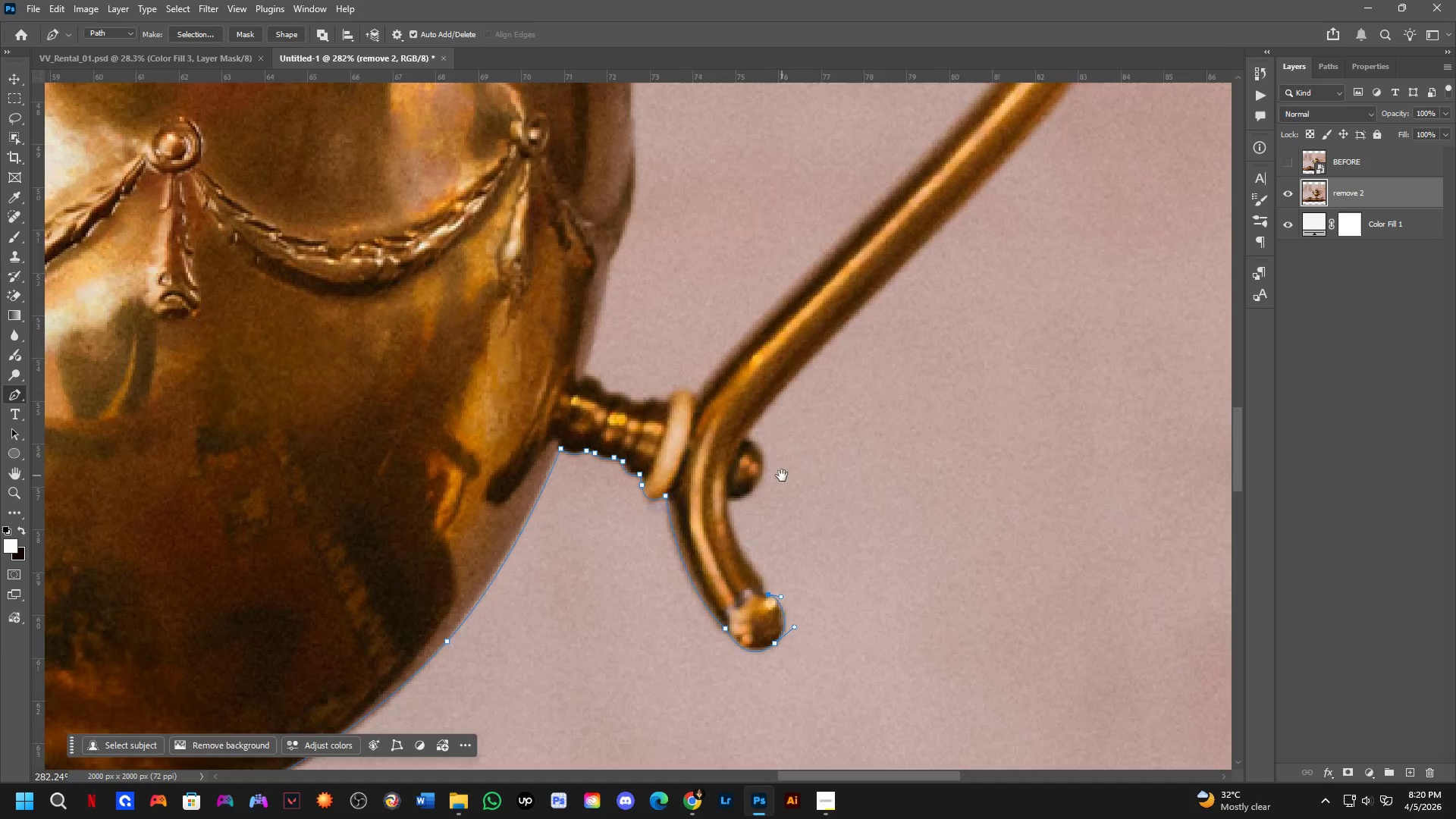 
left_click_drag(start_coordinate=[790, 452], to_coordinate=[780, 484])
 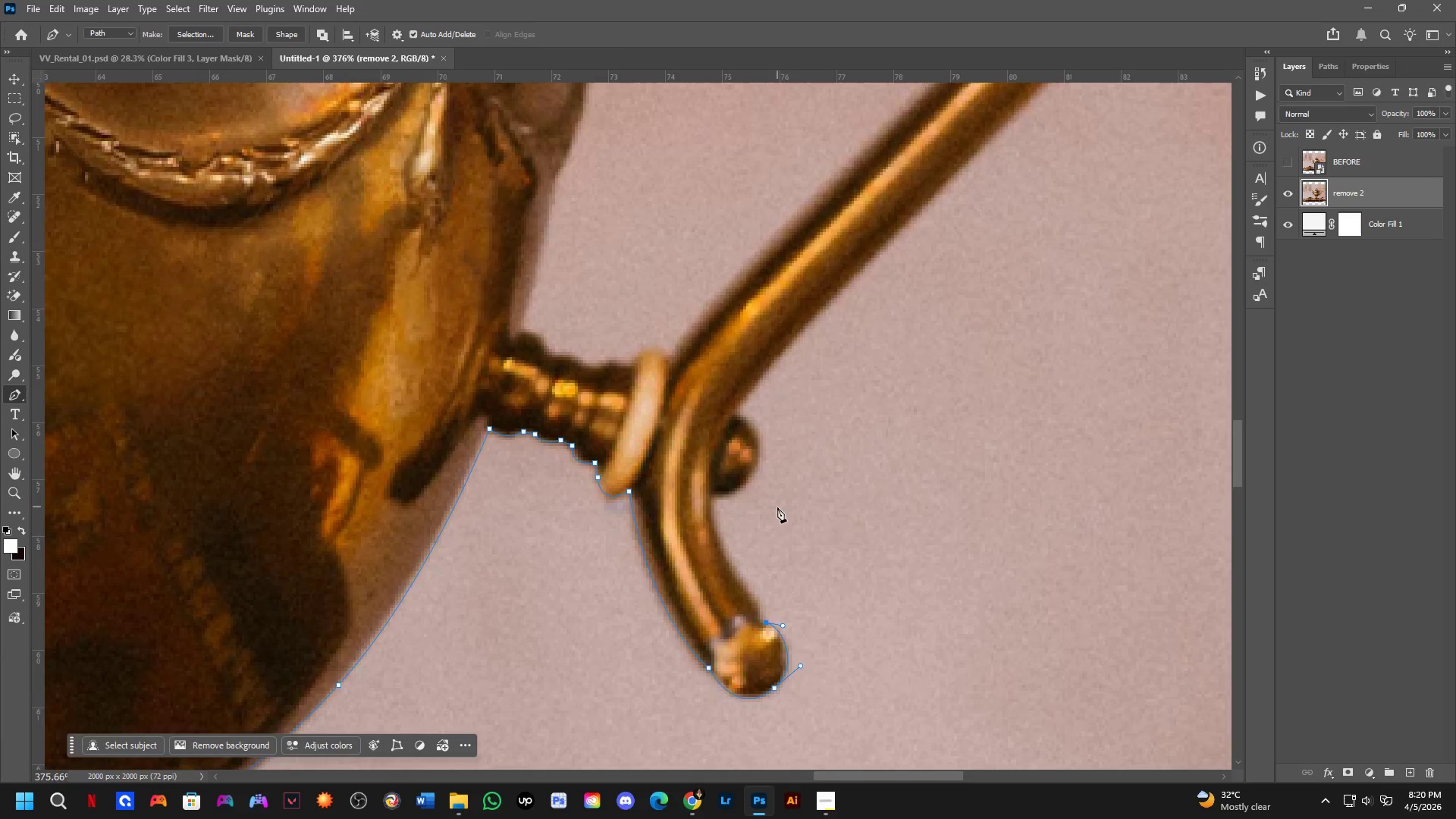 
scroll: coordinate [769, 559], scroll_direction: down, amount: 3.0
 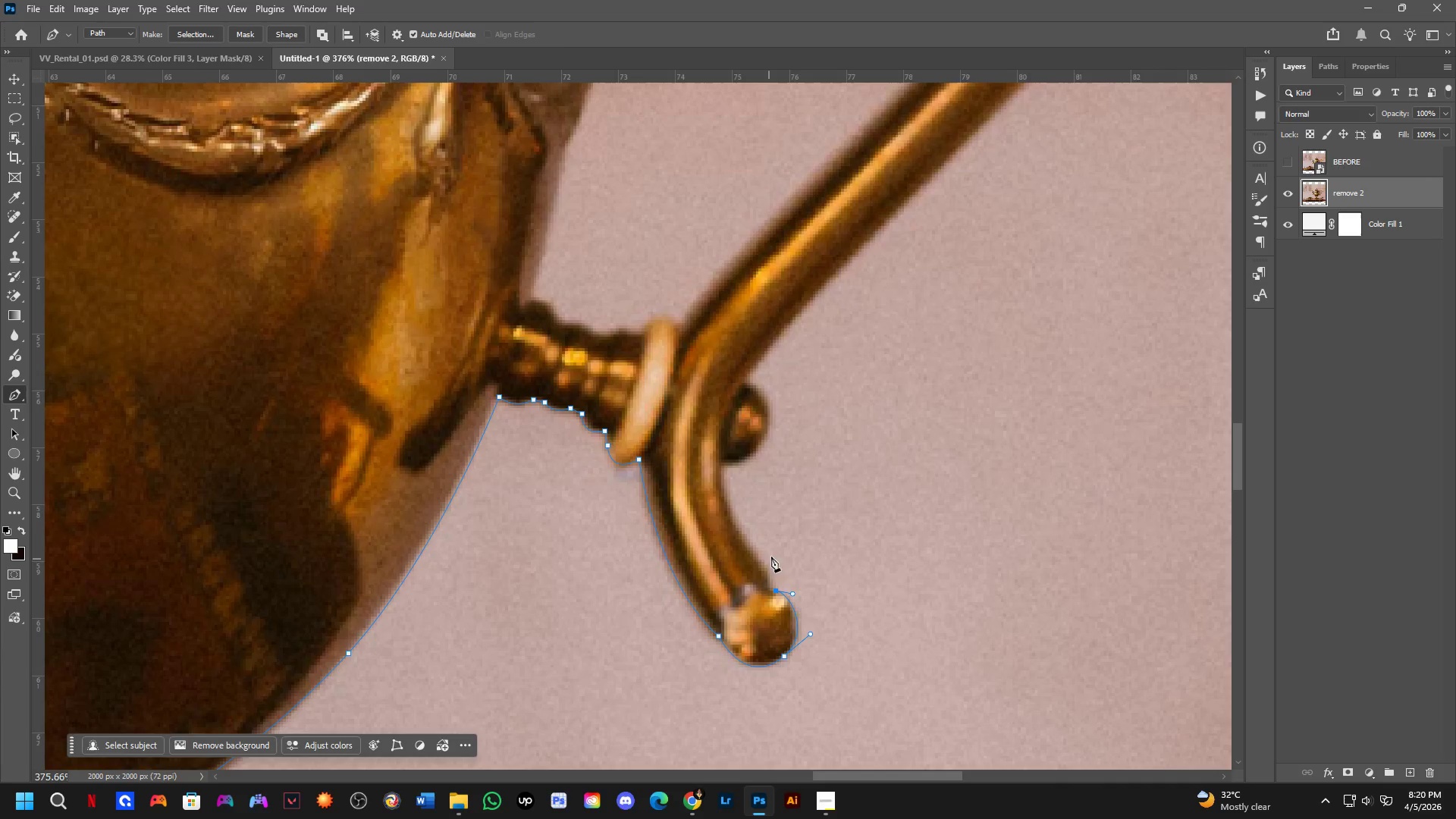 
hold_key(key=Space, duration=0.56)
 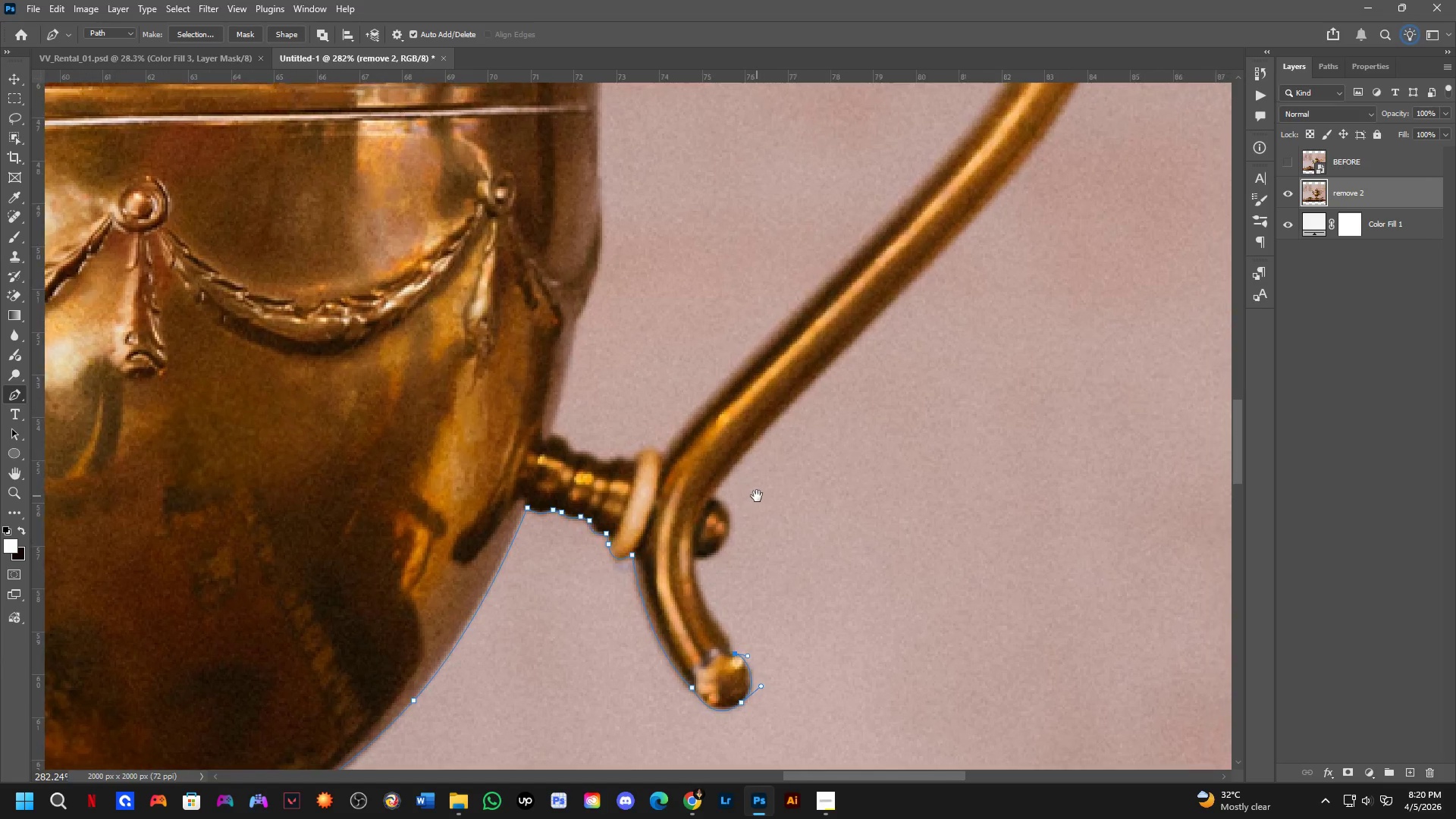 
left_click_drag(start_coordinate=[782, 475], to_coordinate=[775, 529])
 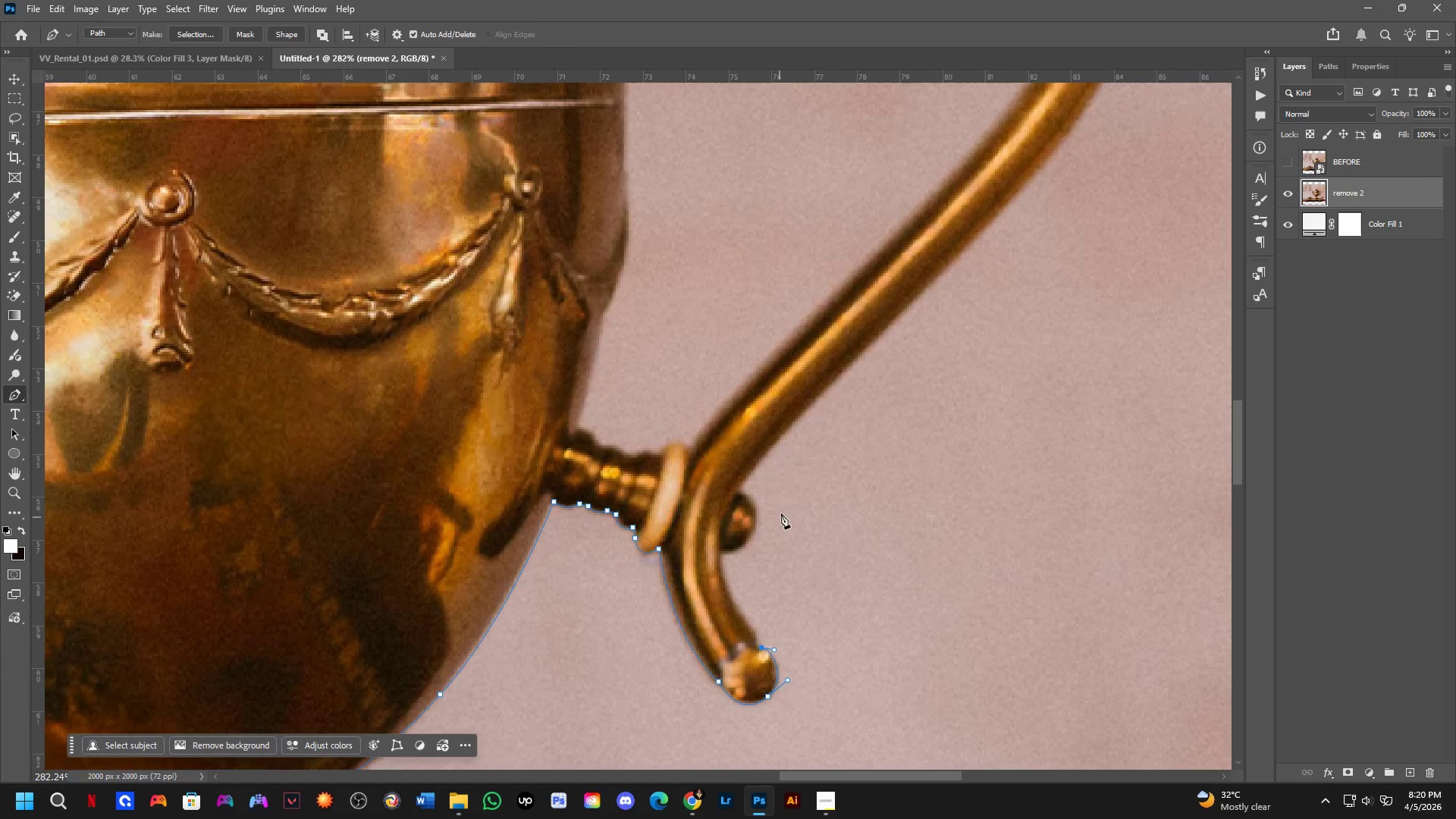 
scroll: coordinate [774, 509], scroll_direction: down, amount: 3.0
 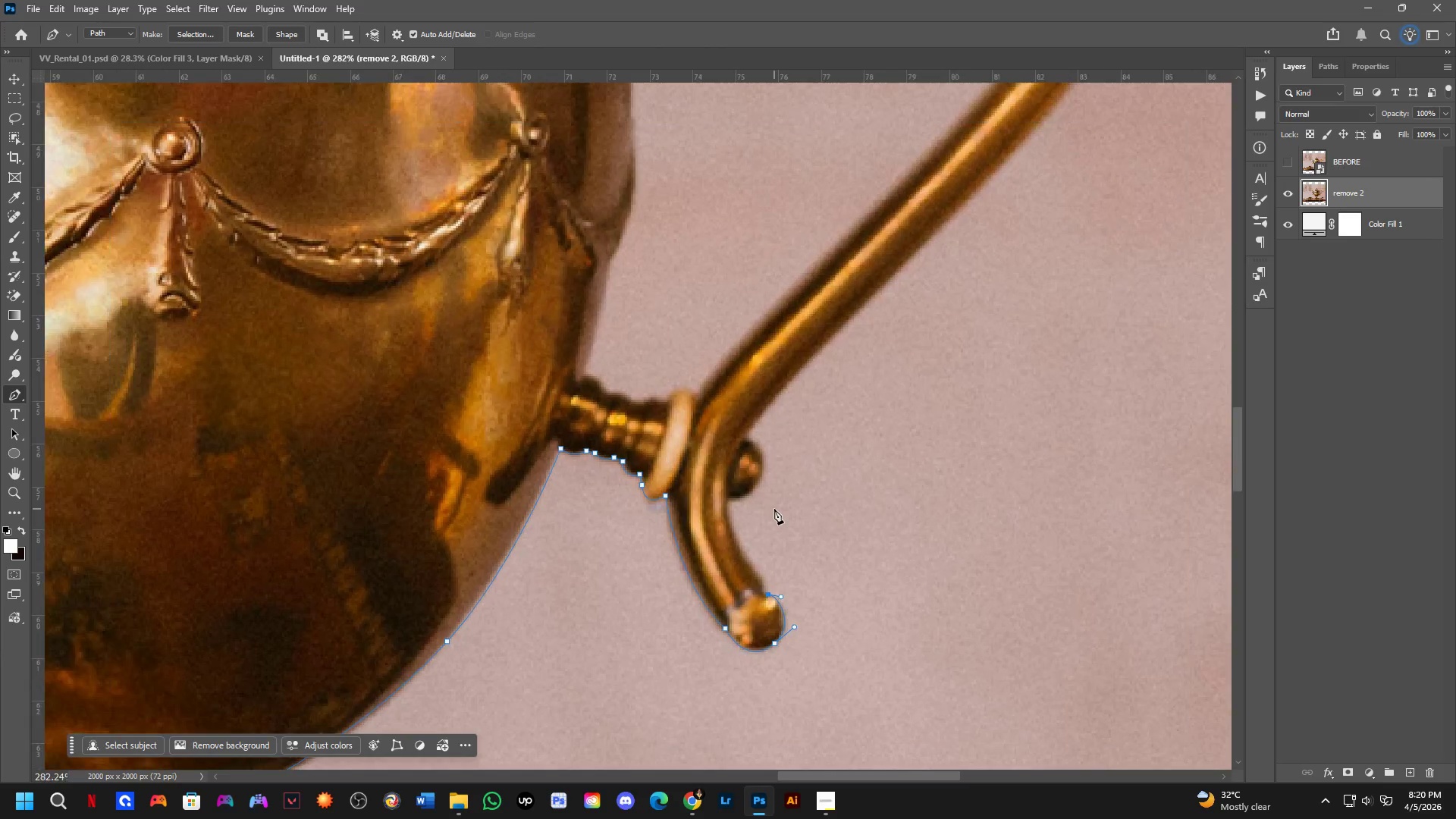 
hold_key(key=Space, duration=0.39)
 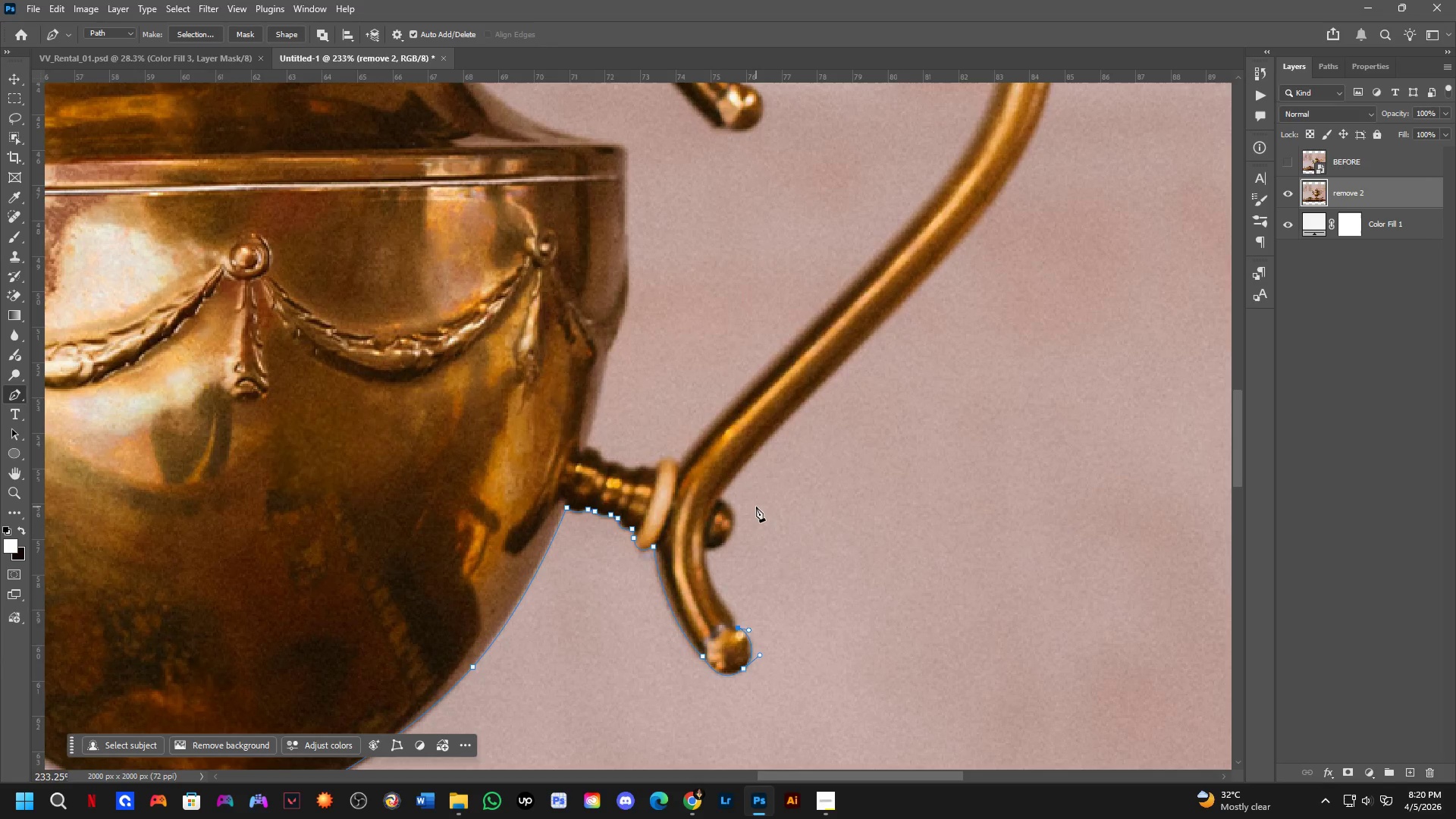 
left_click_drag(start_coordinate=[783, 490], to_coordinate=[757, 497])
 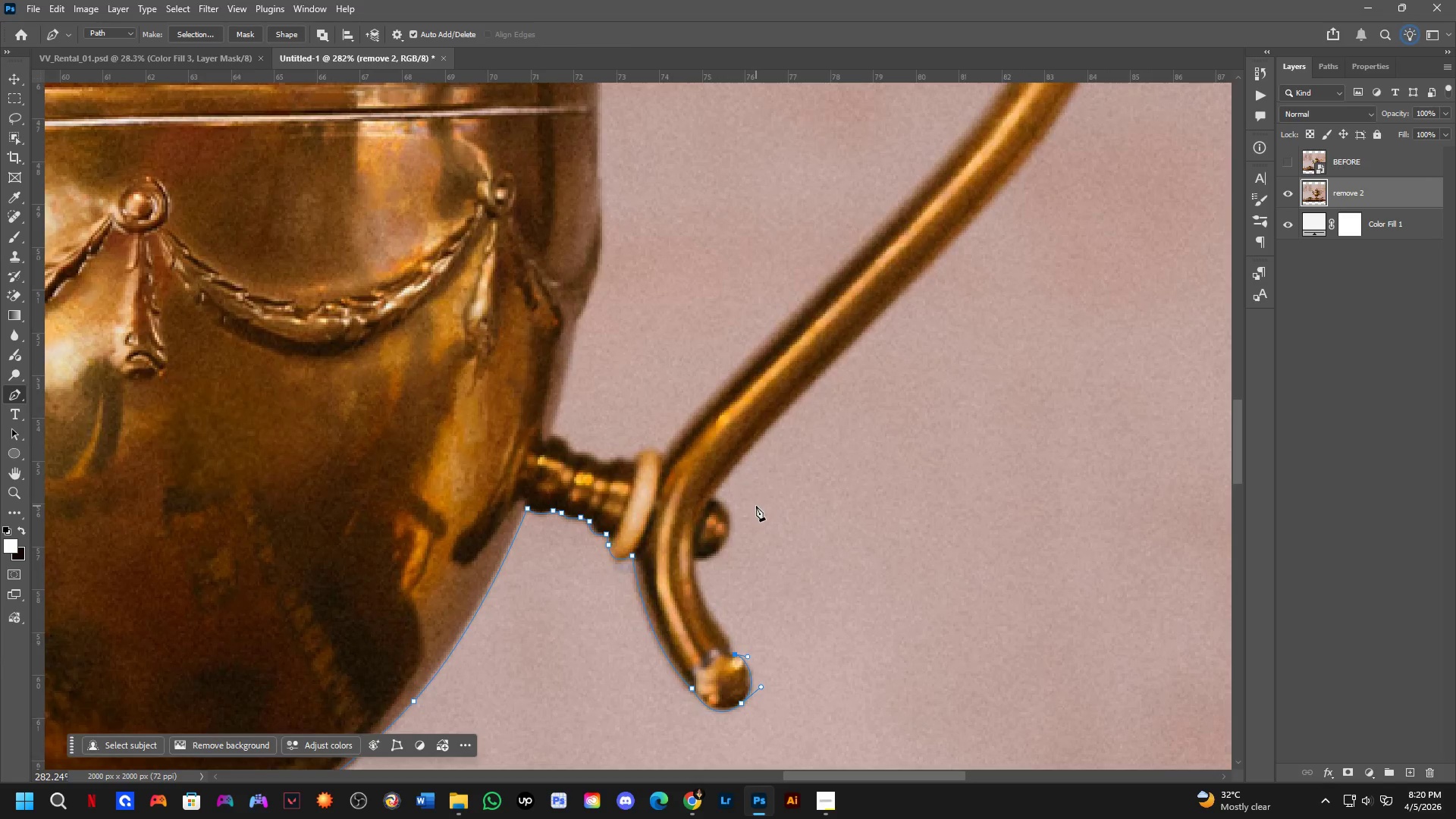 
scroll: coordinate [756, 506], scroll_direction: down, amount: 2.0
 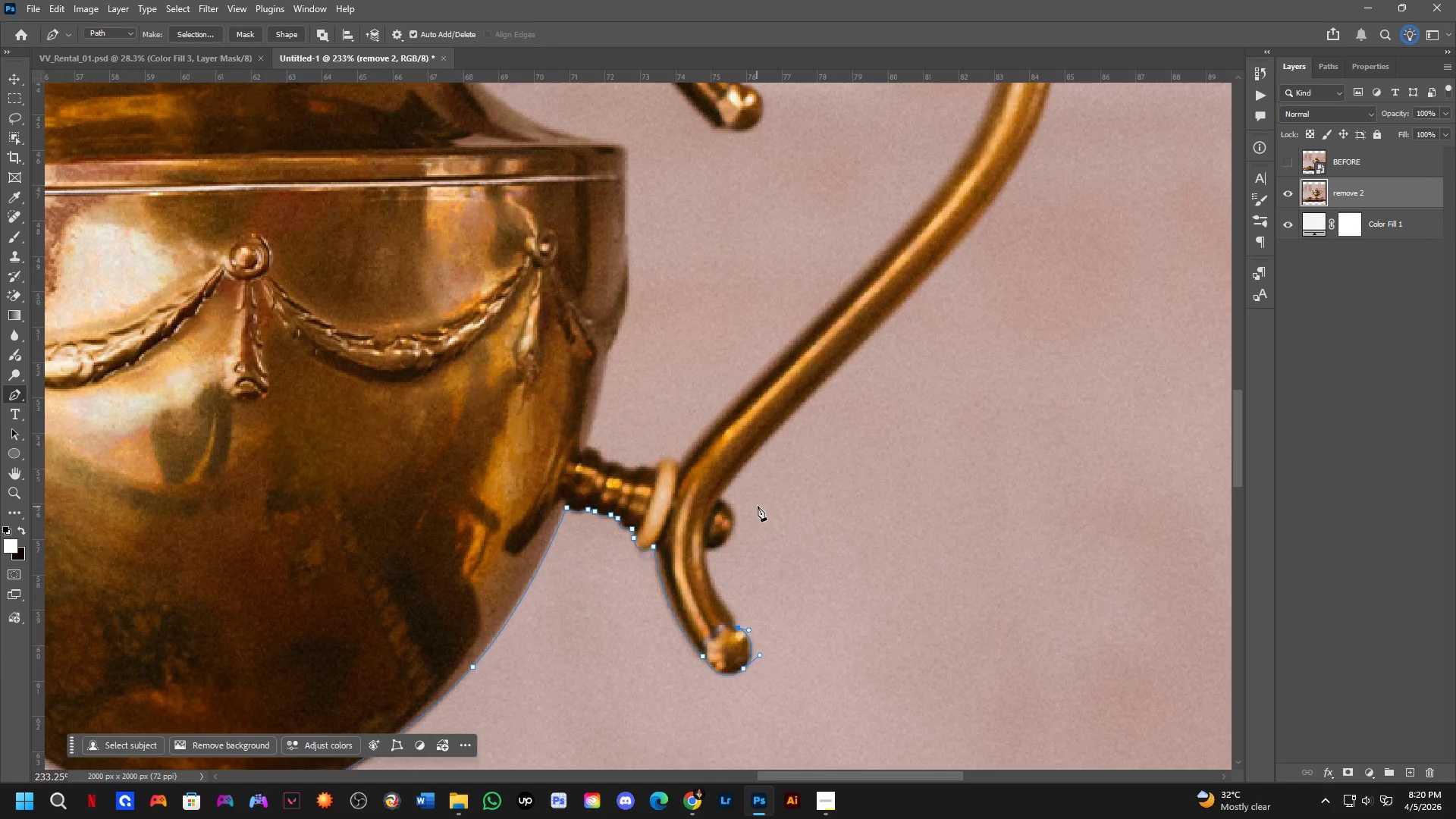 
hold_key(key=Space, duration=0.5)
 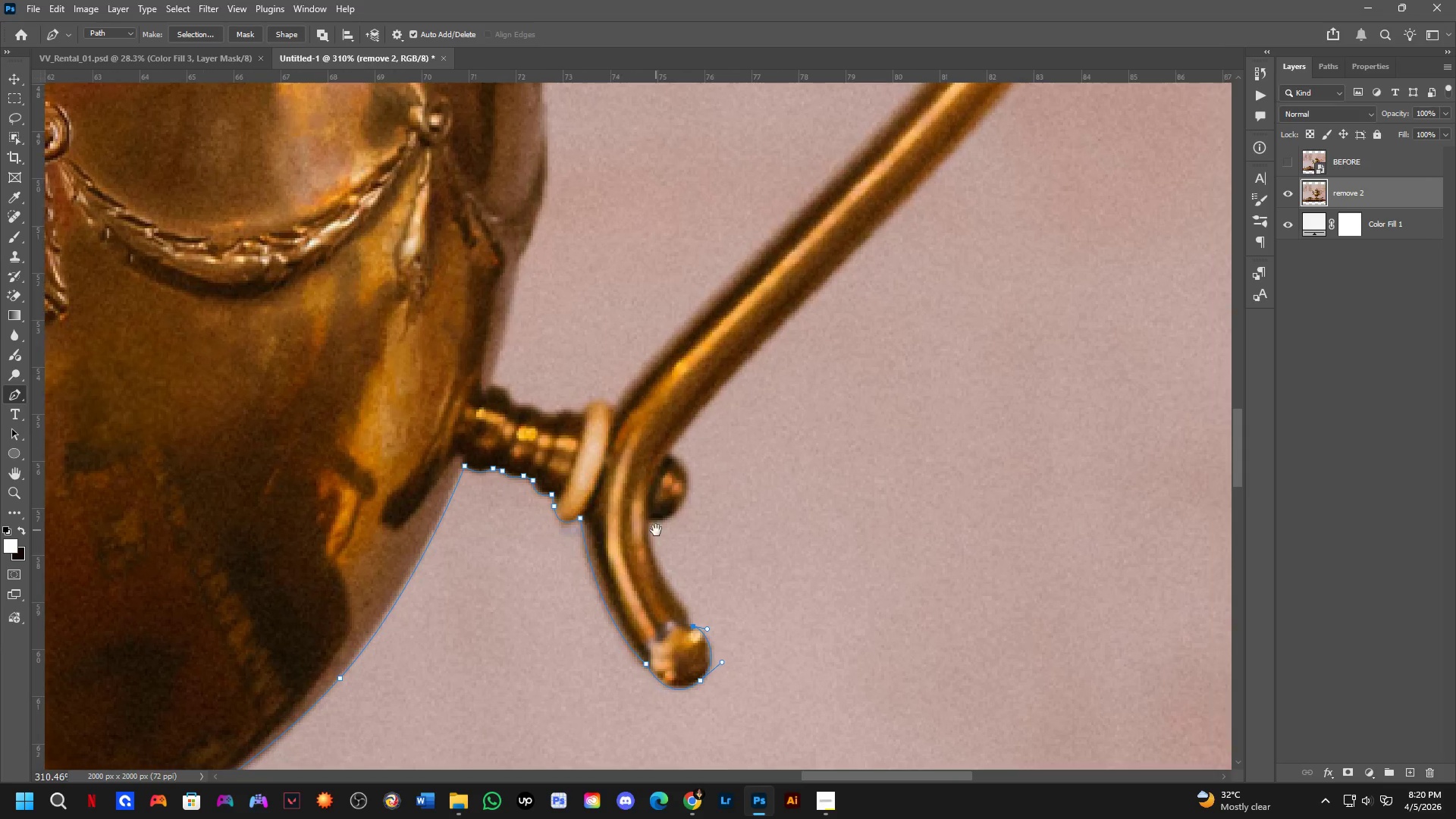 
left_click_drag(start_coordinate=[726, 543], to_coordinate=[680, 522])
 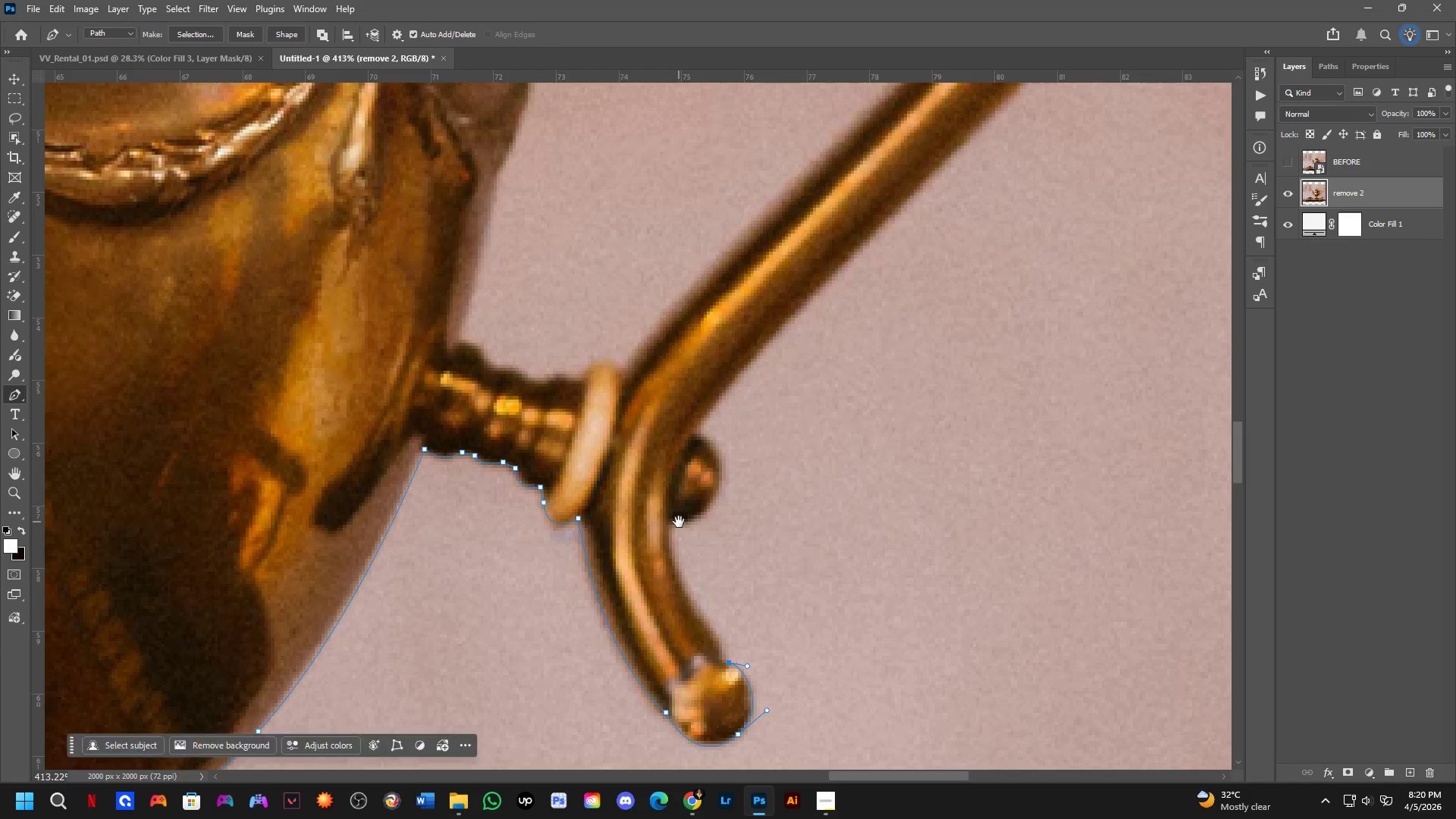 
scroll: coordinate [726, 543], scroll_direction: up, amount: 6.0
 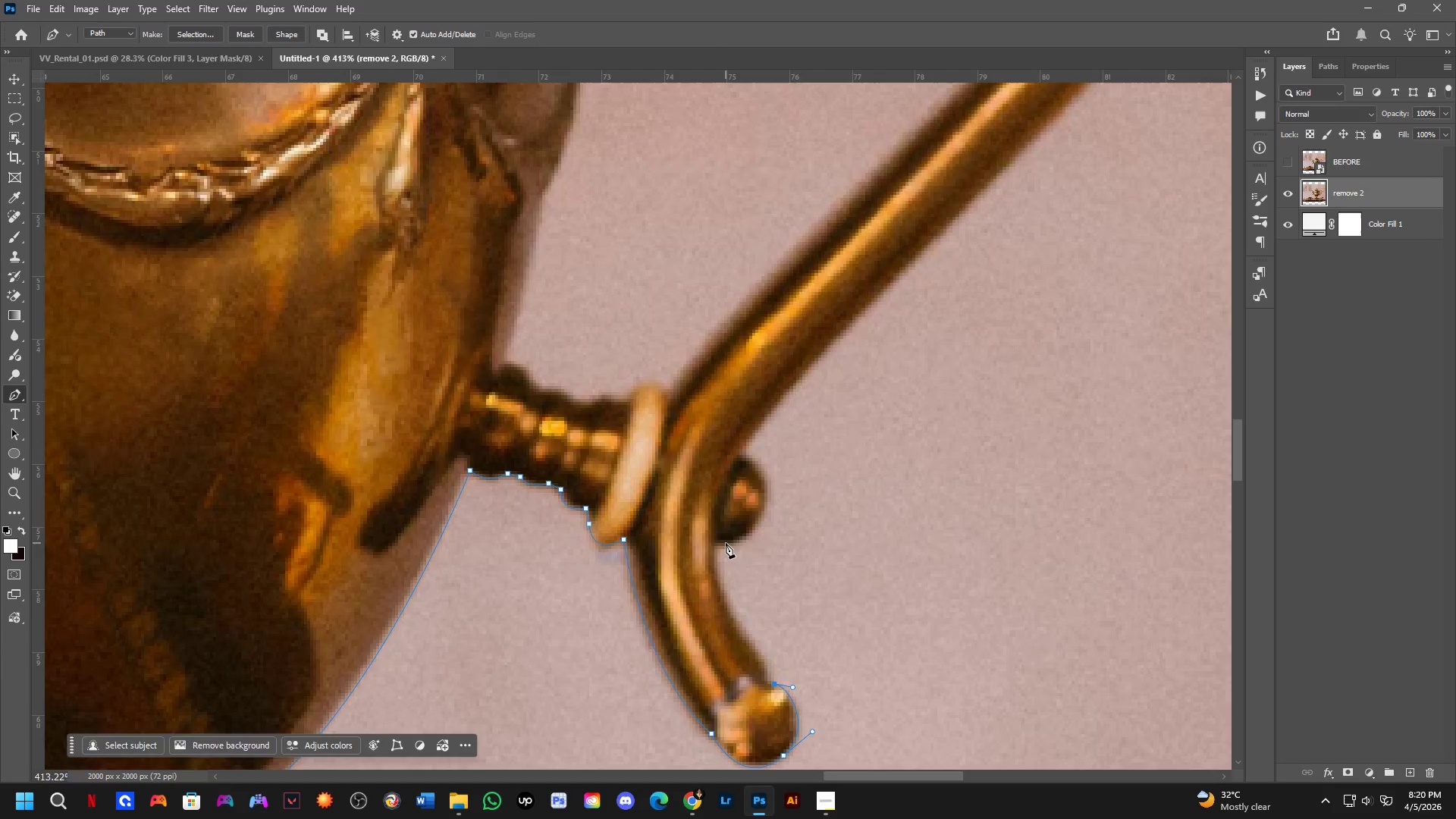 
hold_key(key=Space, duration=0.72)
 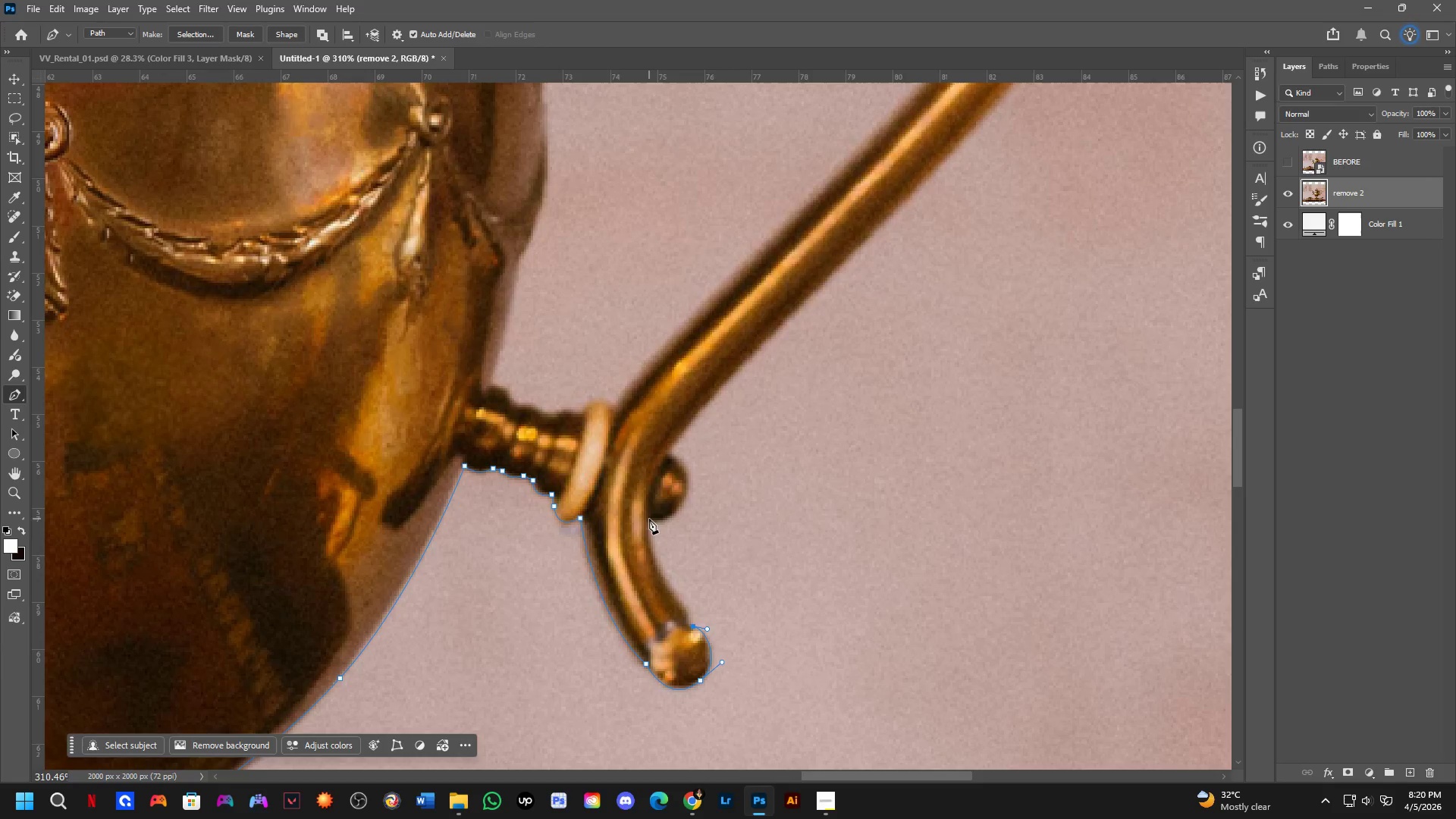 
left_click_drag(start_coordinate=[678, 531], to_coordinate=[656, 530])
 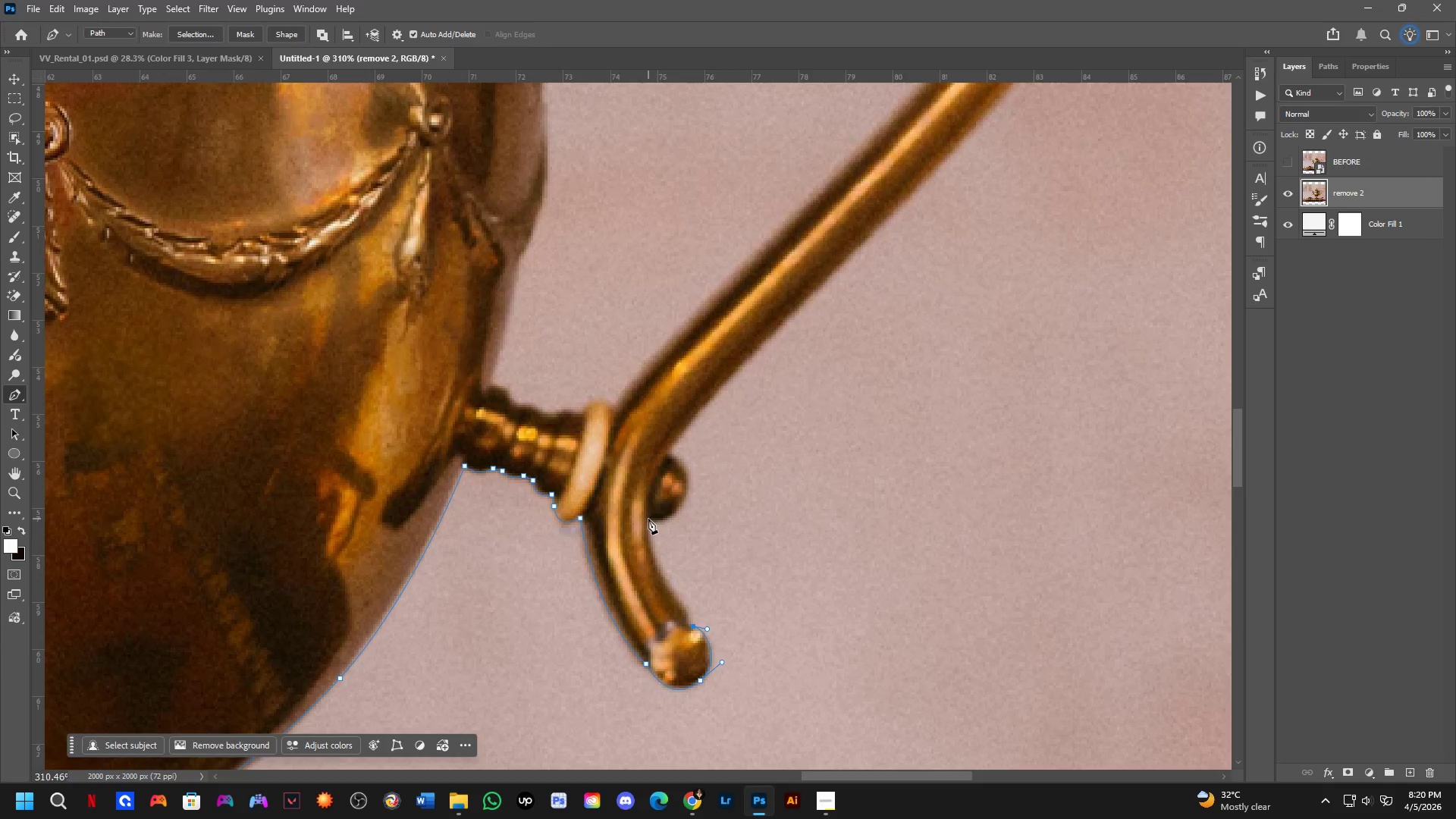 
scroll: coordinate [674, 520], scroll_direction: down, amount: 3.0
 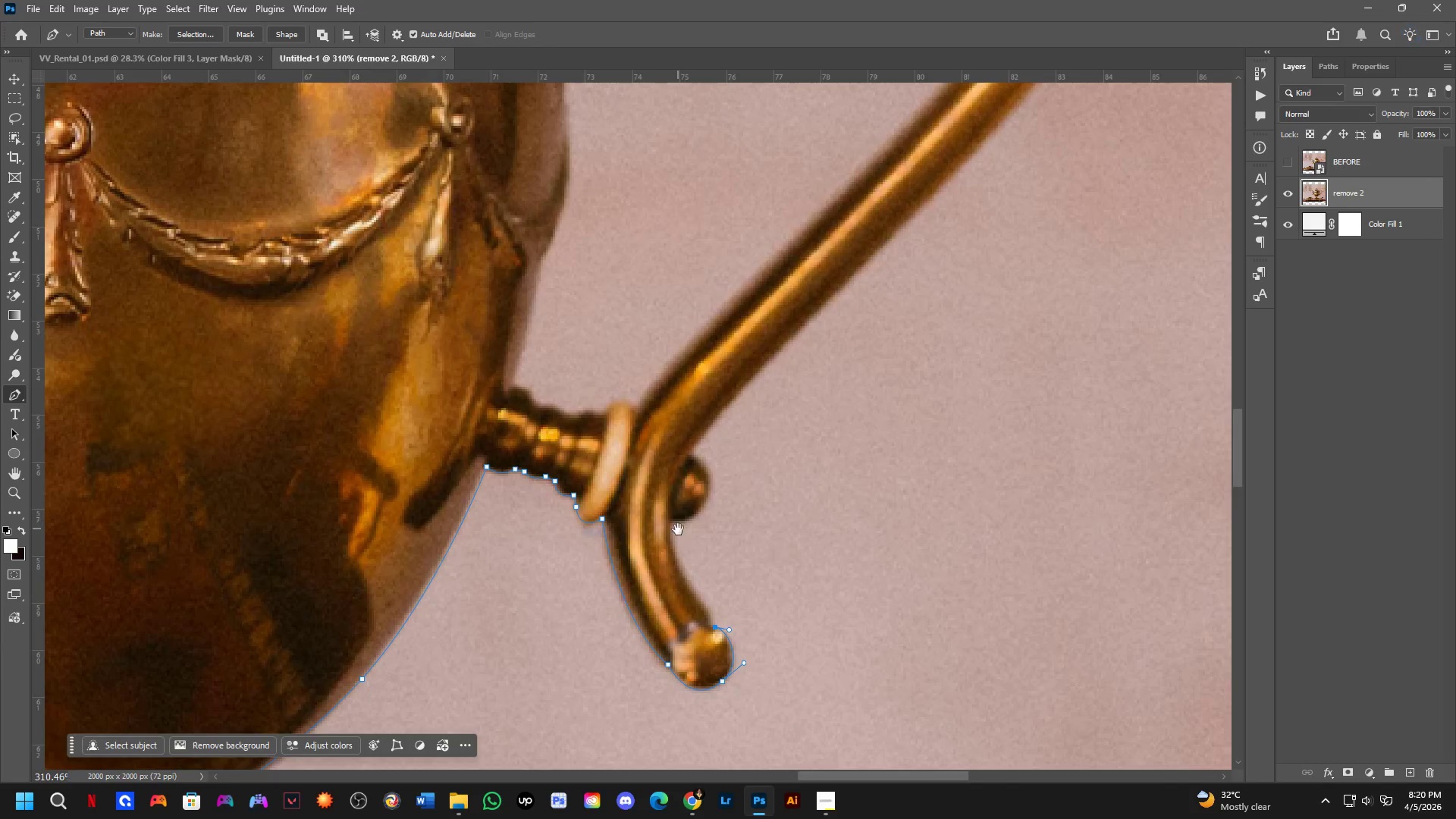 
left_click_drag(start_coordinate=[648, 519], to_coordinate=[647, 471])
 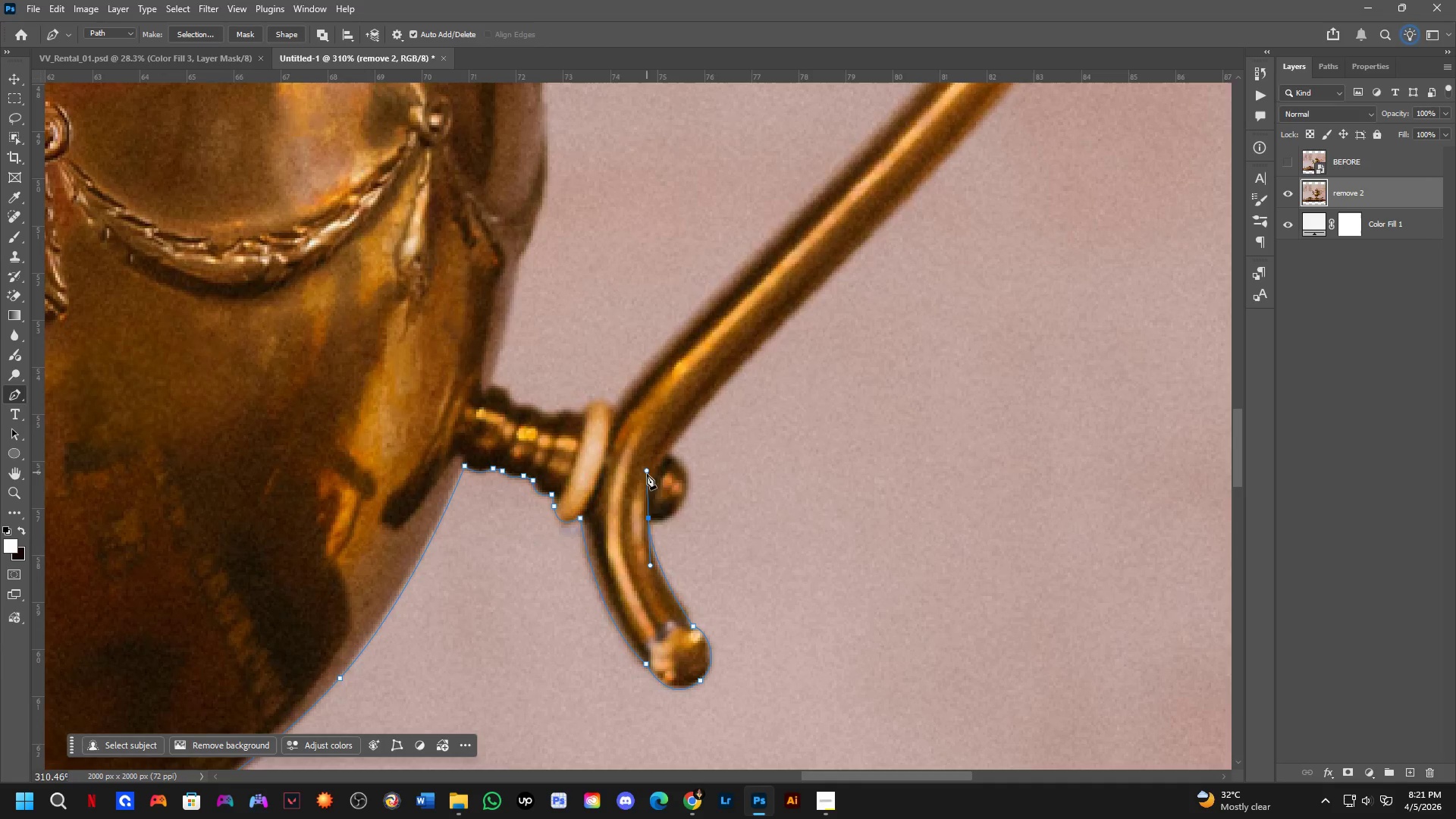 
key(Control+ControlLeft)
 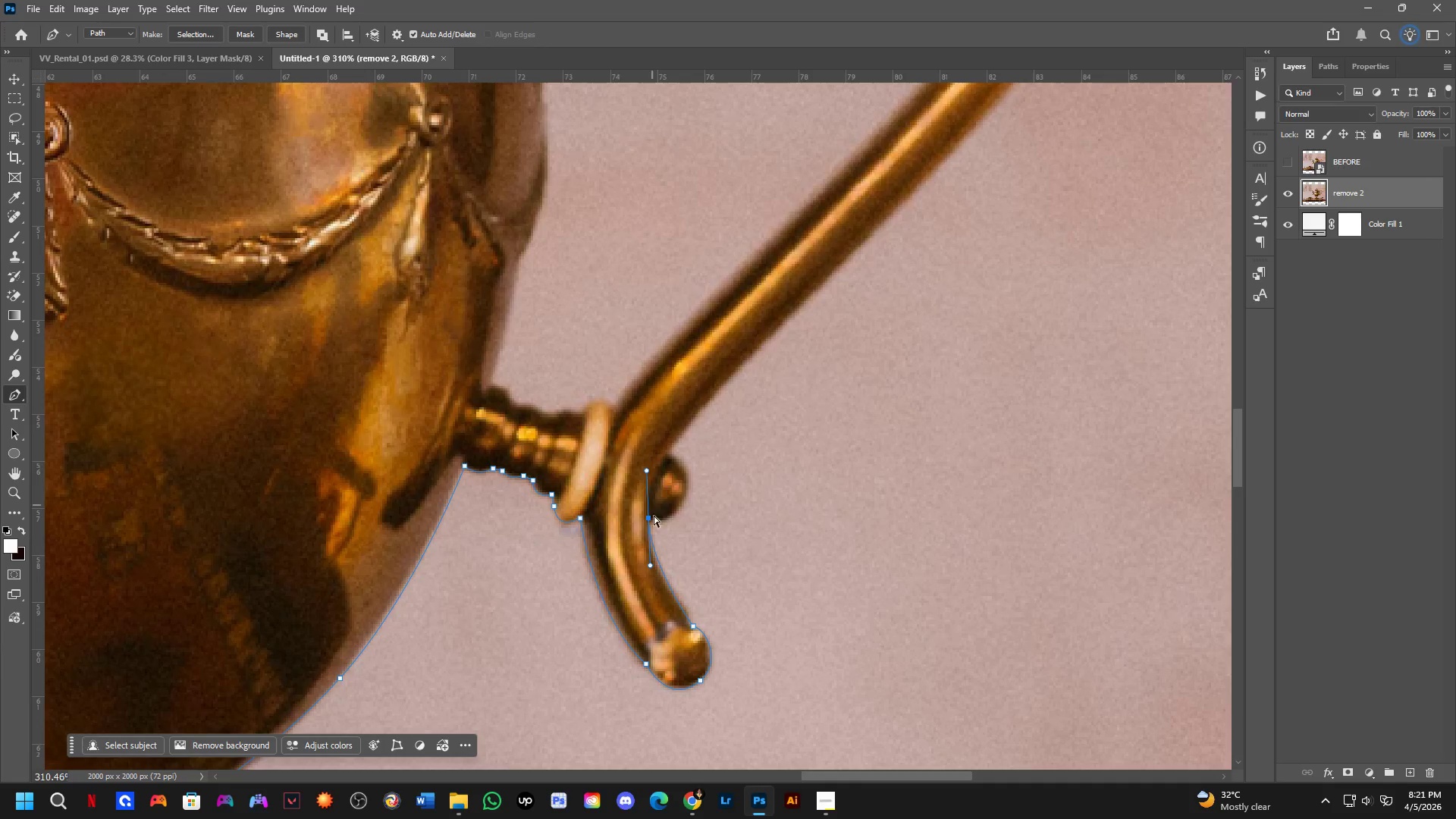 
key(Control+Z)
 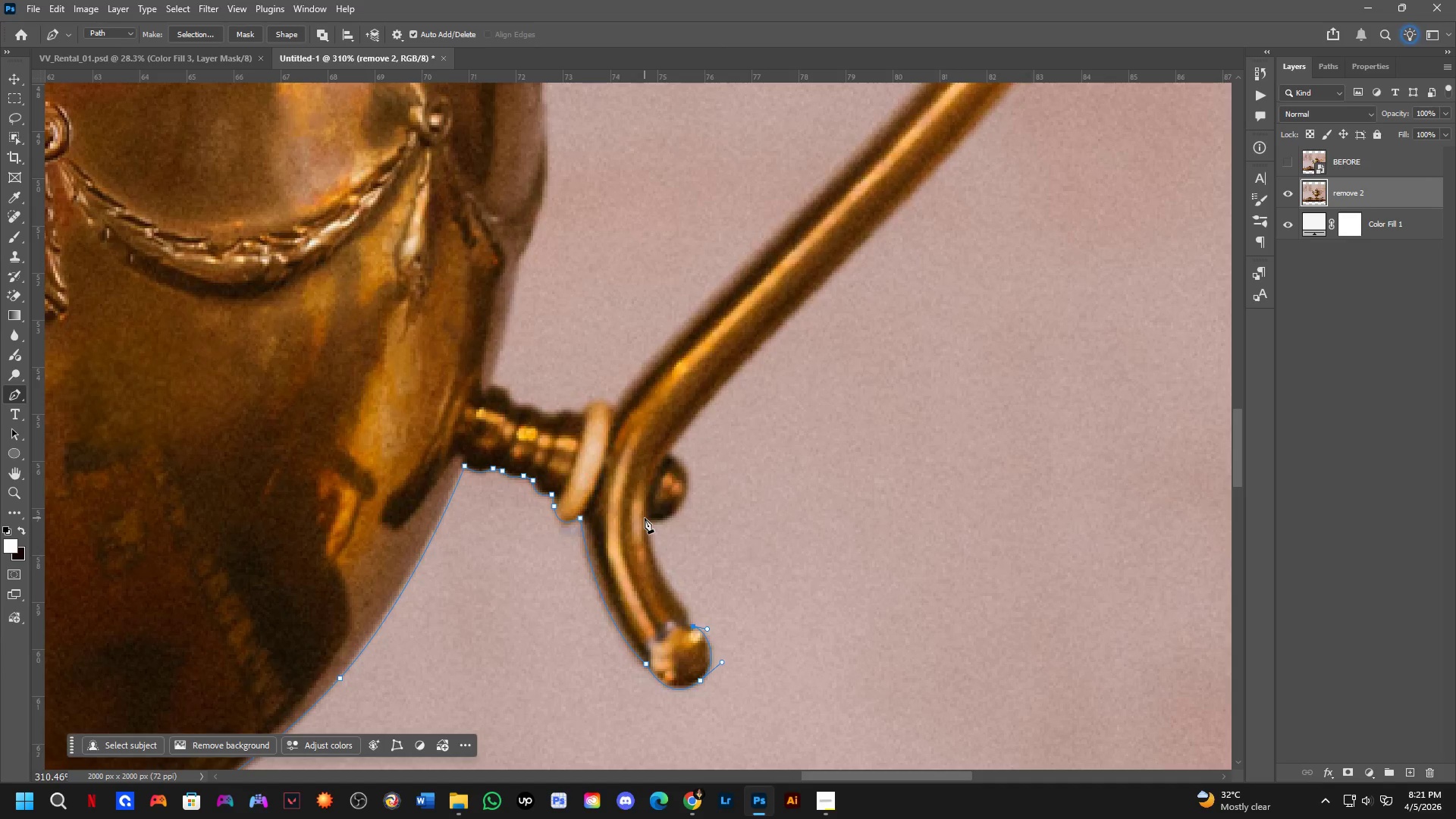 
wait(13.8)
 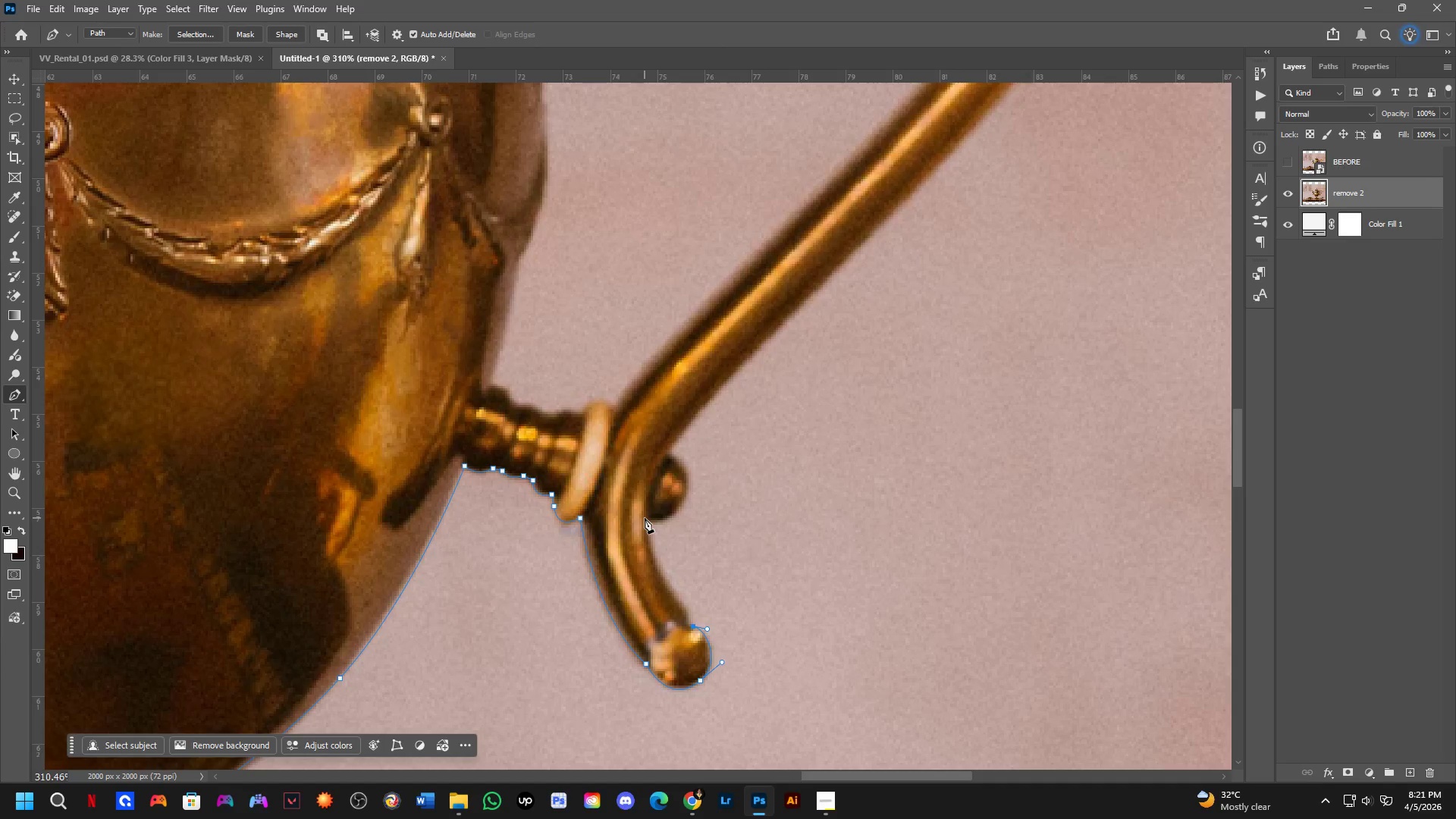 
scroll: coordinate [627, 534], scroll_direction: down, amount: 4.0
 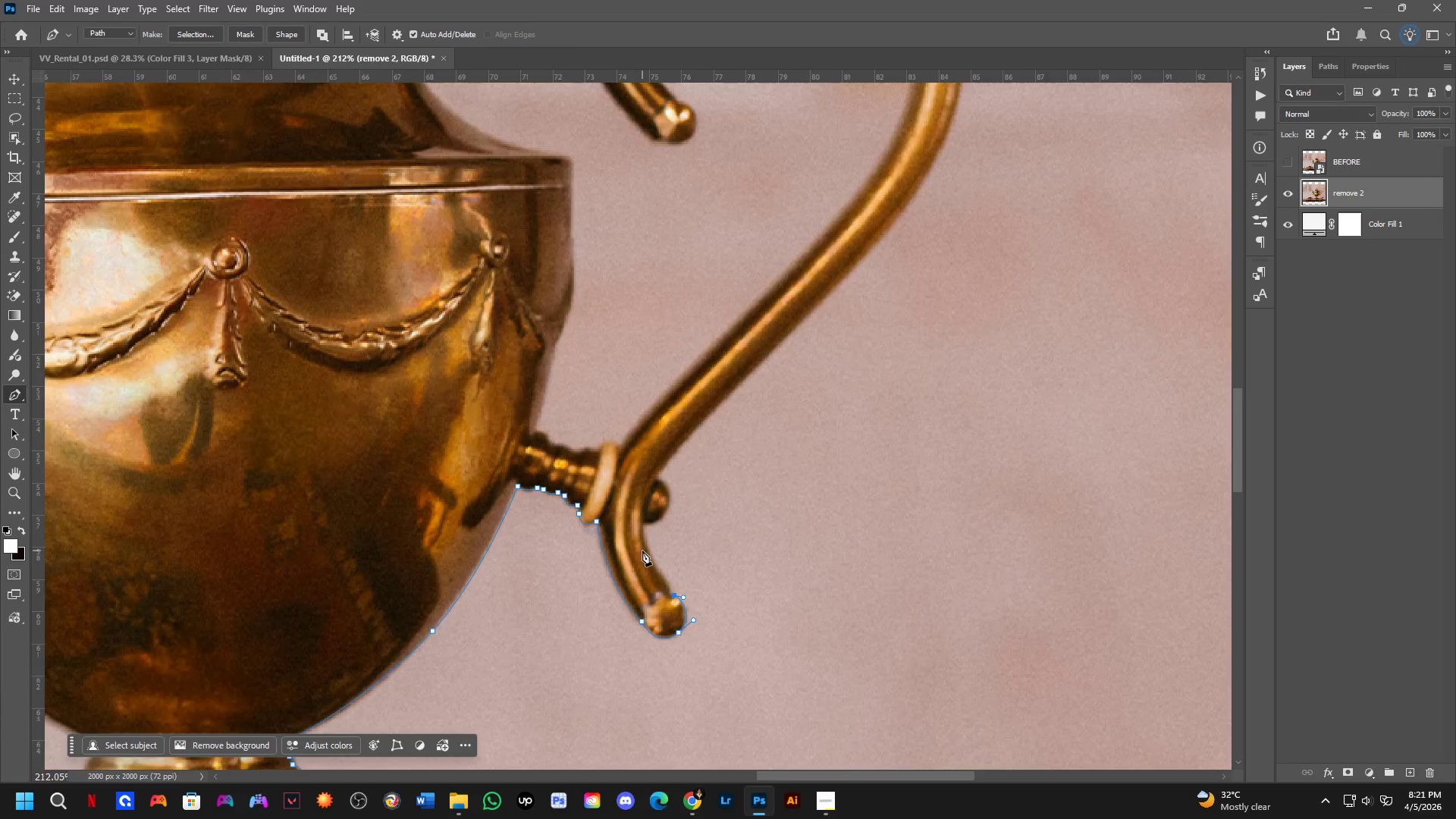 
scroll: coordinate [642, 551], scroll_direction: up, amount: 3.0
 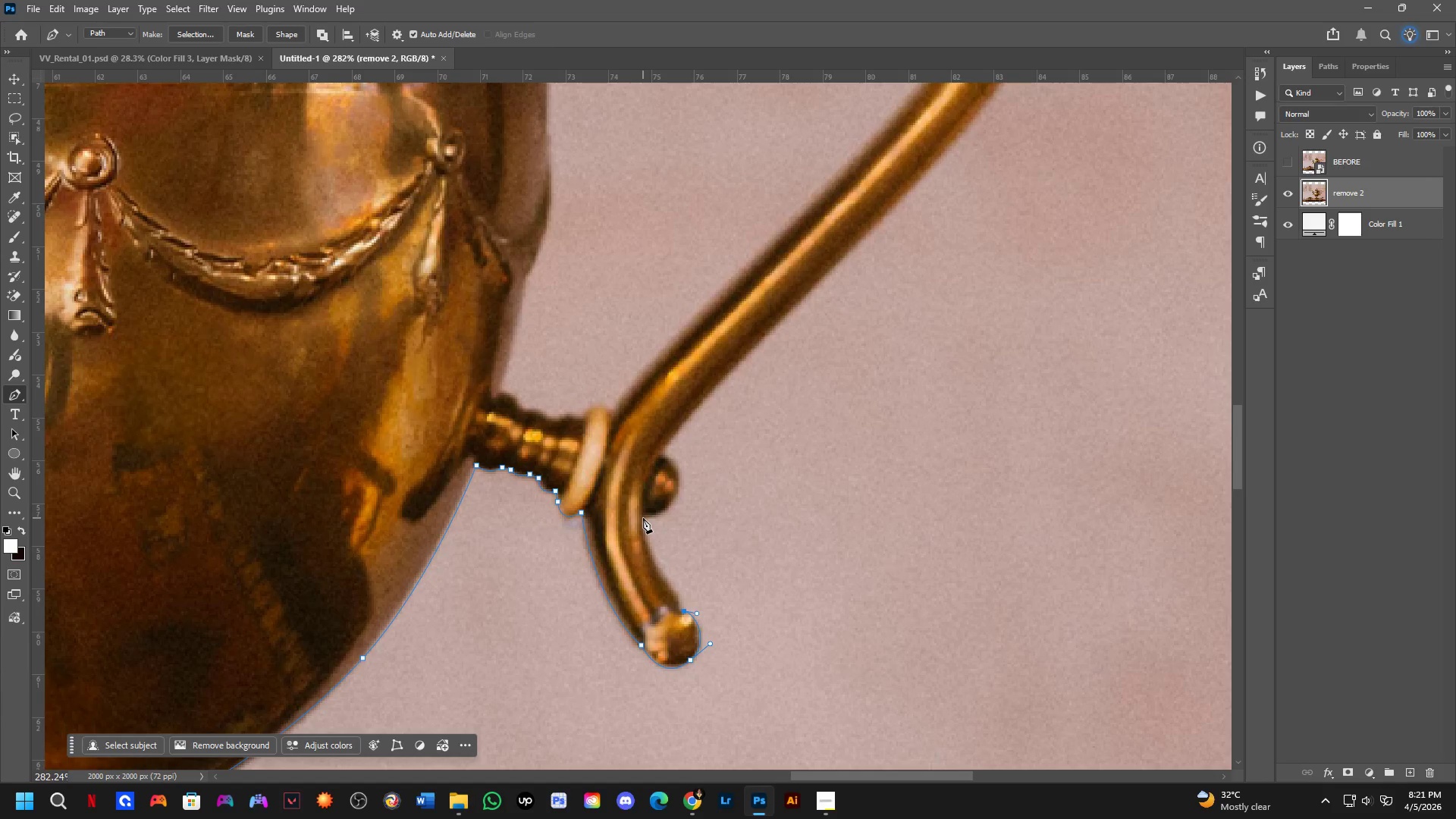 
left_click_drag(start_coordinate=[643, 518], to_coordinate=[644, 486])
 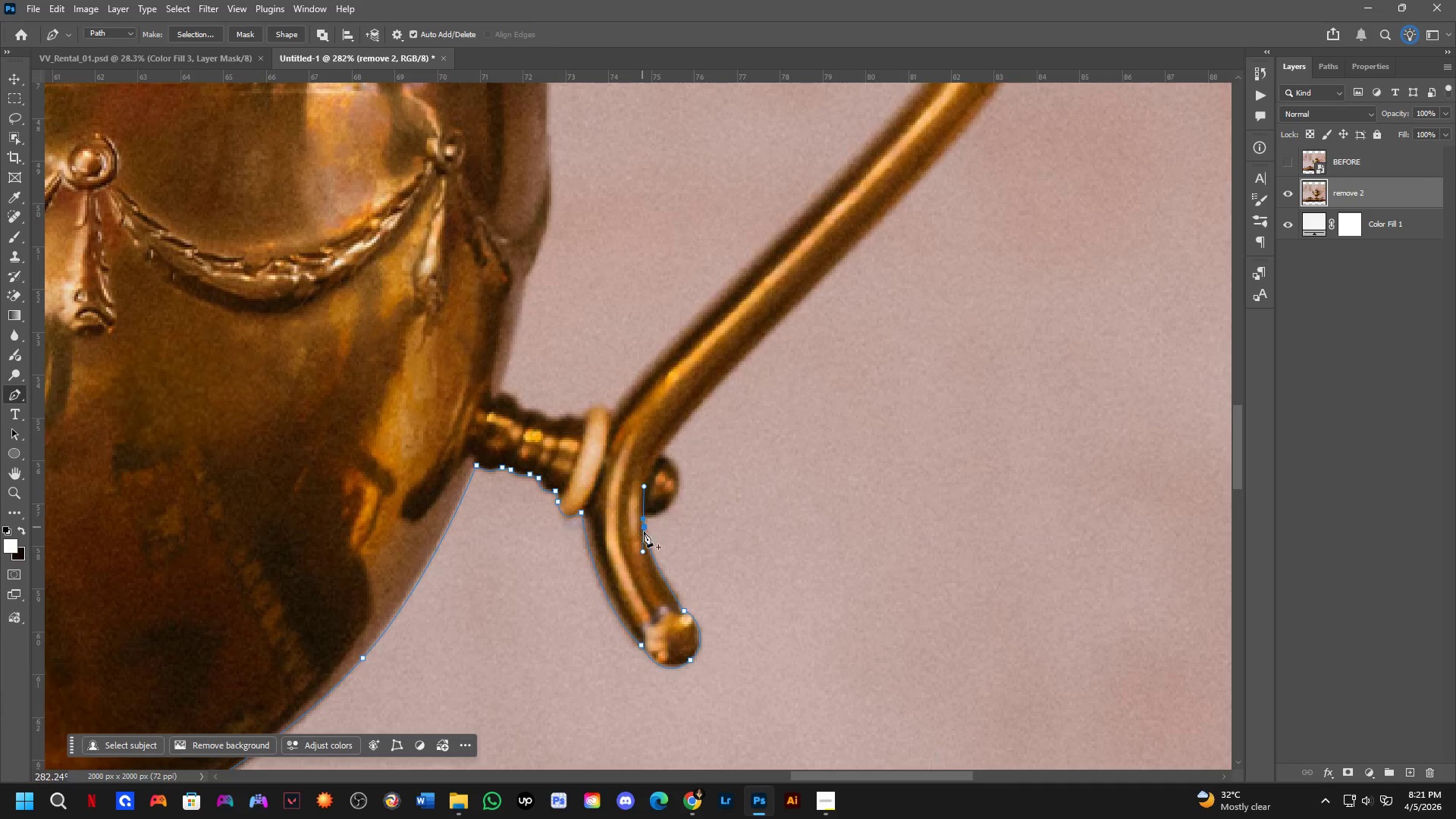 
hold_key(key=AltLeft, duration=0.69)
 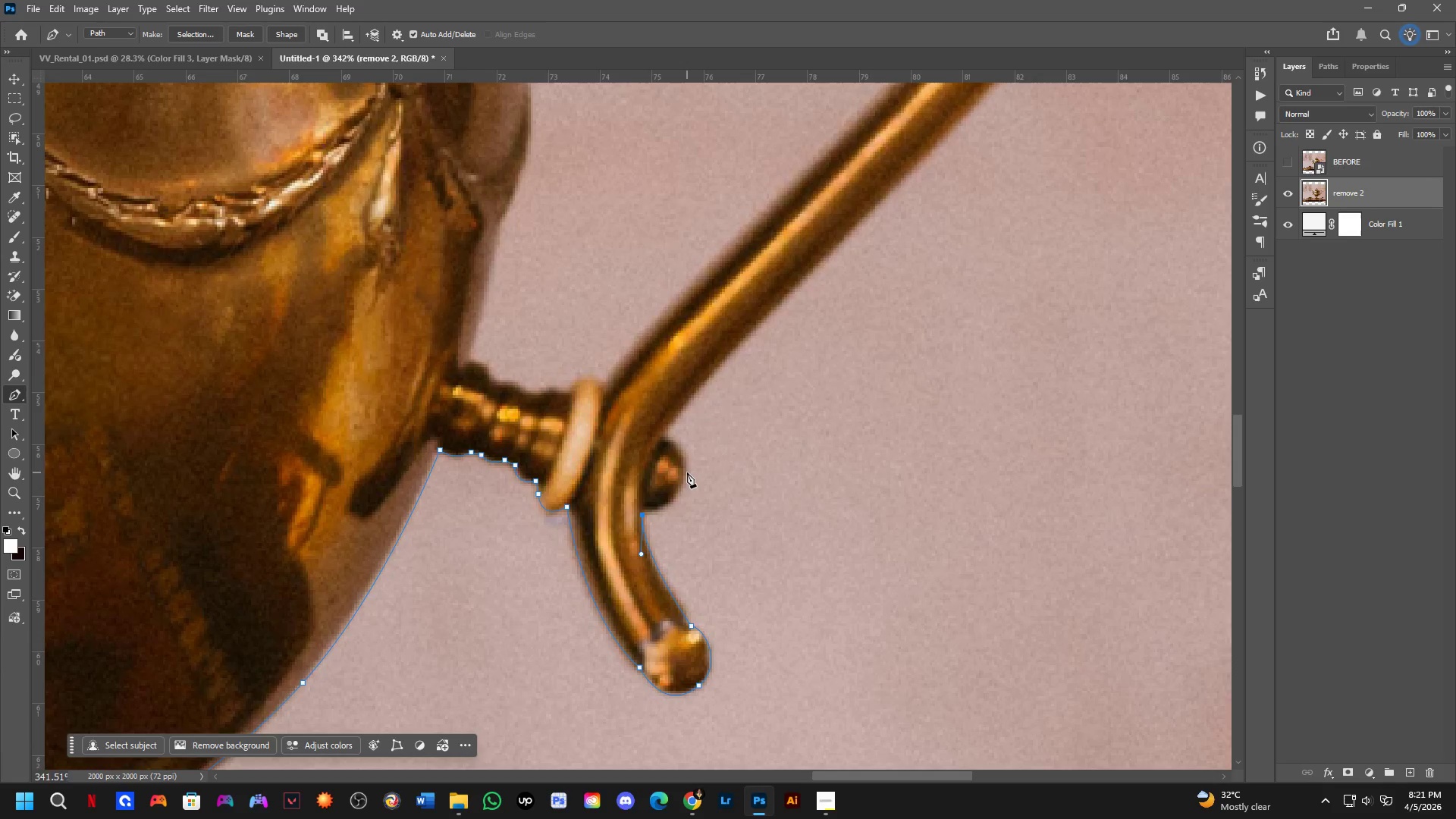 
scroll: coordinate [650, 538], scroll_direction: up, amount: 2.0
 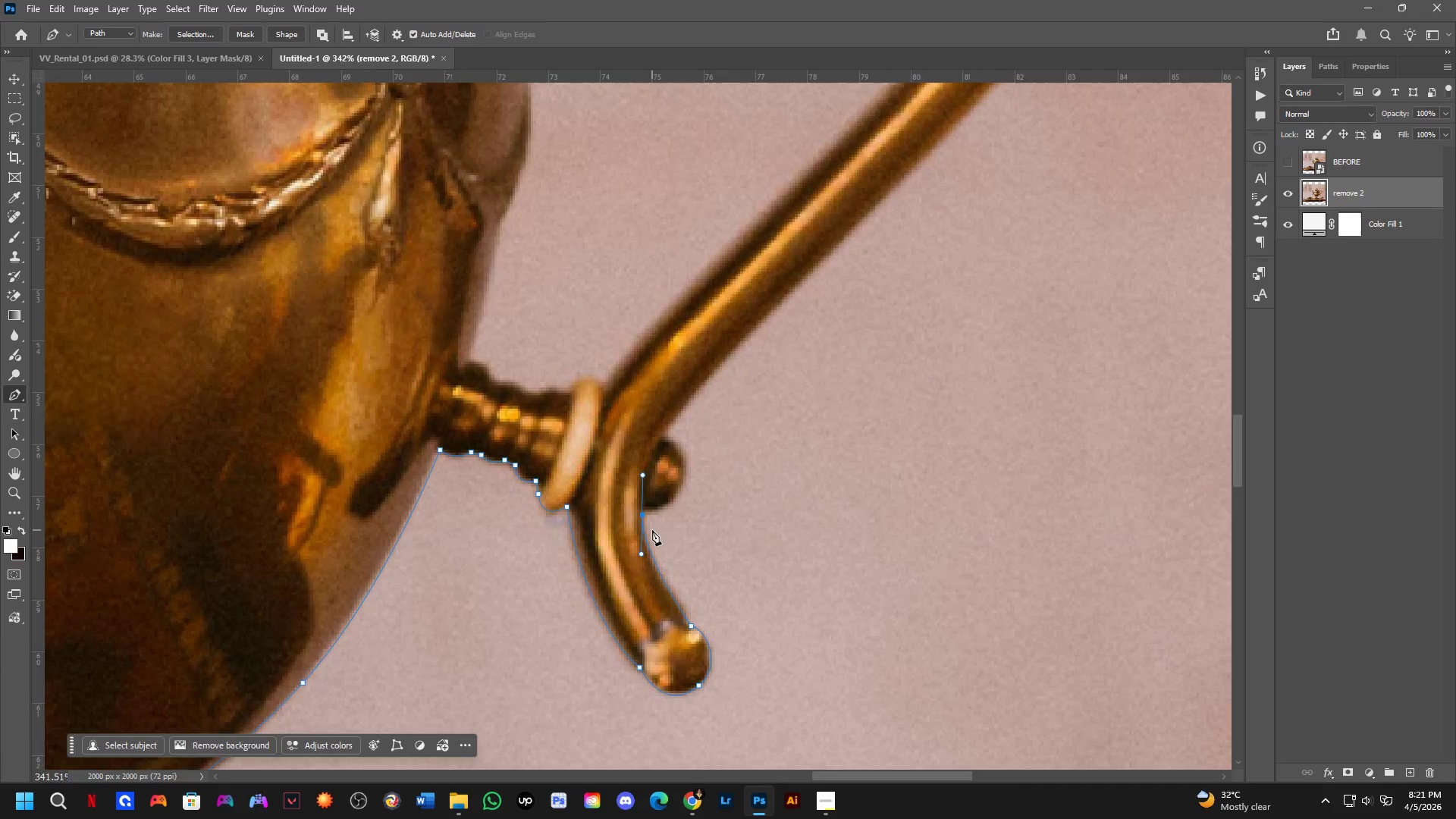 
left_click([644, 513])
 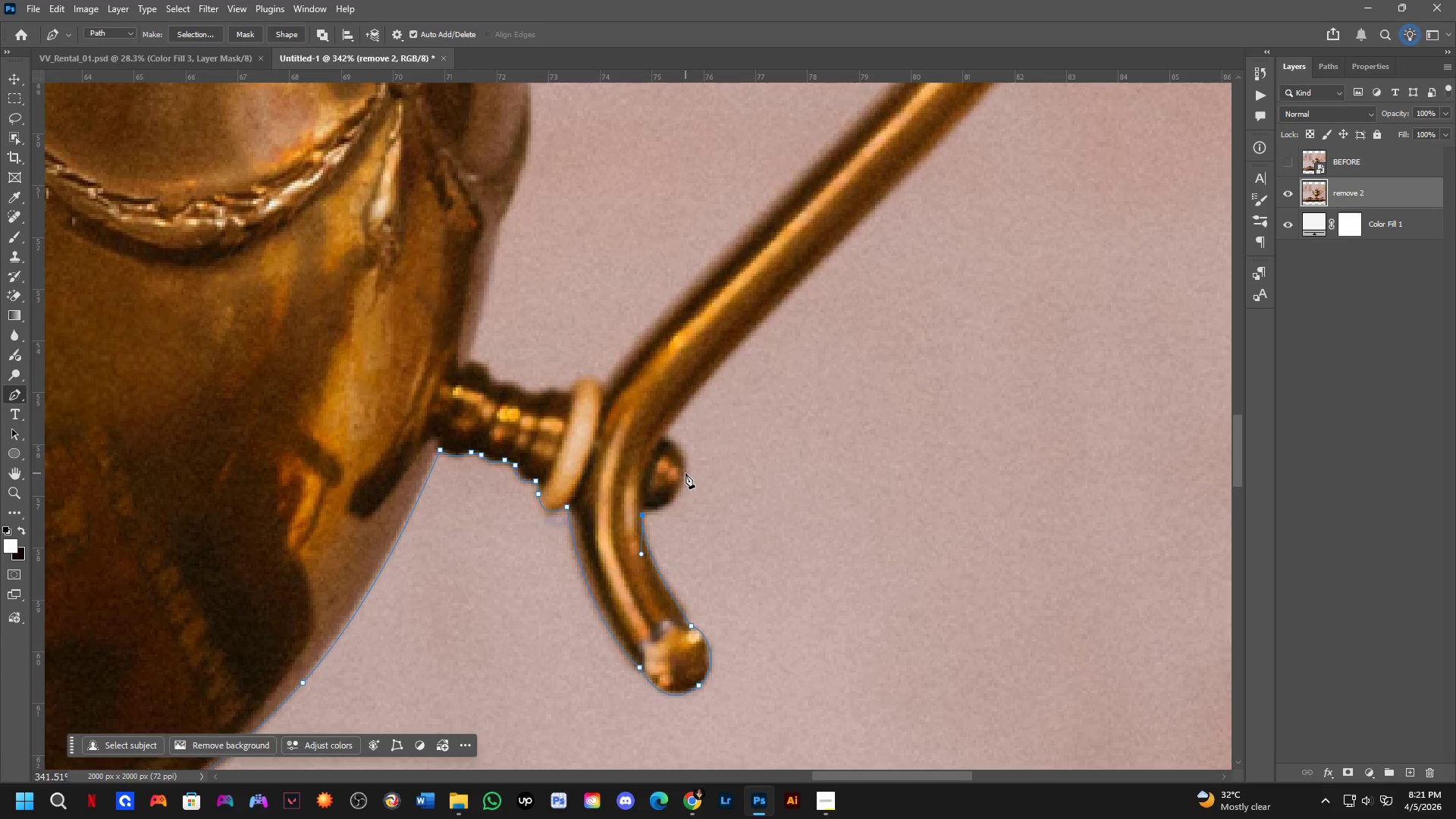 
left_click_drag(start_coordinate=[682, 477], to_coordinate=[687, 438])
 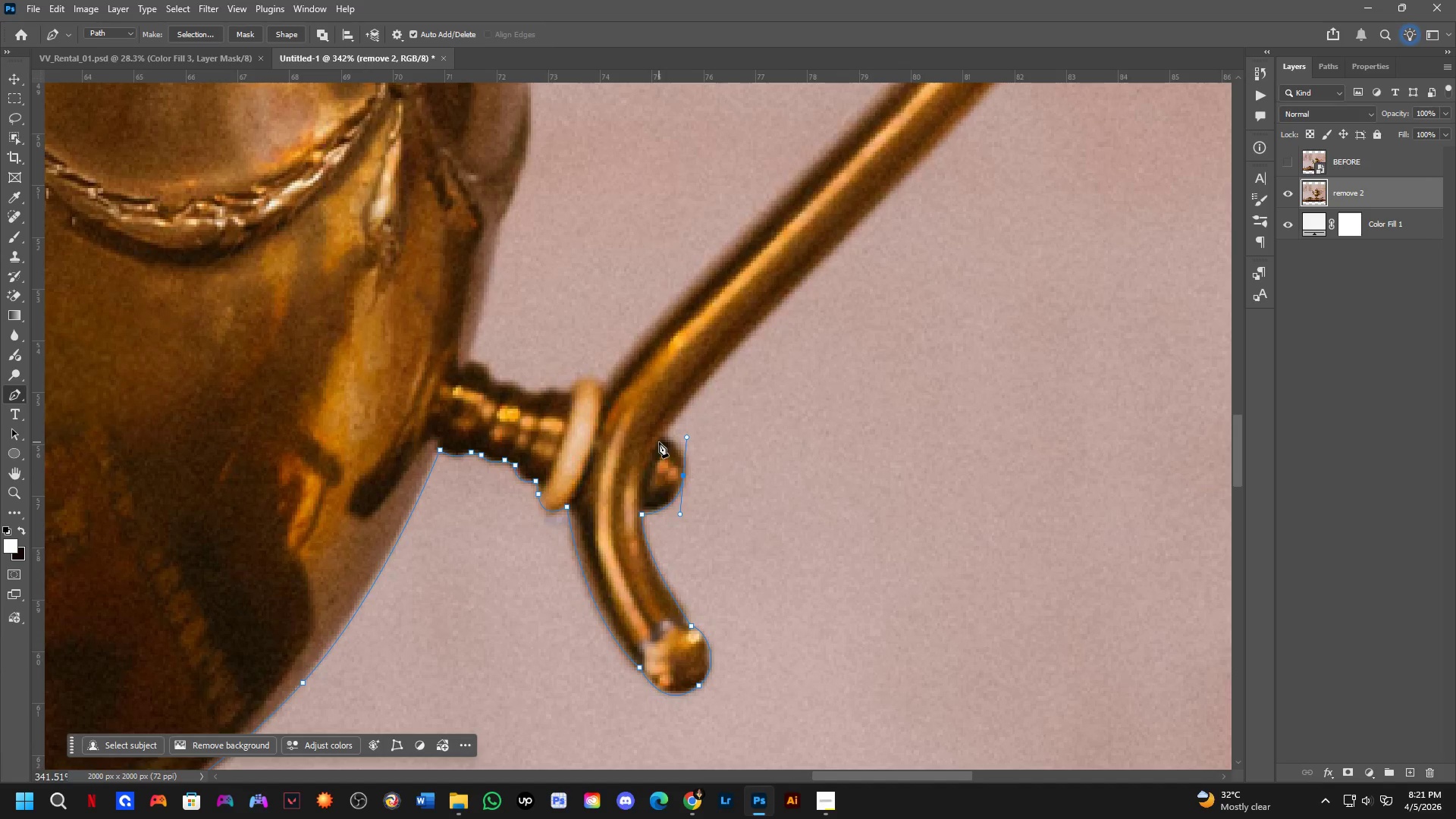 
left_click([661, 438])
 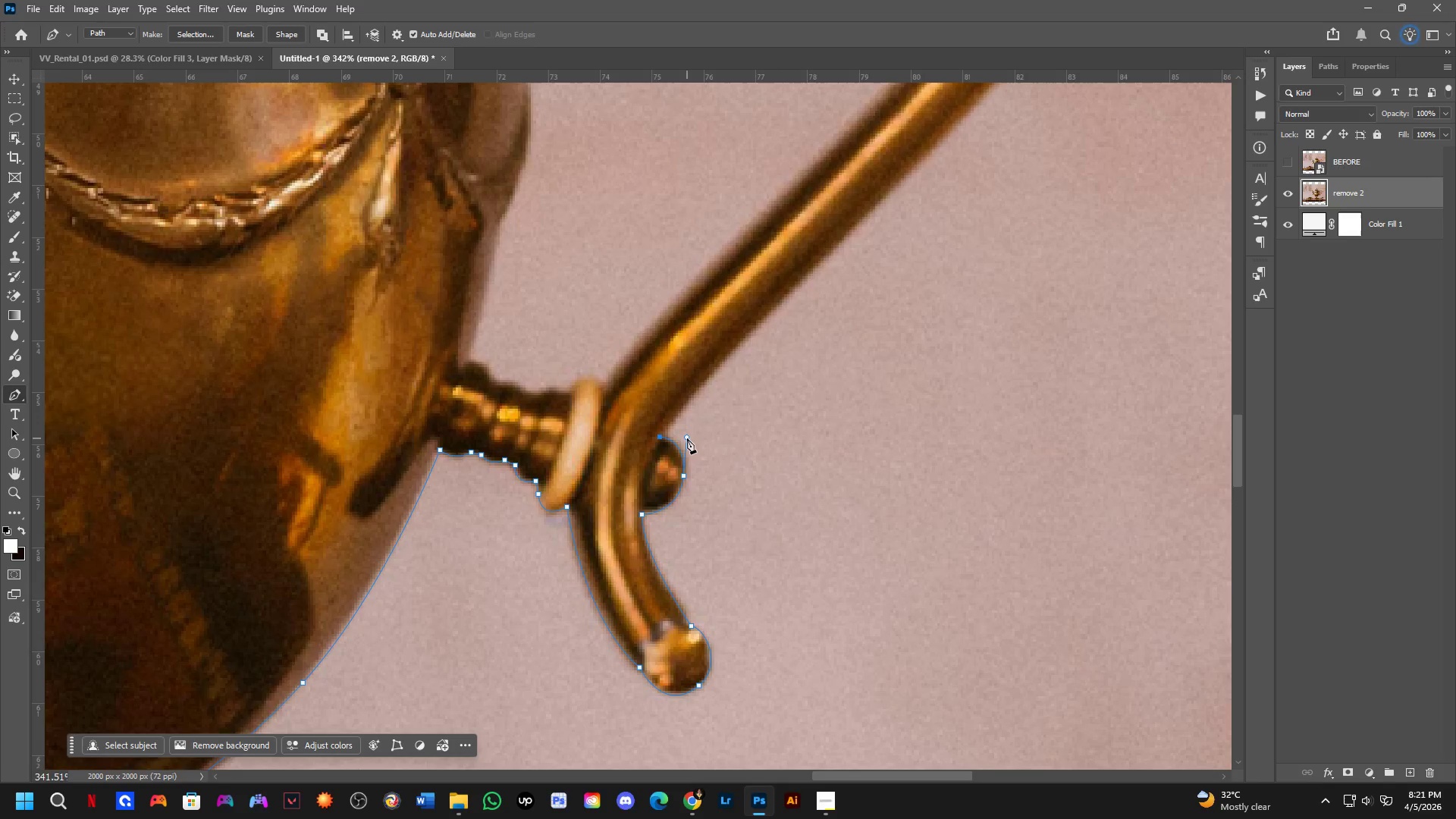 
hold_key(key=ControlLeft, duration=0.98)
left_click_drag(start_coordinate=[687, 438], to_coordinate=[688, 444])
 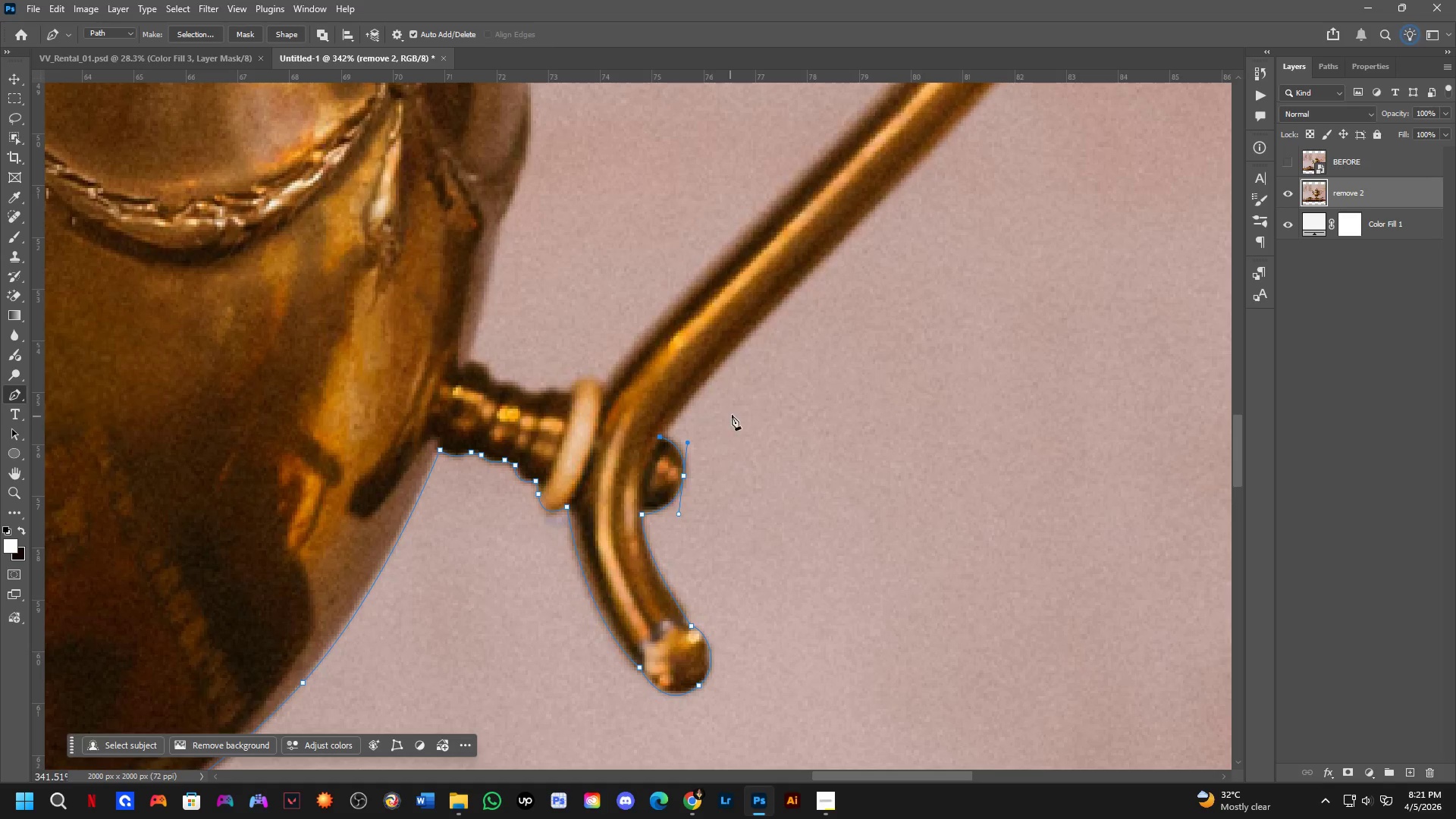 
hold_key(key=Space, duration=0.58)
 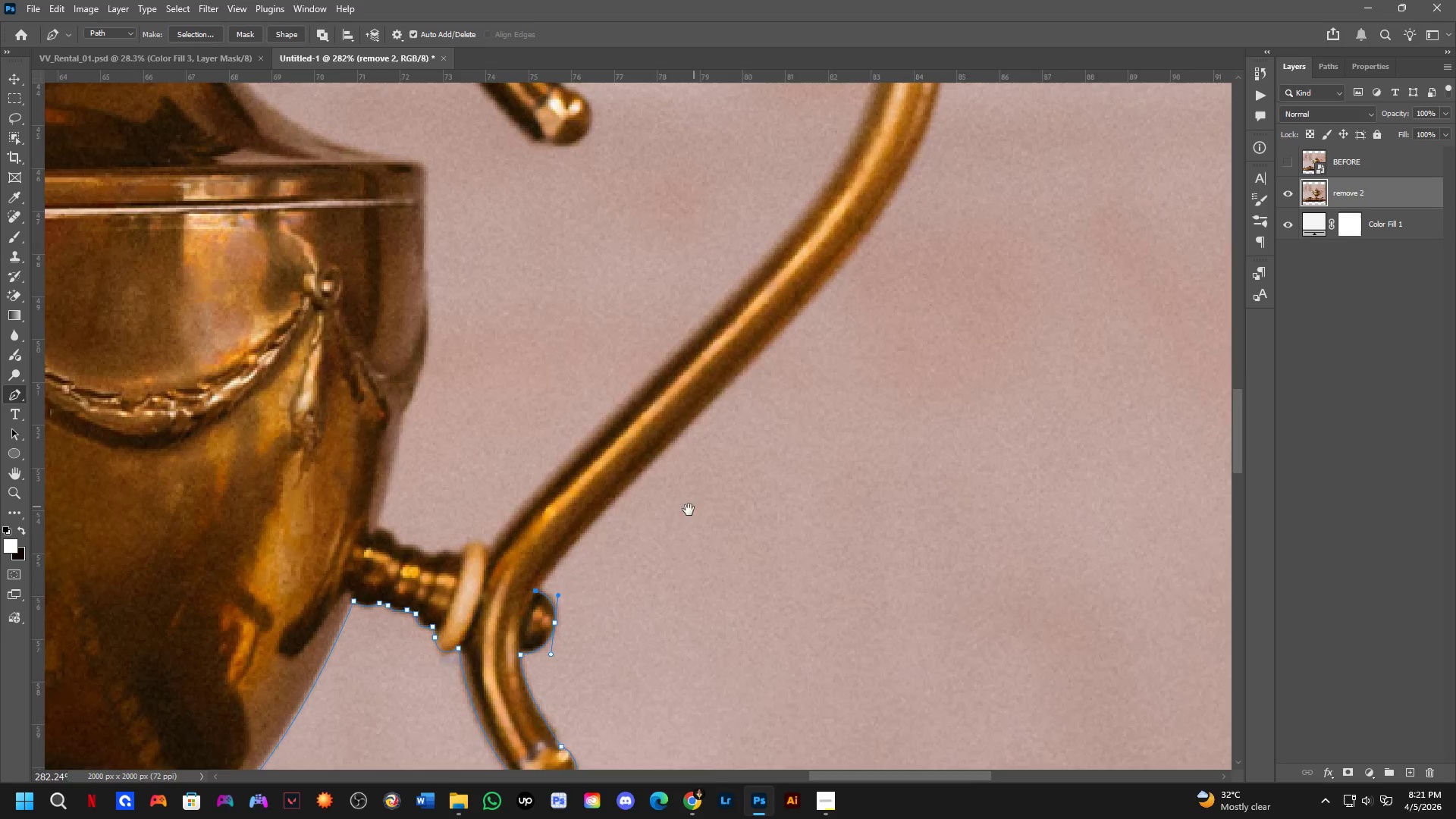 
left_click_drag(start_coordinate=[730, 413], to_coordinate=[592, 572])
 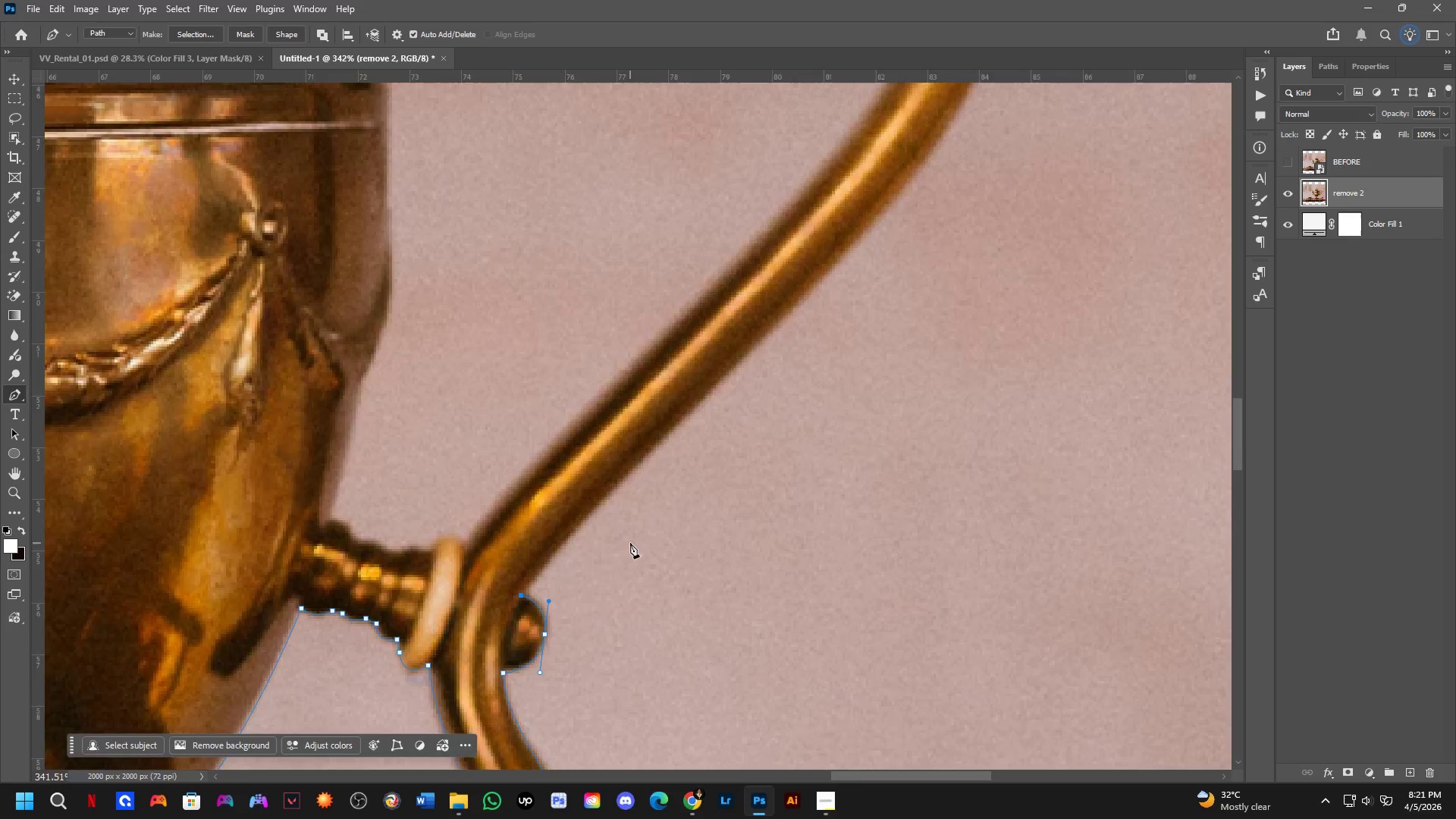 
hold_key(key=Space, duration=0.59)
 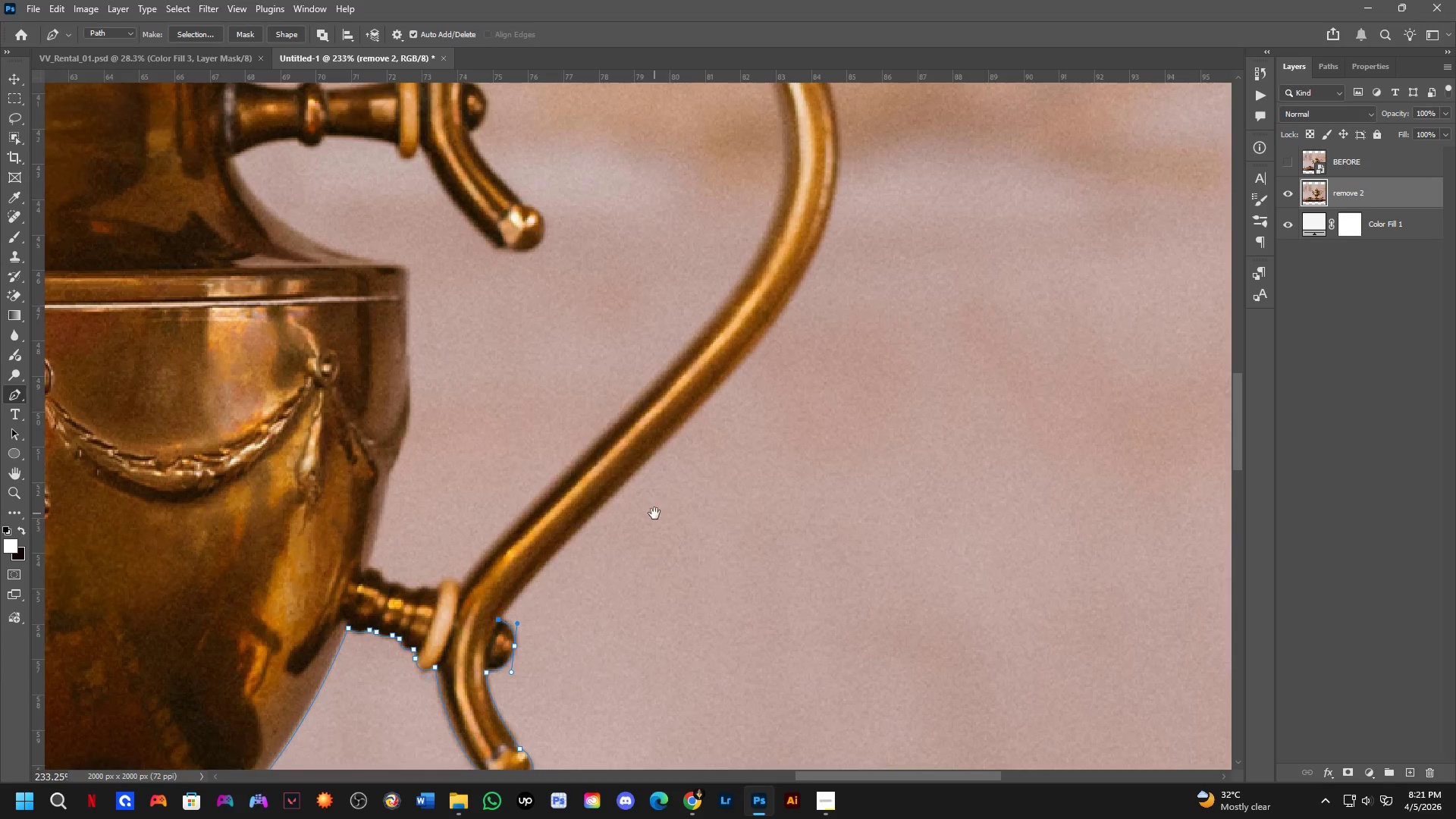 
left_click_drag(start_coordinate=[701, 501], to_coordinate=[632, 548])
 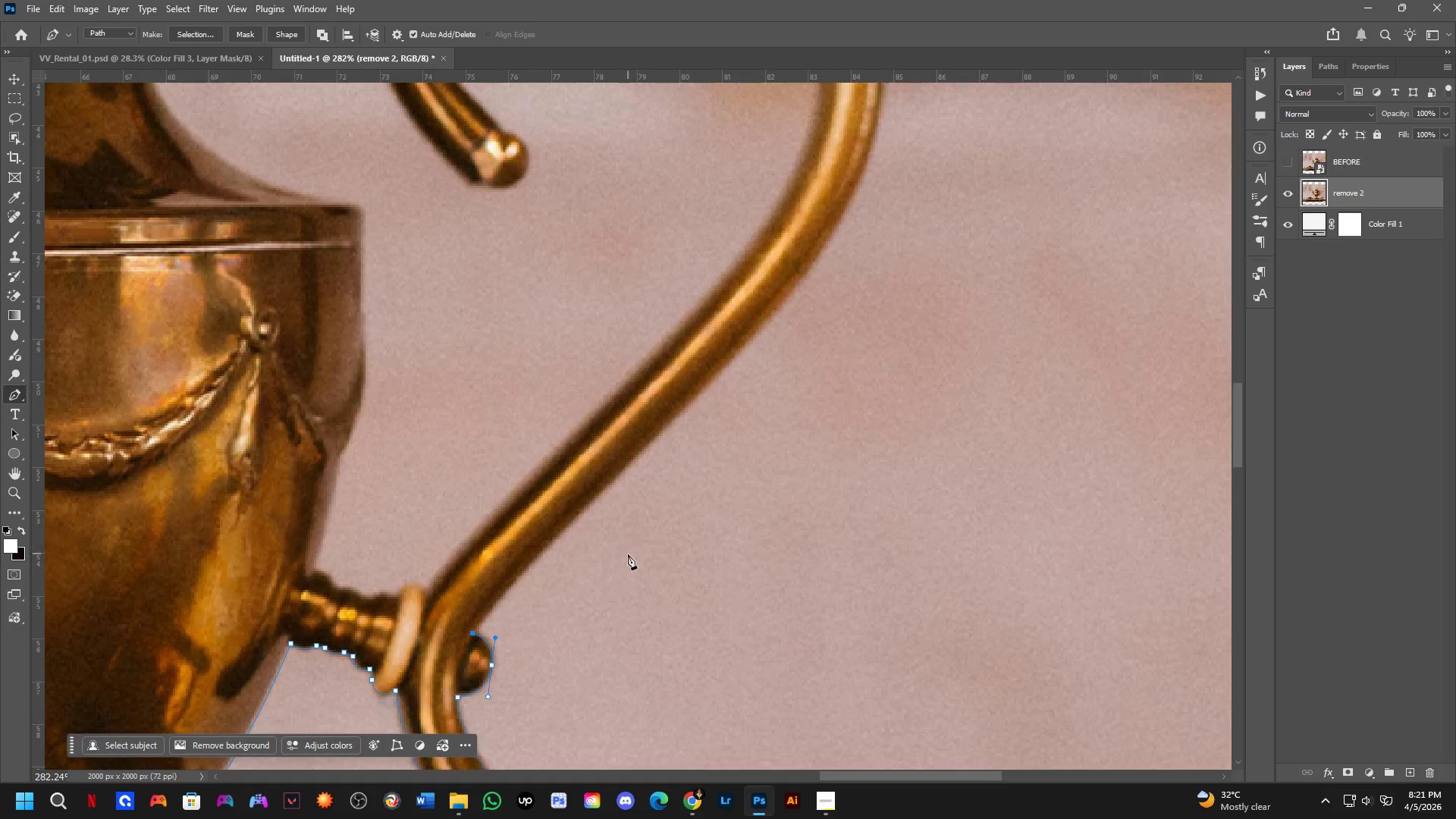 
scroll: coordinate [631, 542], scroll_direction: down, amount: 2.0
 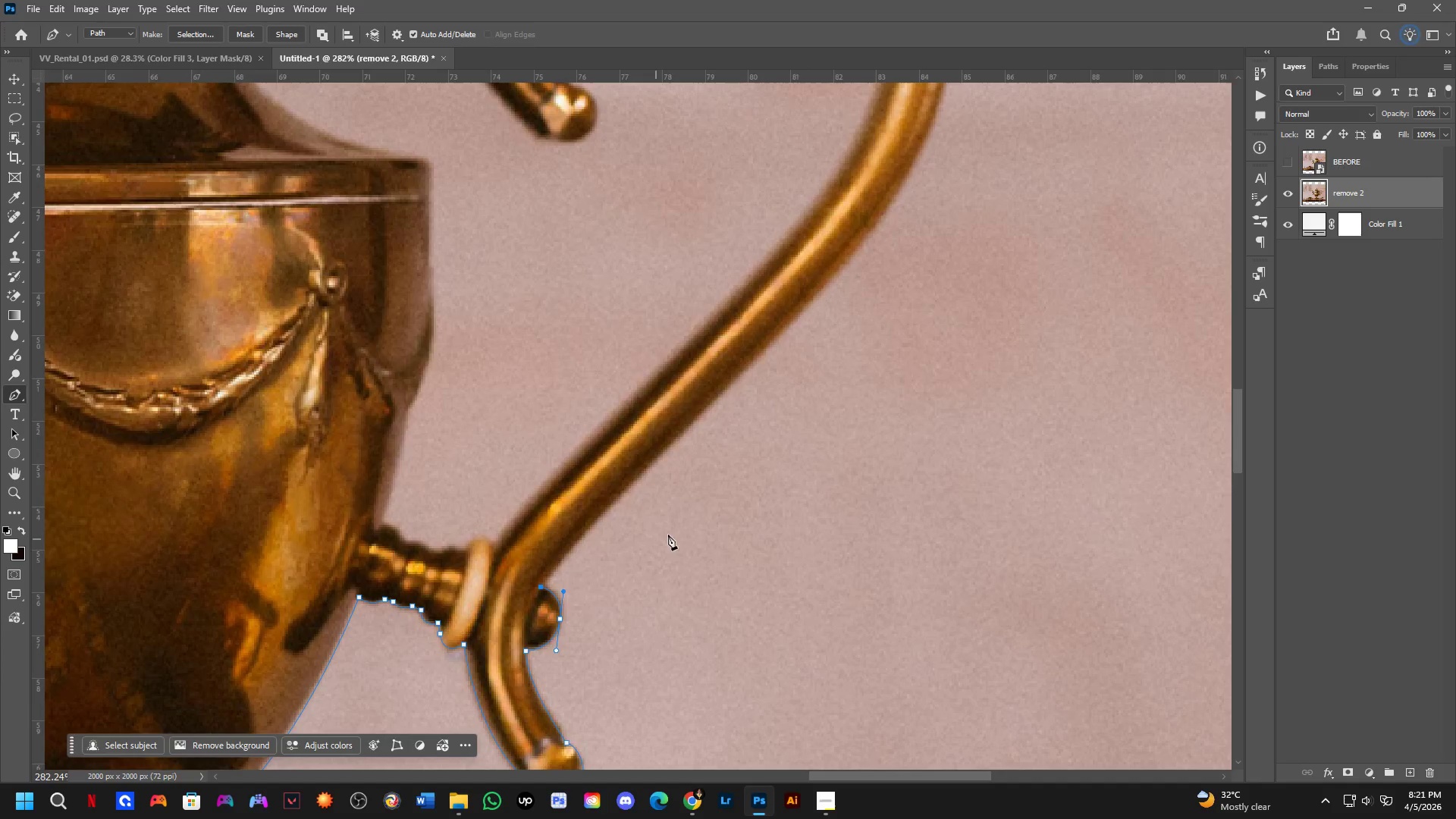 
hold_key(key=Space, duration=0.56)
 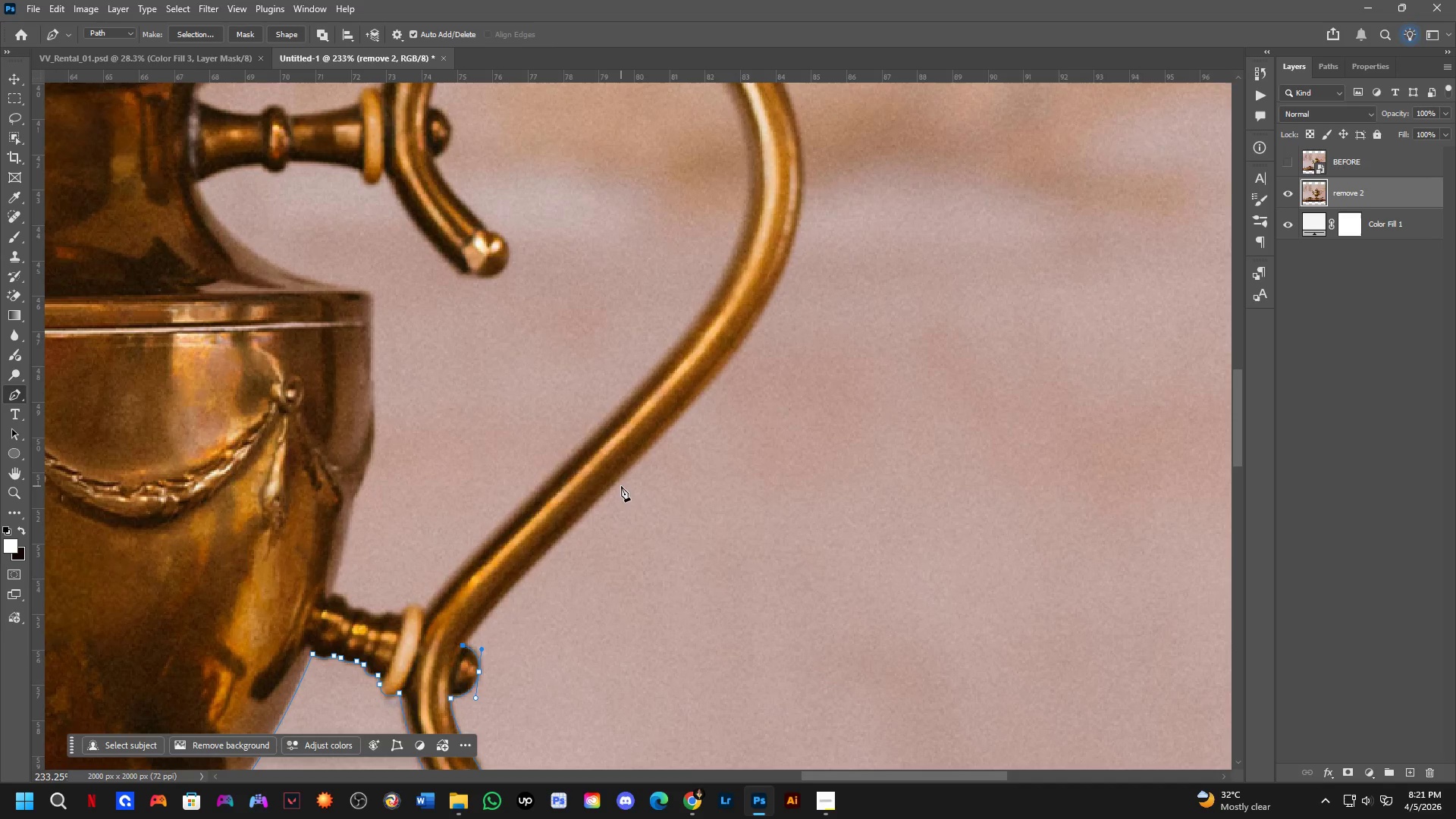 
left_click_drag(start_coordinate=[654, 513], to_coordinate=[619, 539])
 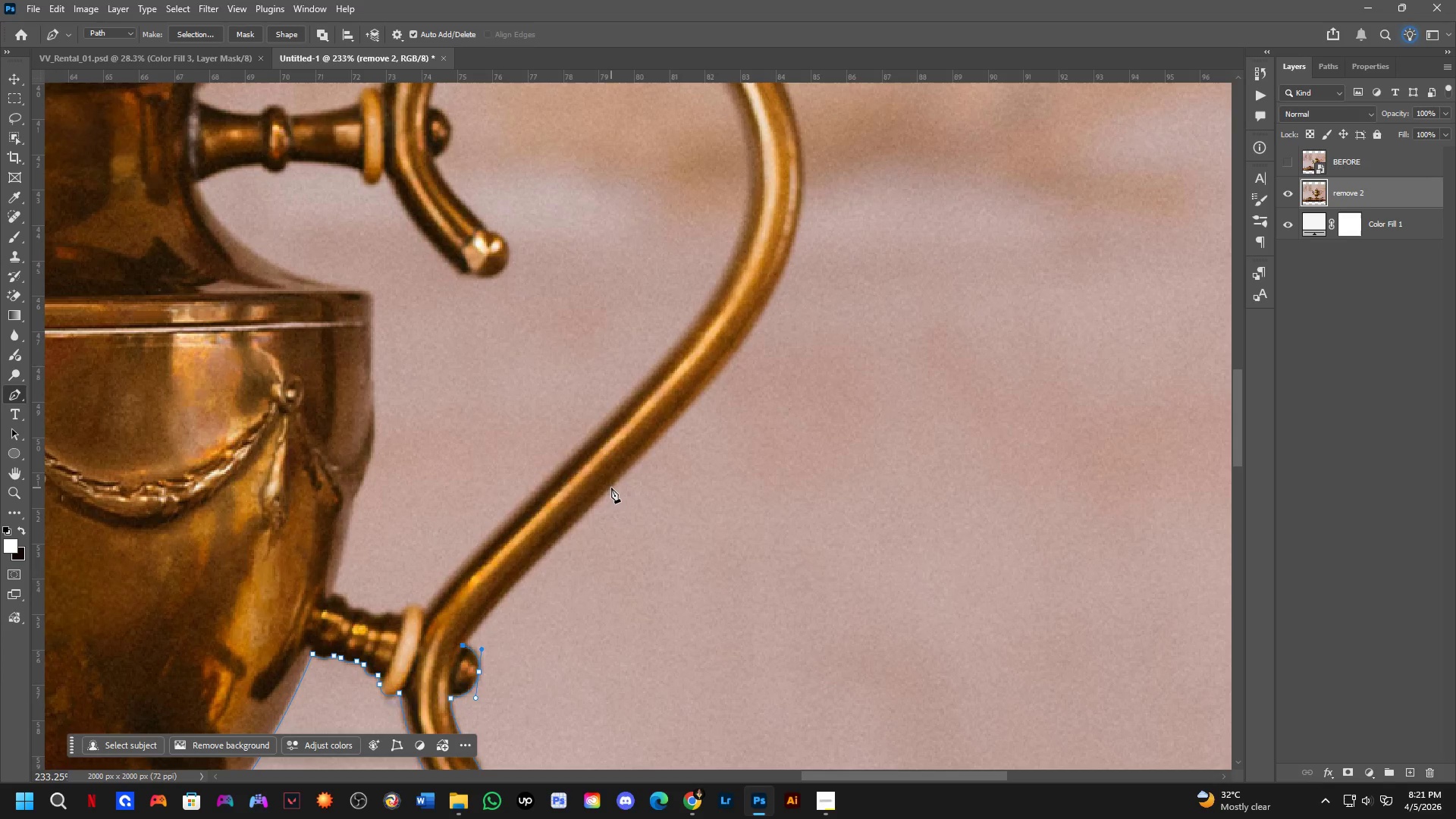 
scroll: coordinate [626, 556], scroll_direction: down, amount: 2.0
 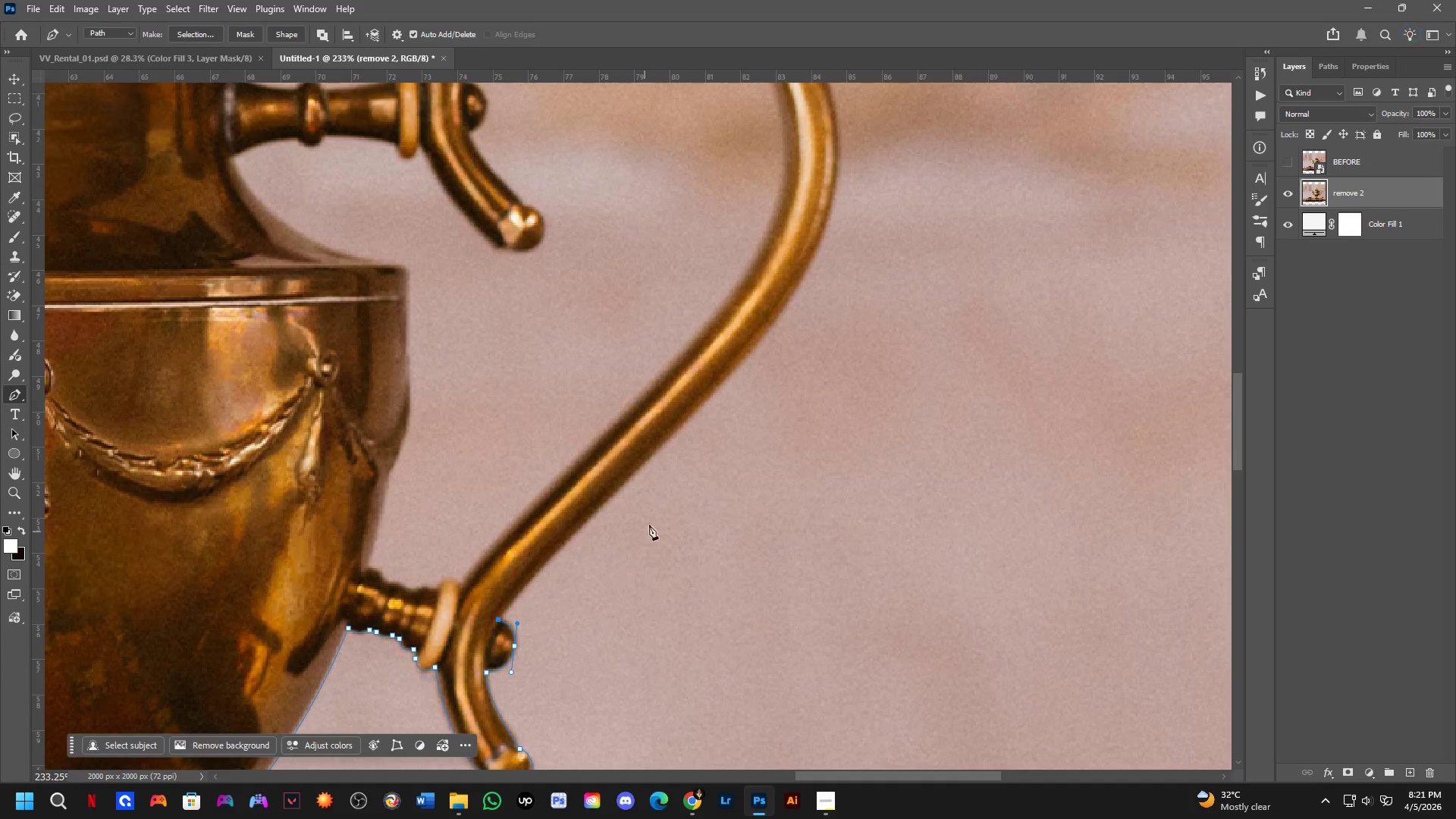 
left_click_drag(start_coordinate=[607, 488], to_coordinate=[666, 431])
 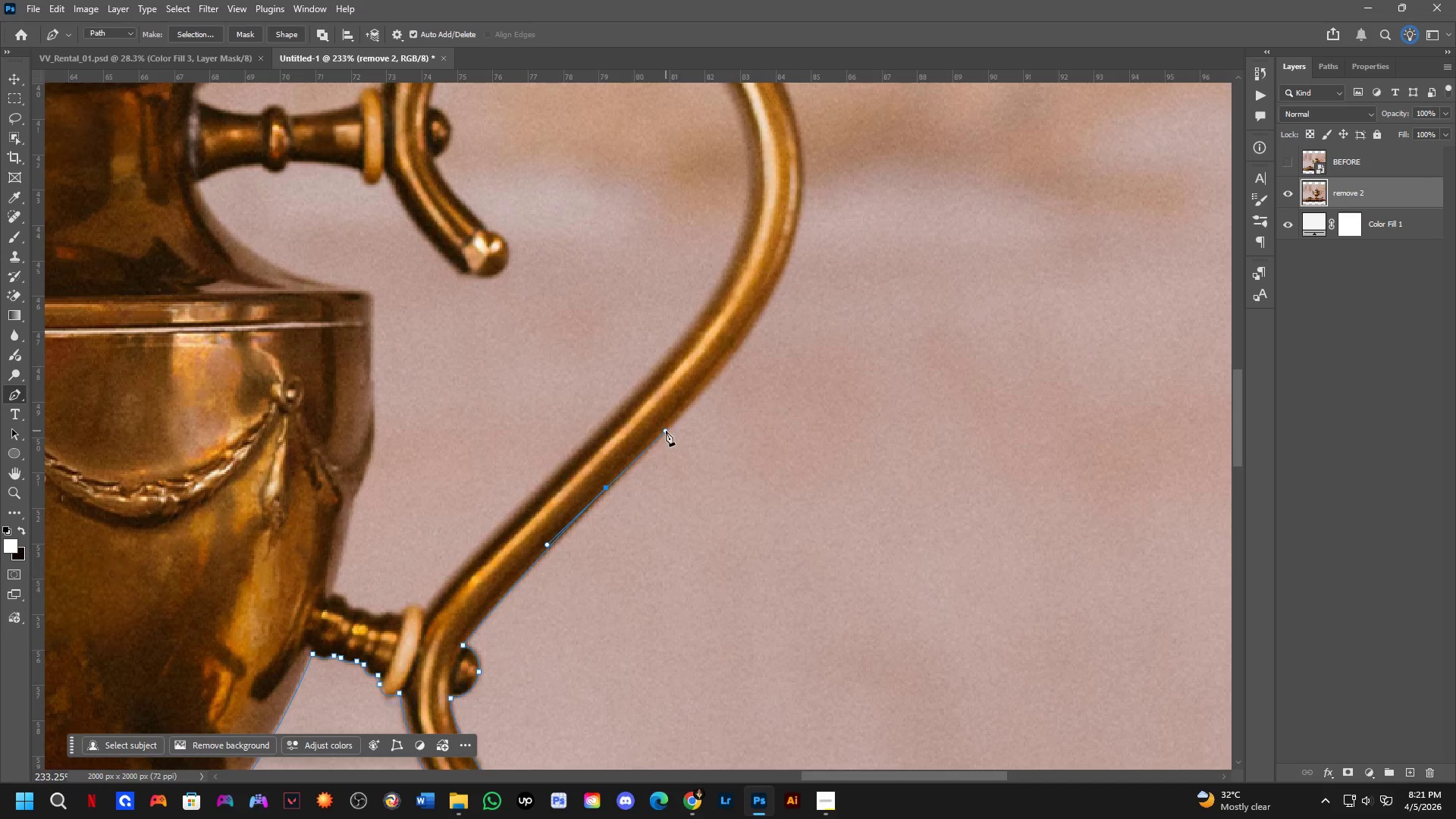 
key(Control+ControlLeft)
 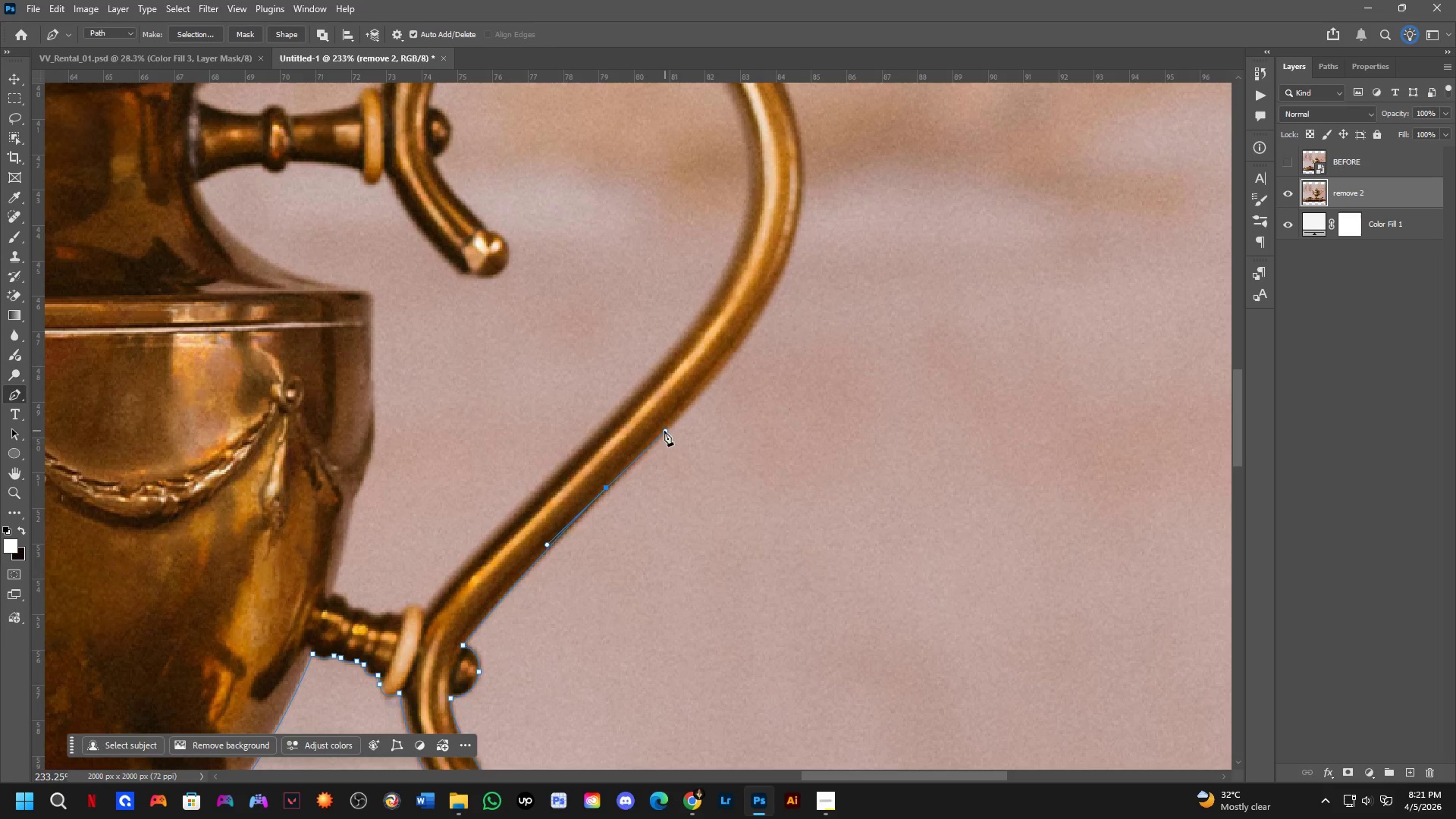 
key(Control+Z)
 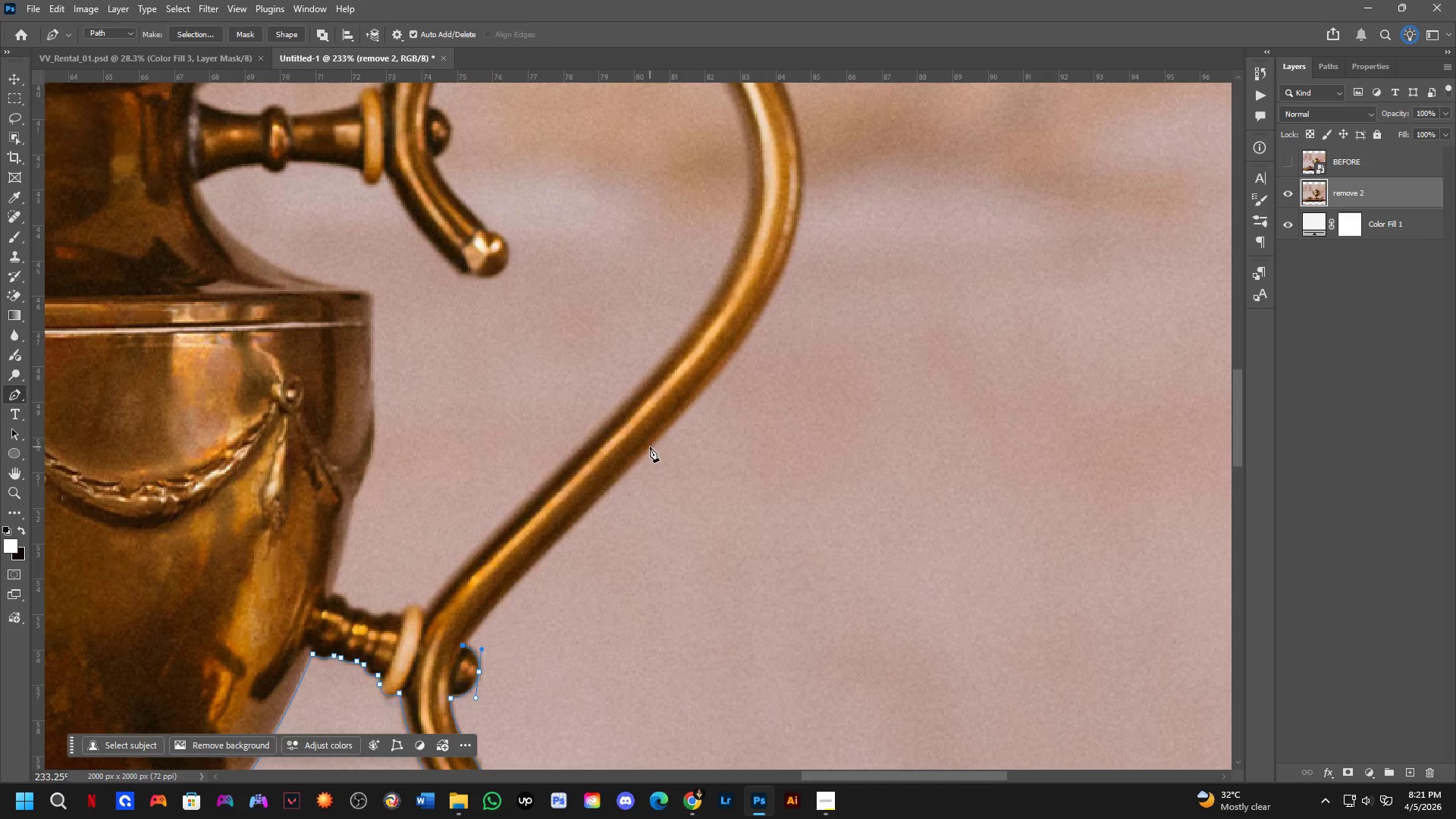 
left_click_drag(start_coordinate=[650, 447], to_coordinate=[695, 398])
 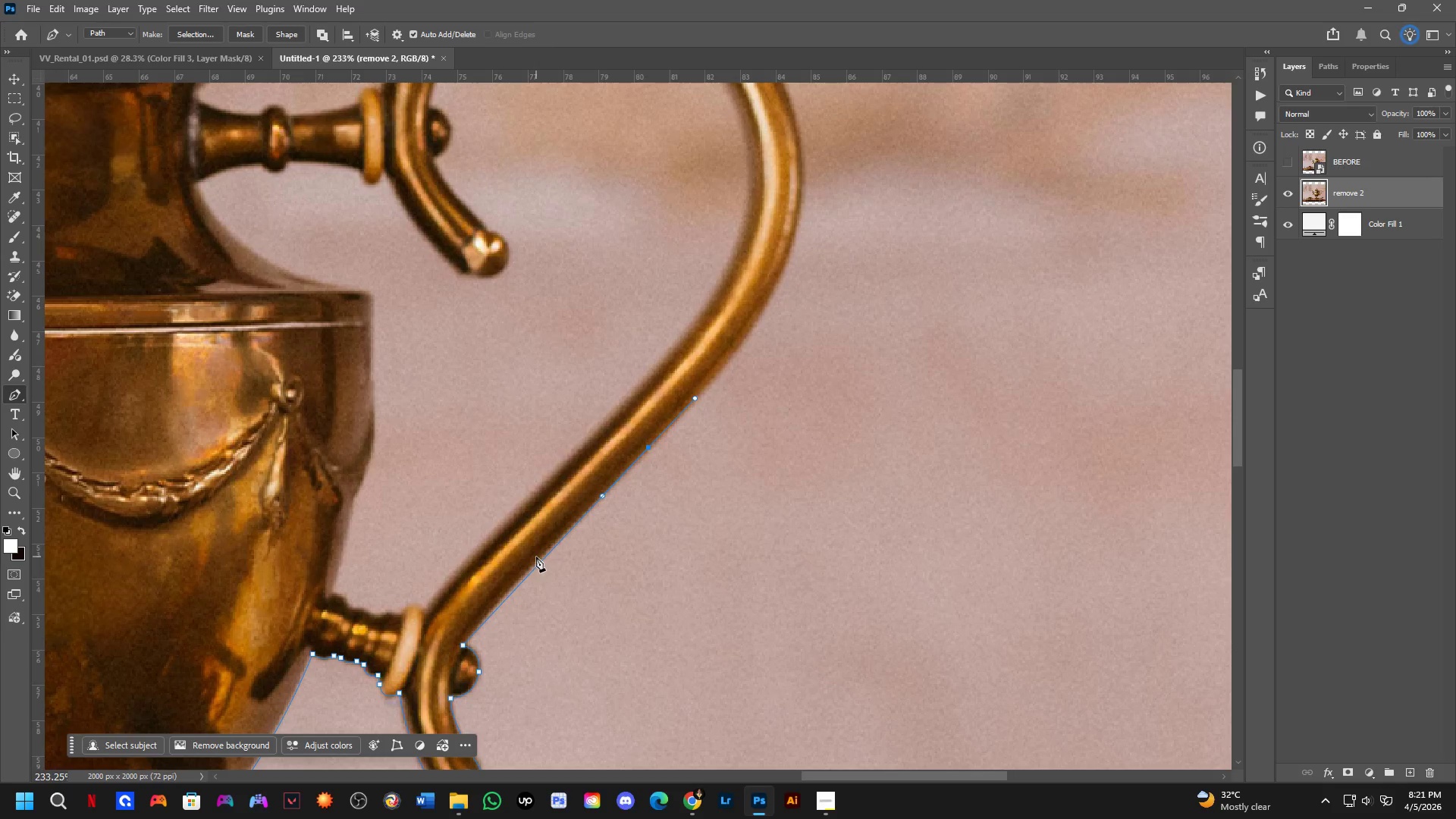 
left_click([536, 563])
 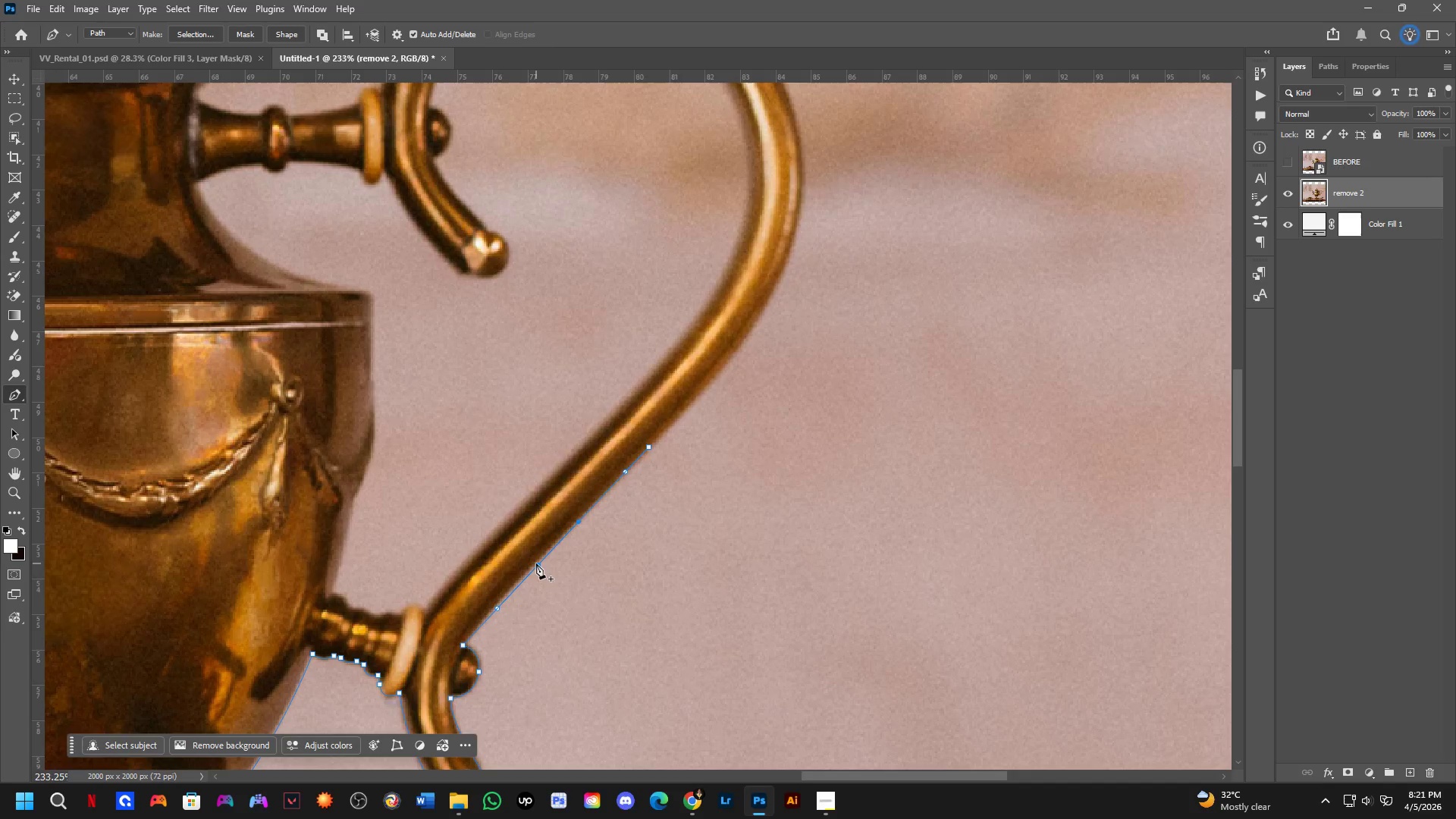 
hold_key(key=ControlLeft, duration=1.08)
left_click_drag(start_coordinate=[537, 566], to_coordinate=[533, 567])
 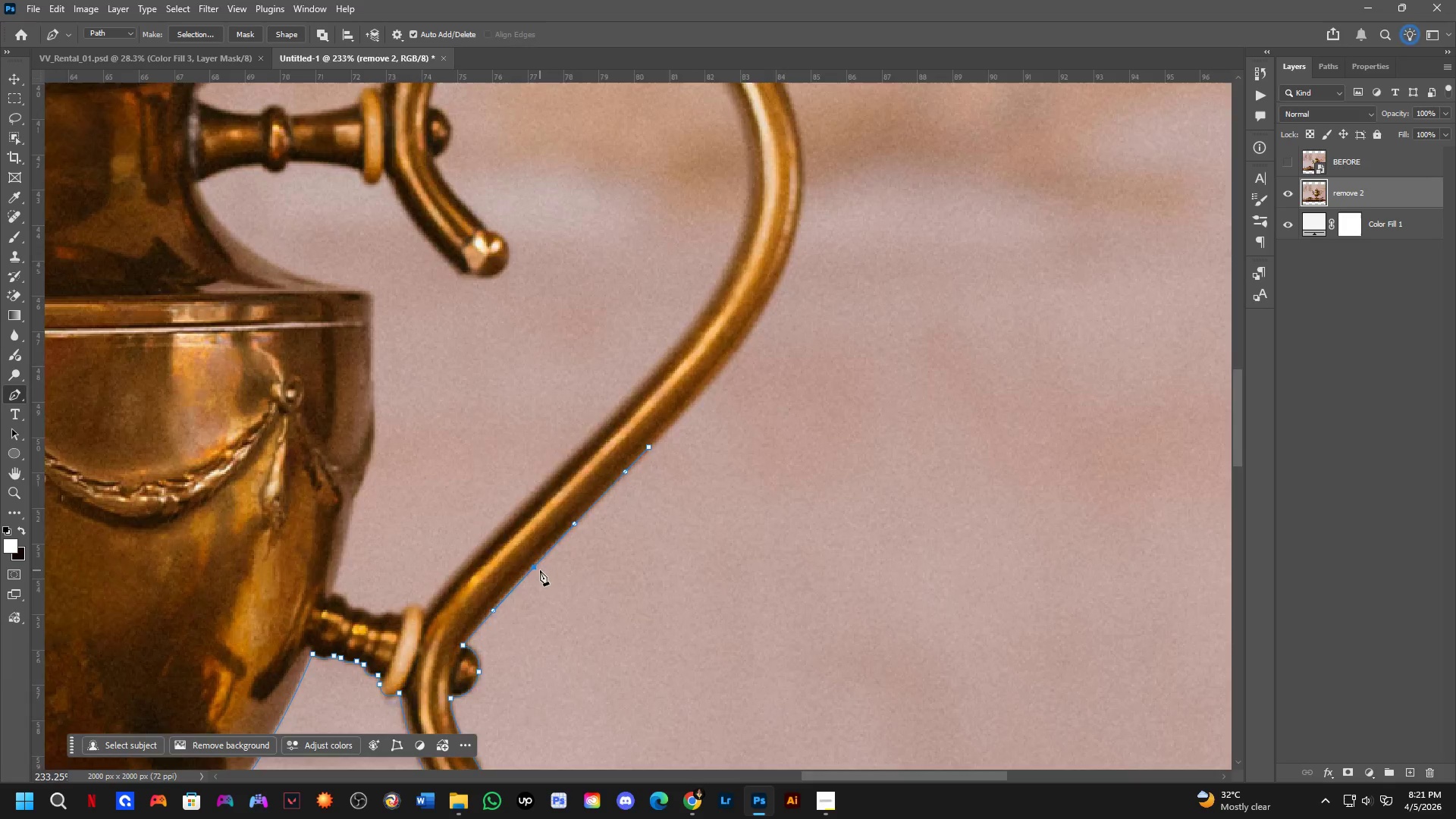 
hold_key(key=Space, duration=0.56)
 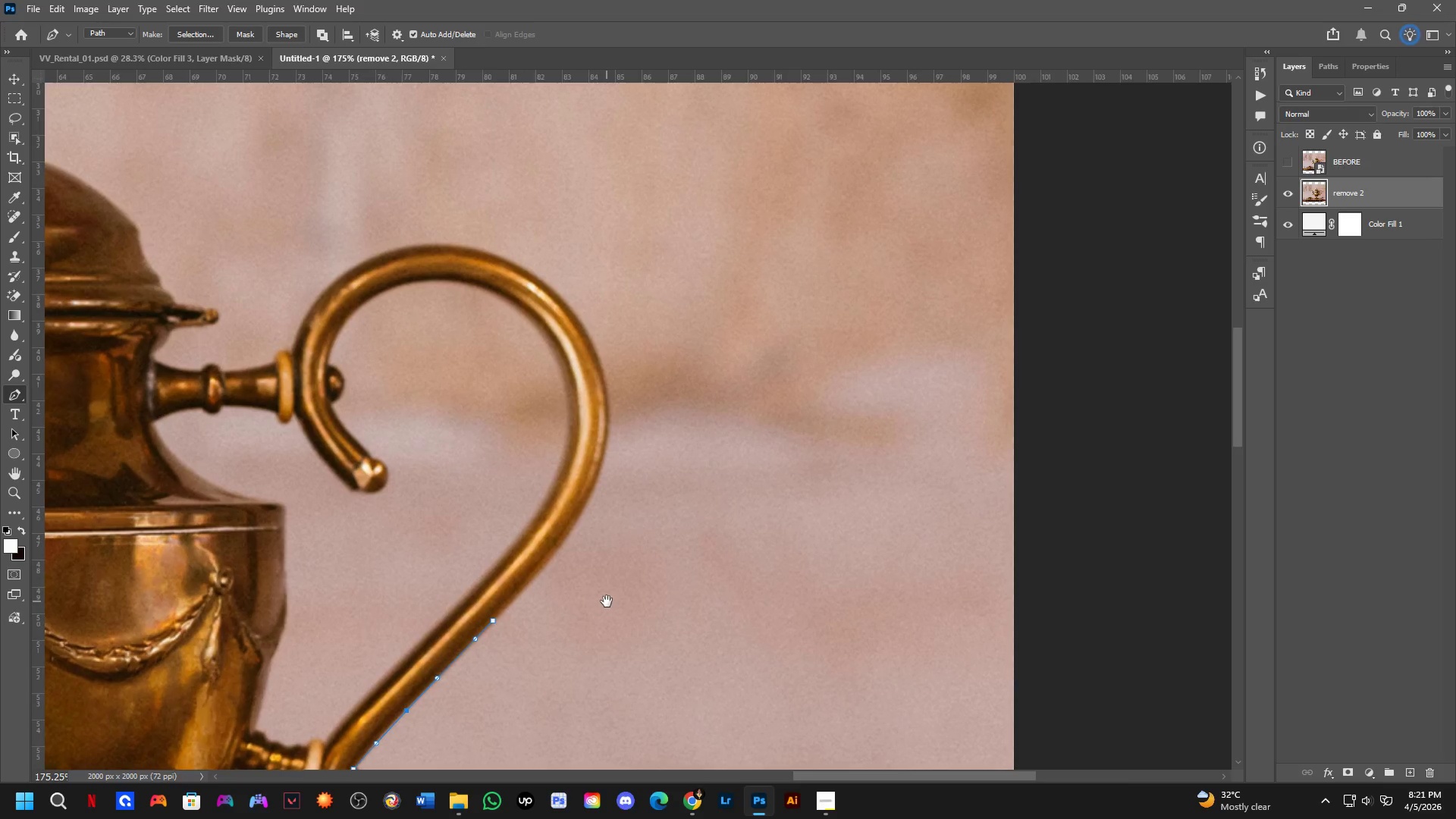 
left_click_drag(start_coordinate=[654, 540], to_coordinate=[559, 641])
 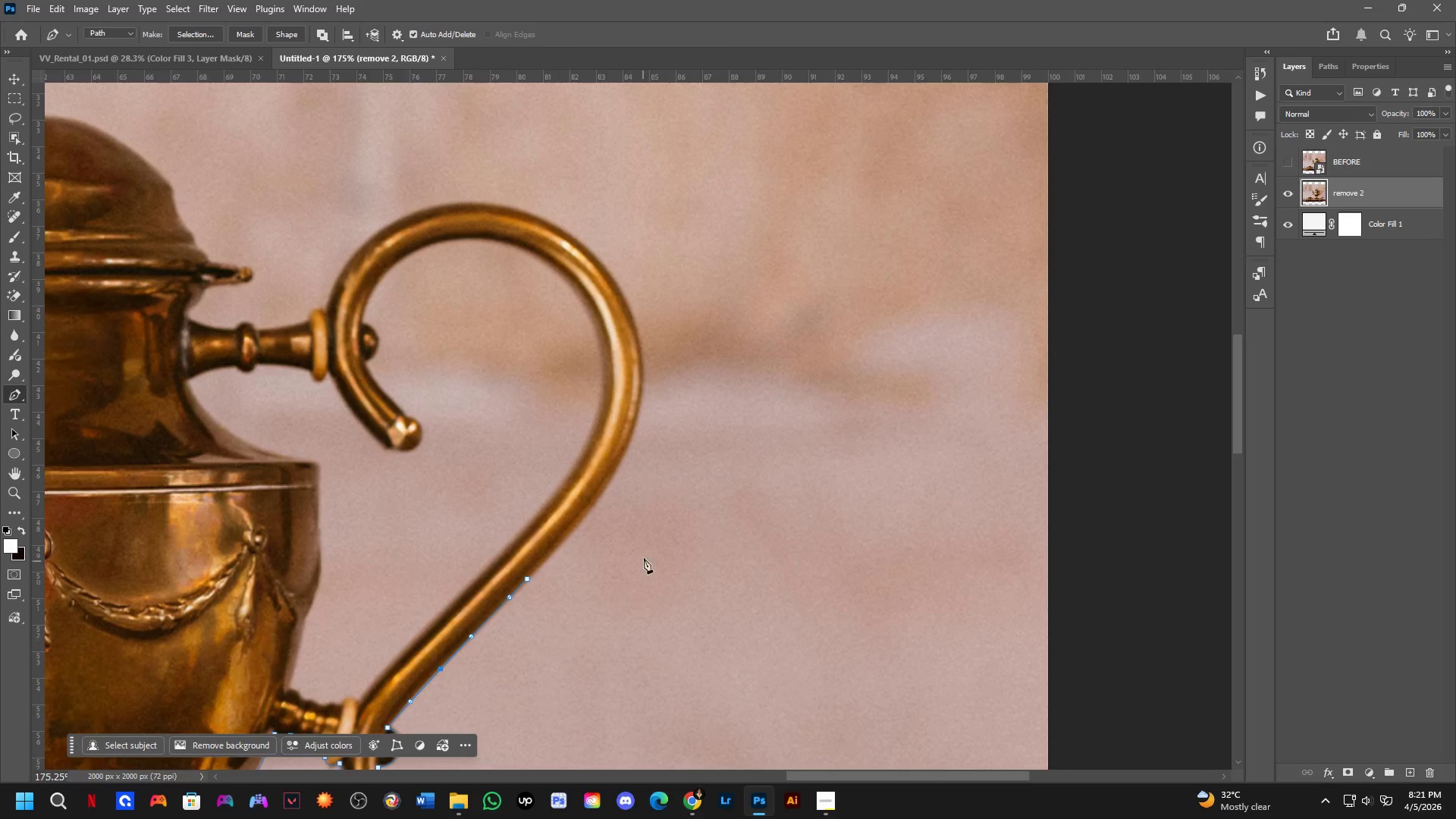 
scroll: coordinate [541, 570], scroll_direction: down, amount: 3.0
 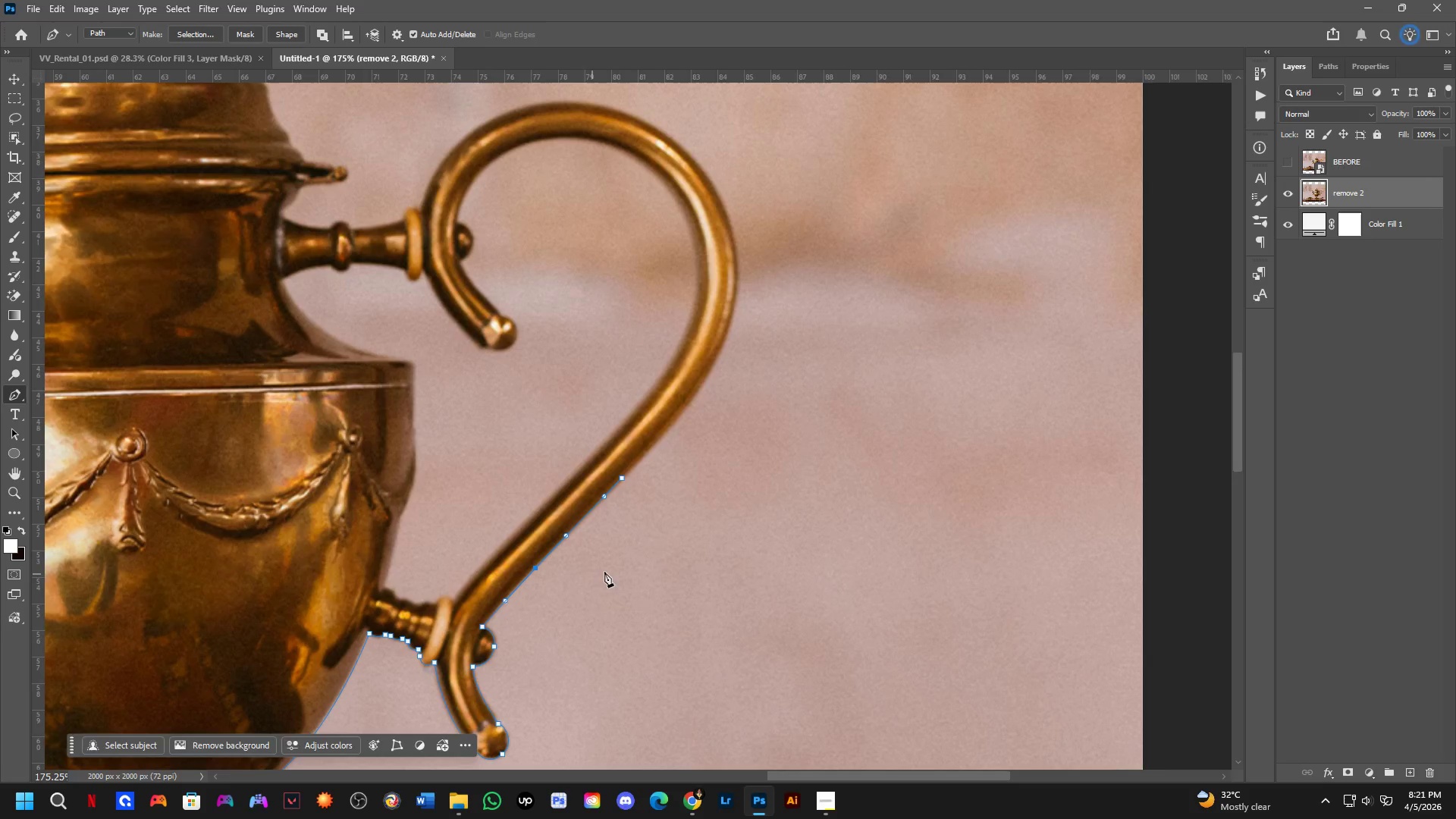 
hold_key(key=Space, duration=0.5)
 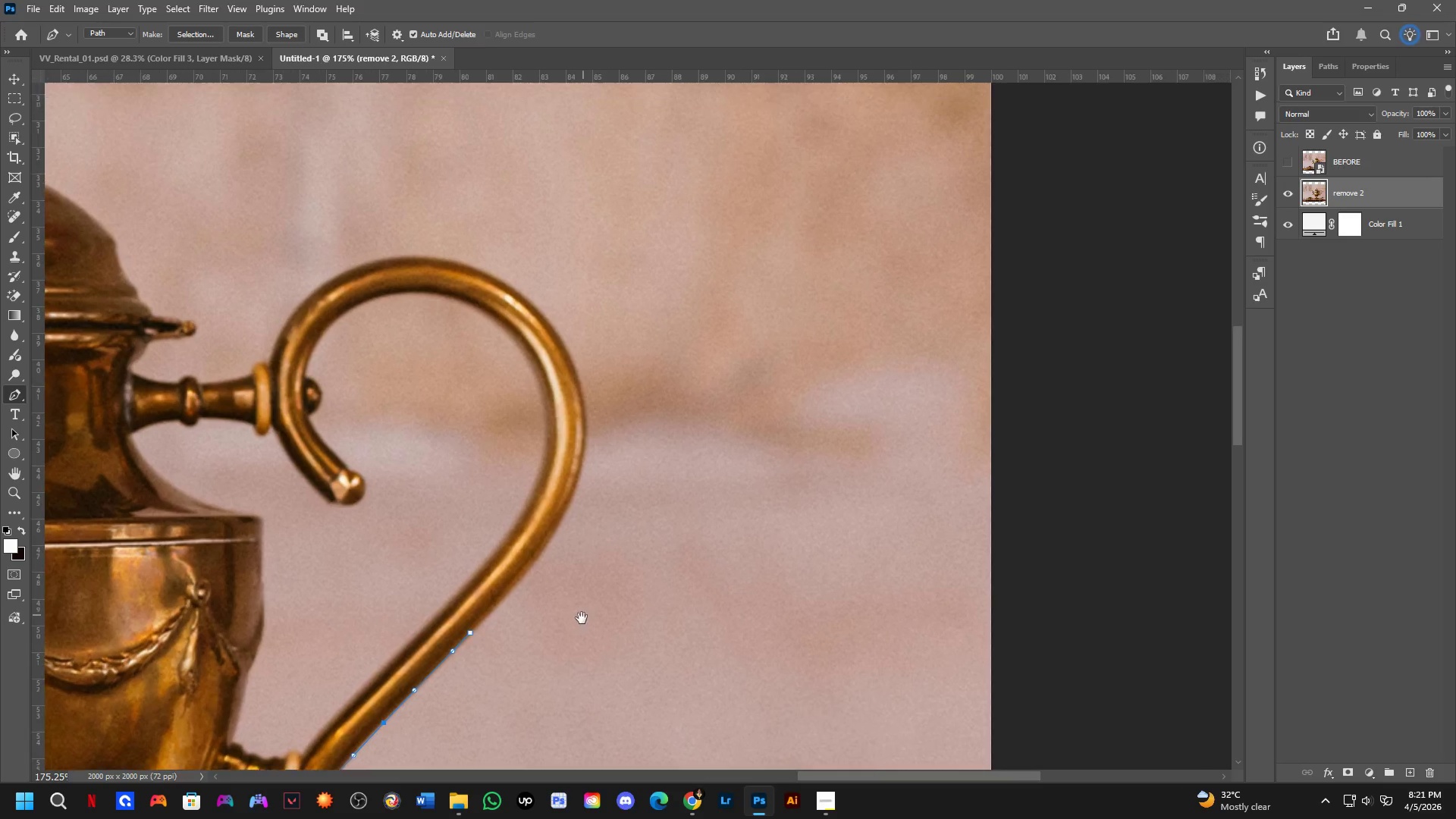 
left_click_drag(start_coordinate=[641, 560], to_coordinate=[576, 628])
 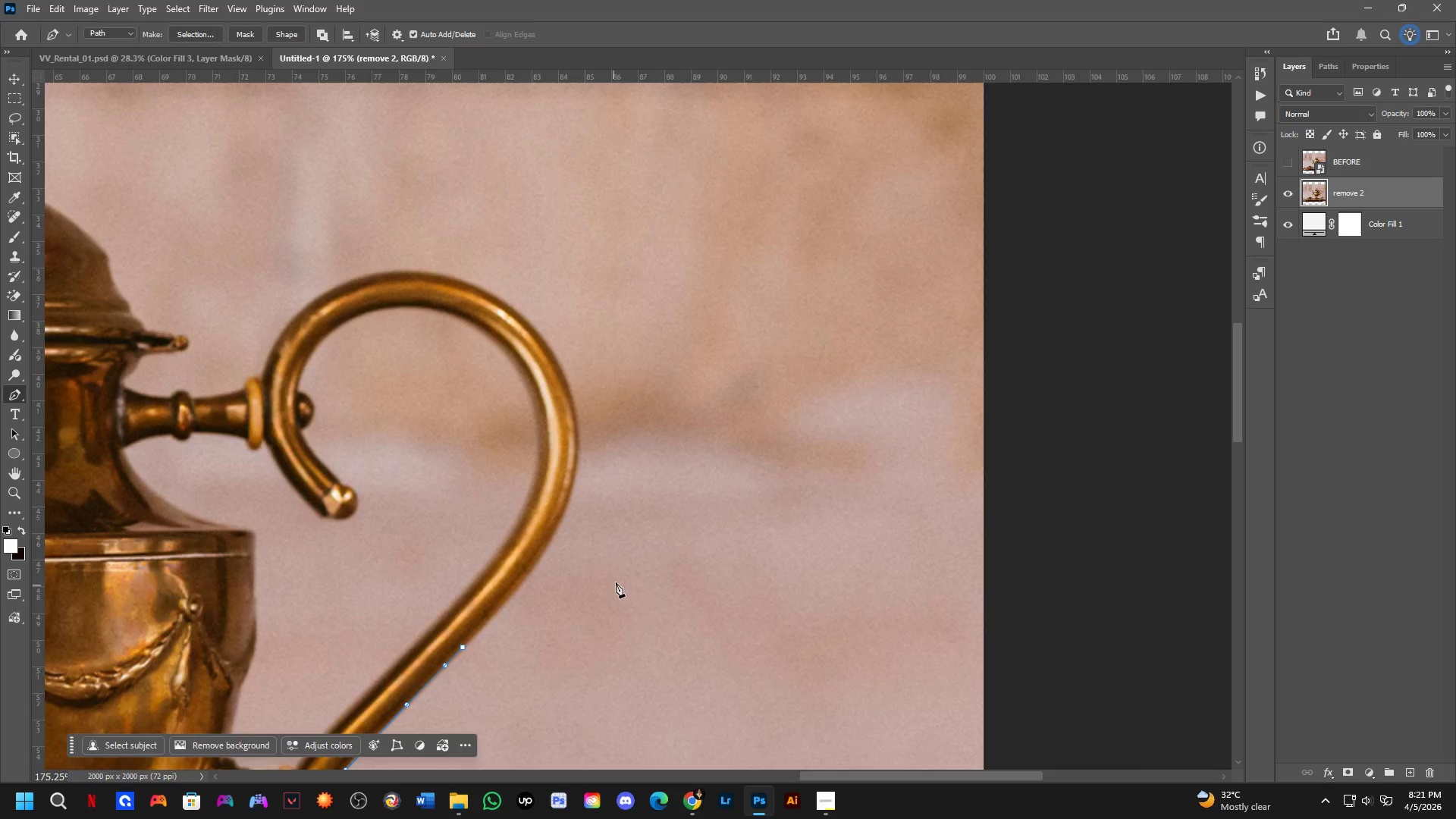 
hold_key(key=Space, duration=0.53)
 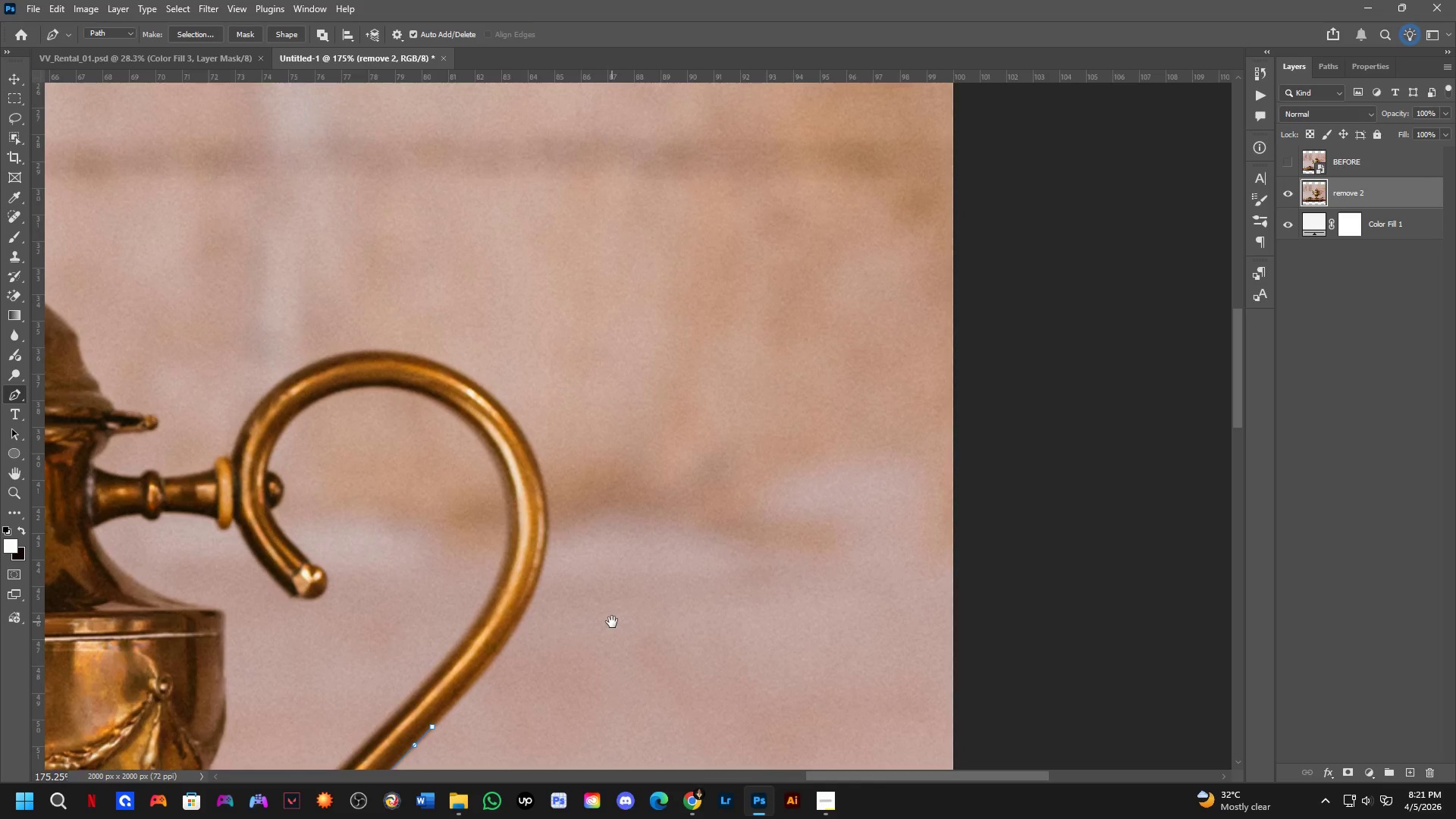 
left_click_drag(start_coordinate=[617, 582], to_coordinate=[587, 637])
 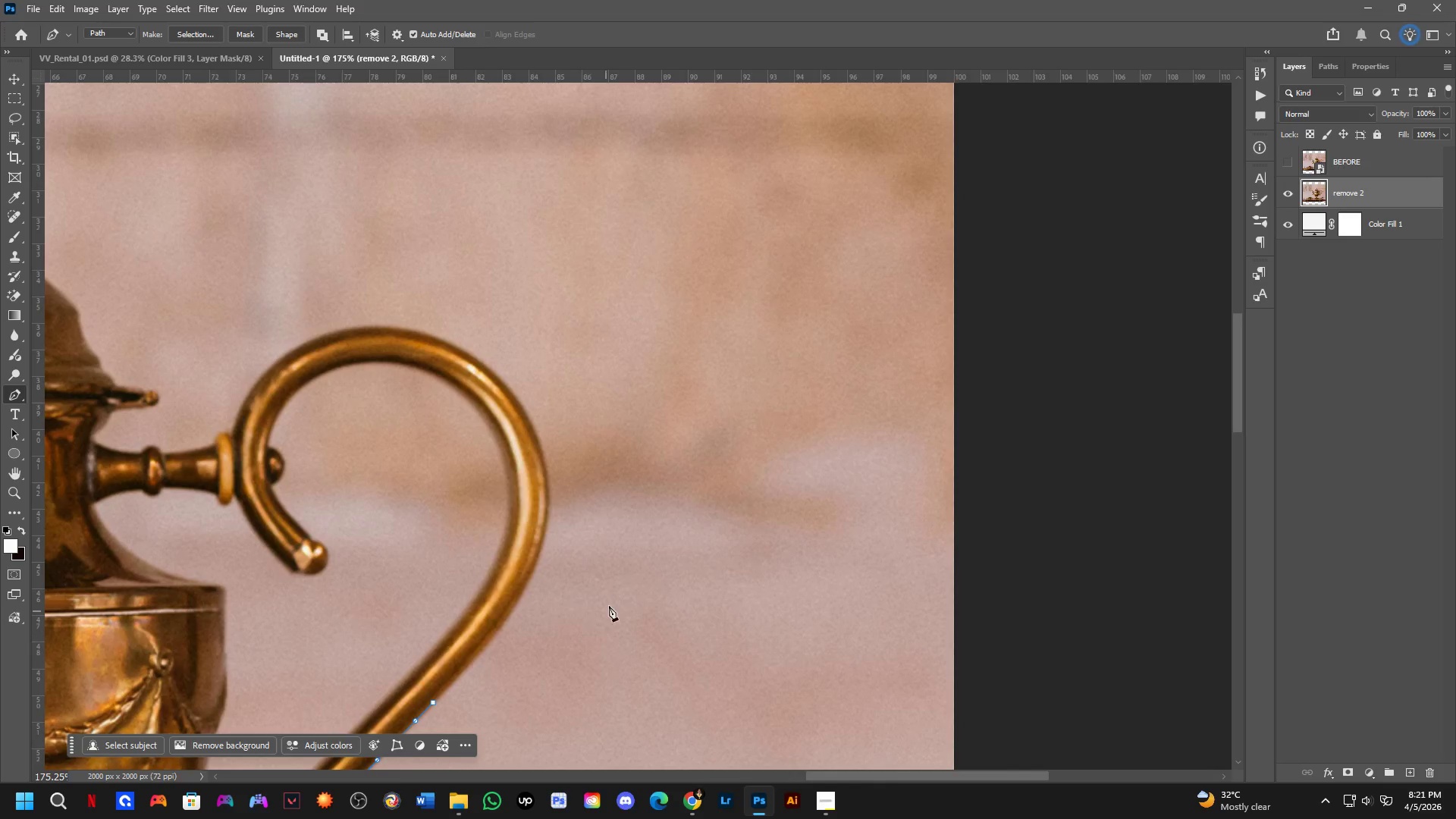 
hold_key(key=Space, duration=0.55)
 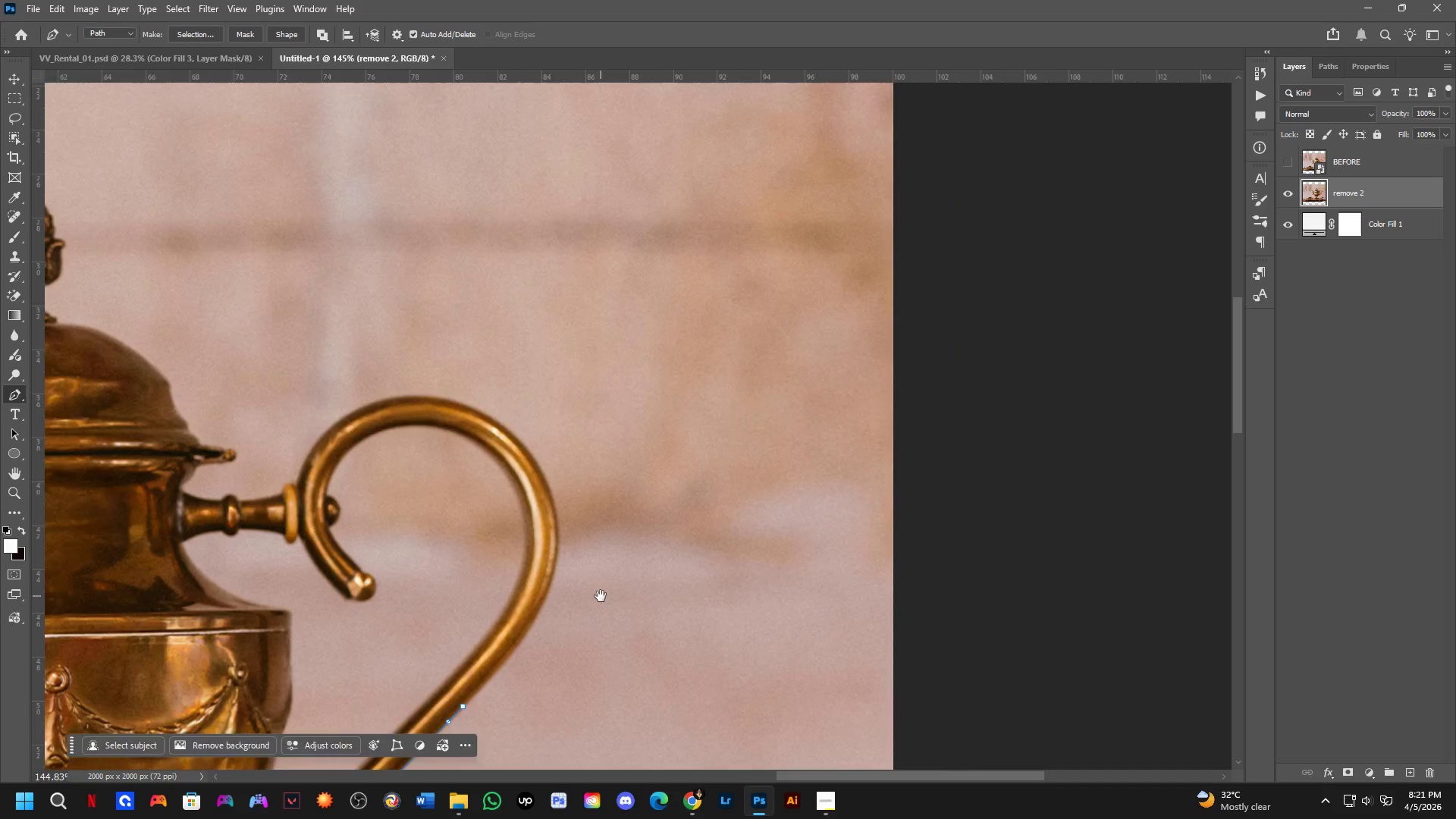 
left_click_drag(start_coordinate=[613, 598], to_coordinate=[612, 622])
 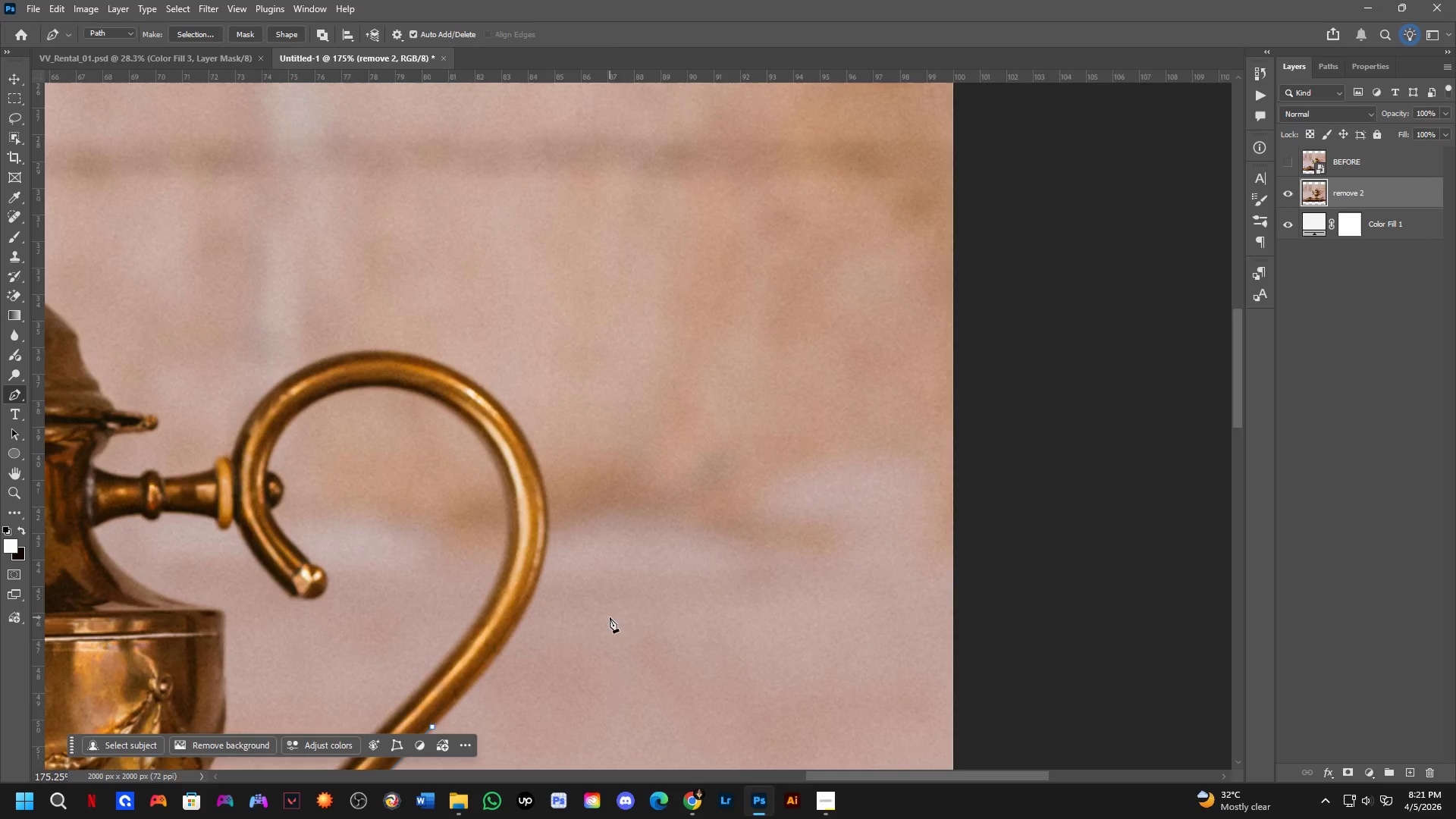 
hold_key(key=Space, duration=0.53)
 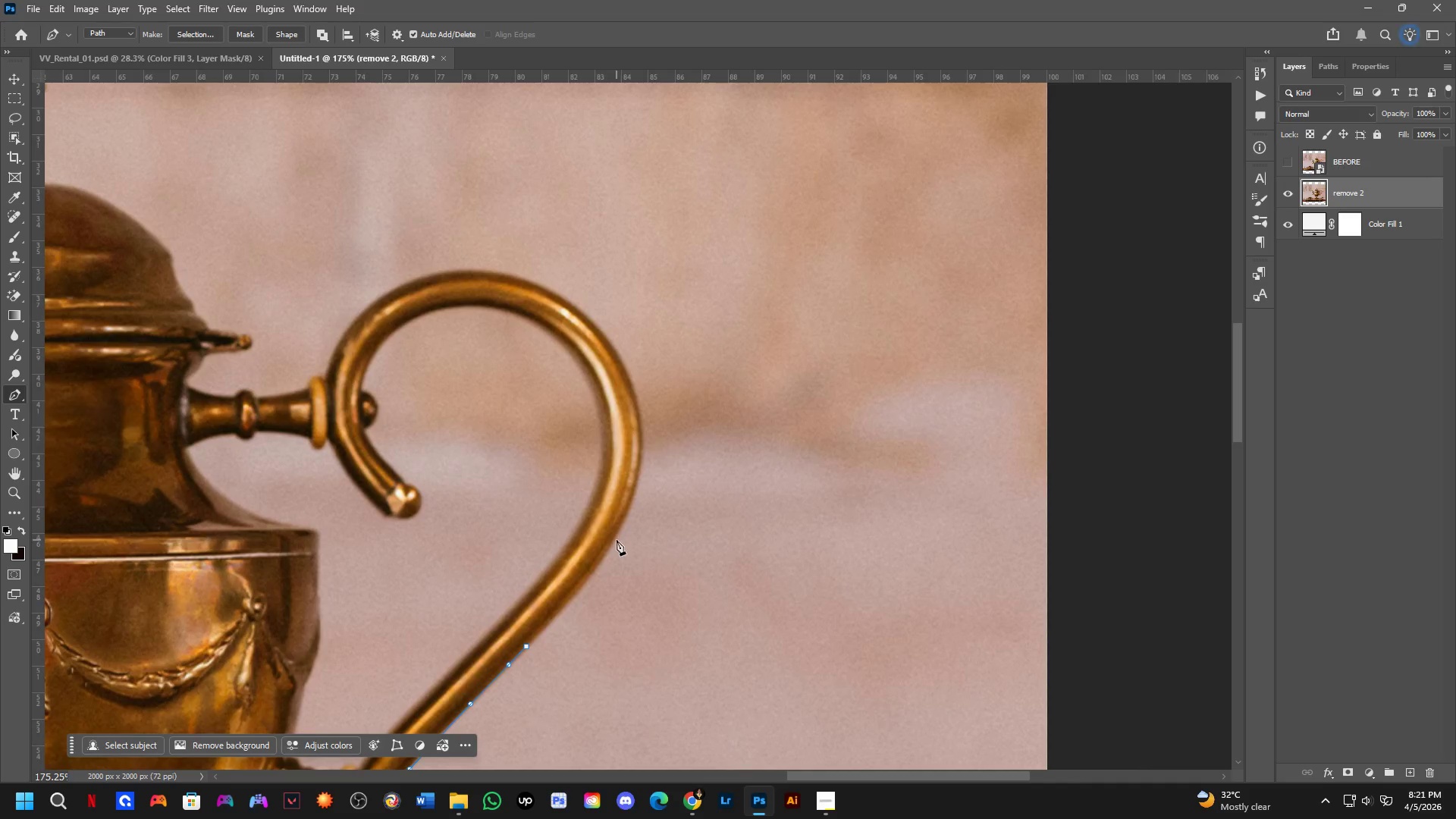 
left_click_drag(start_coordinate=[601, 596], to_coordinate=[678, 516])
 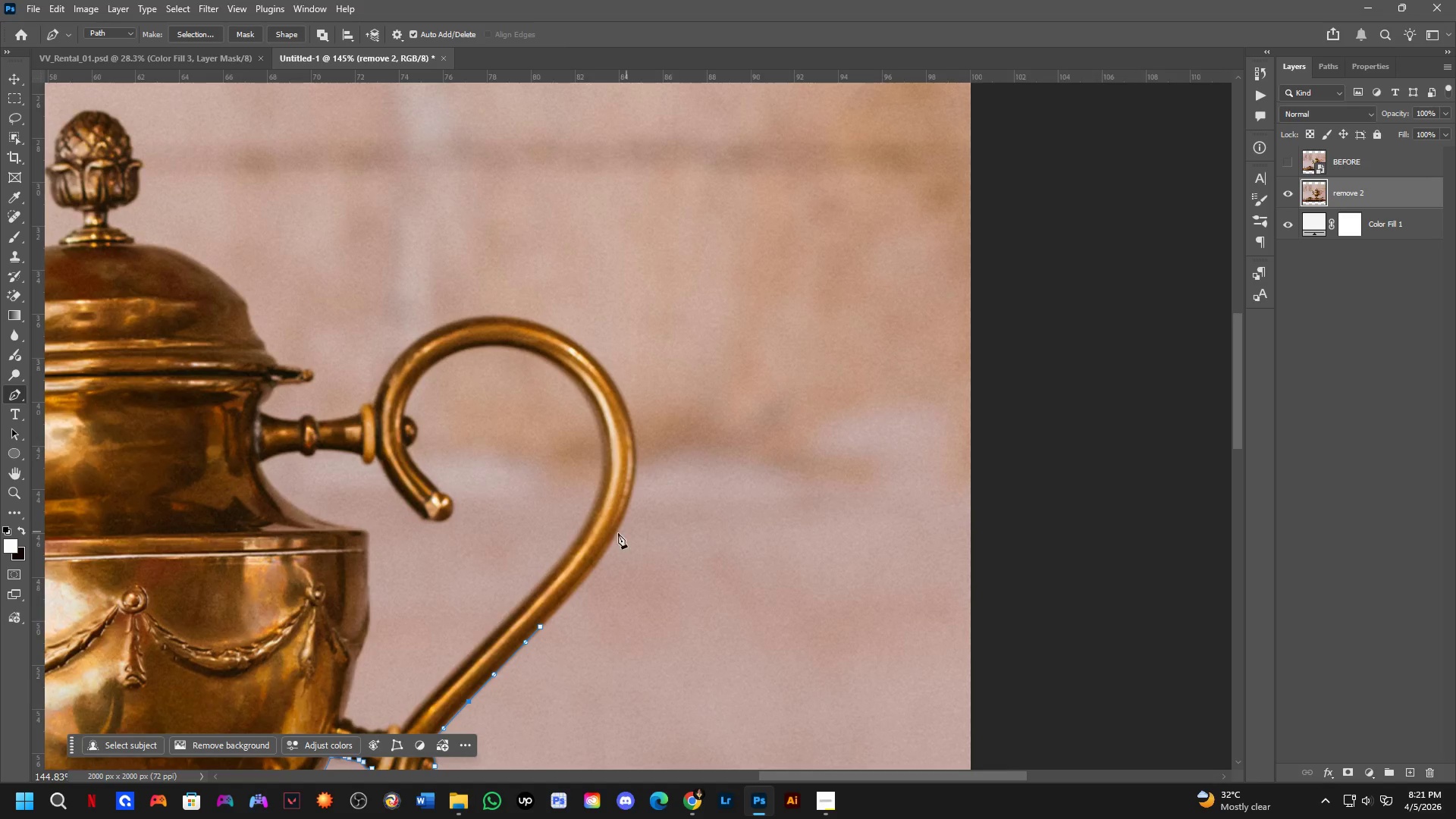 
scroll: coordinate [607, 614], scroll_direction: down, amount: 2.0
 